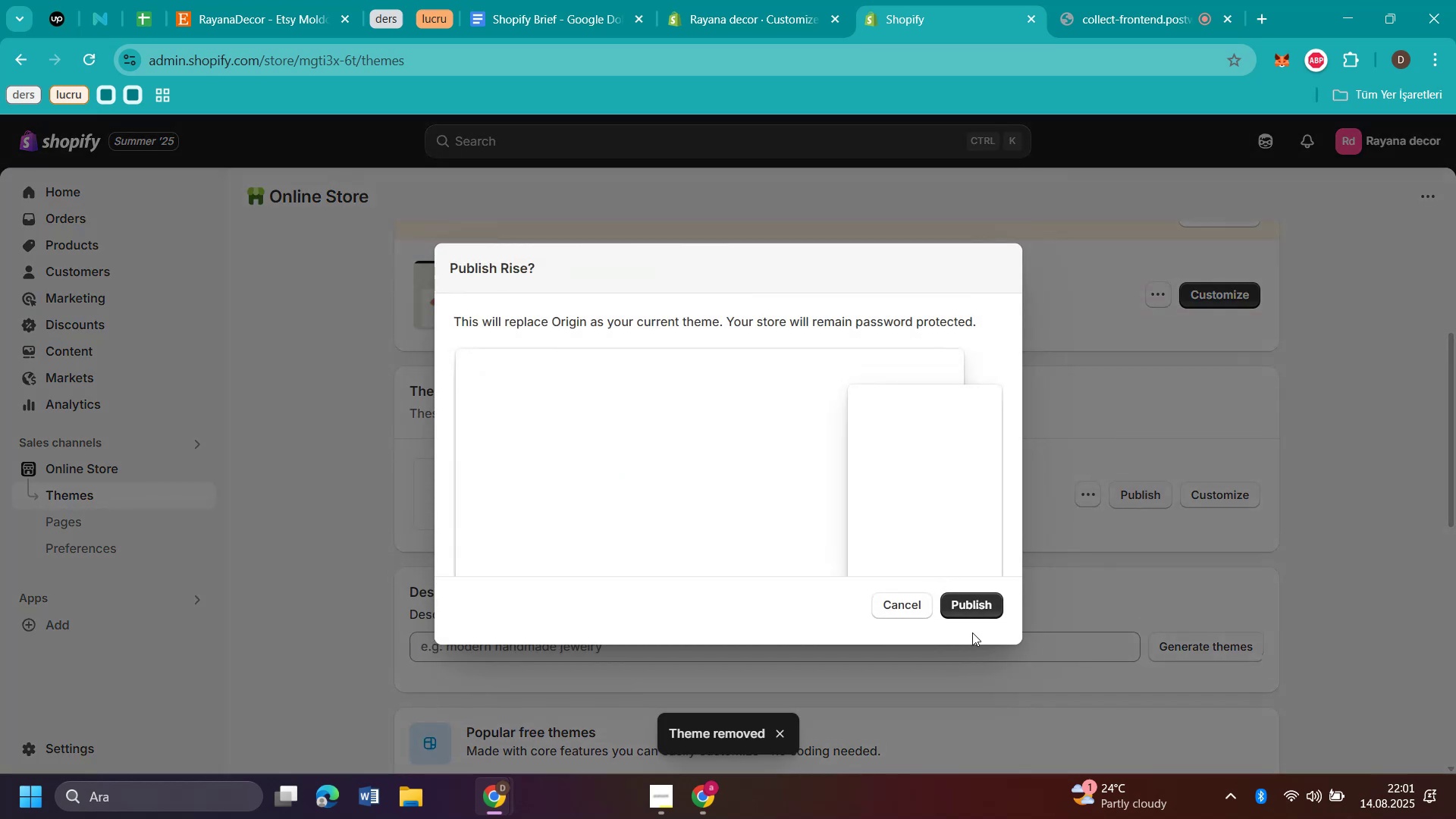 
left_click([966, 609])
 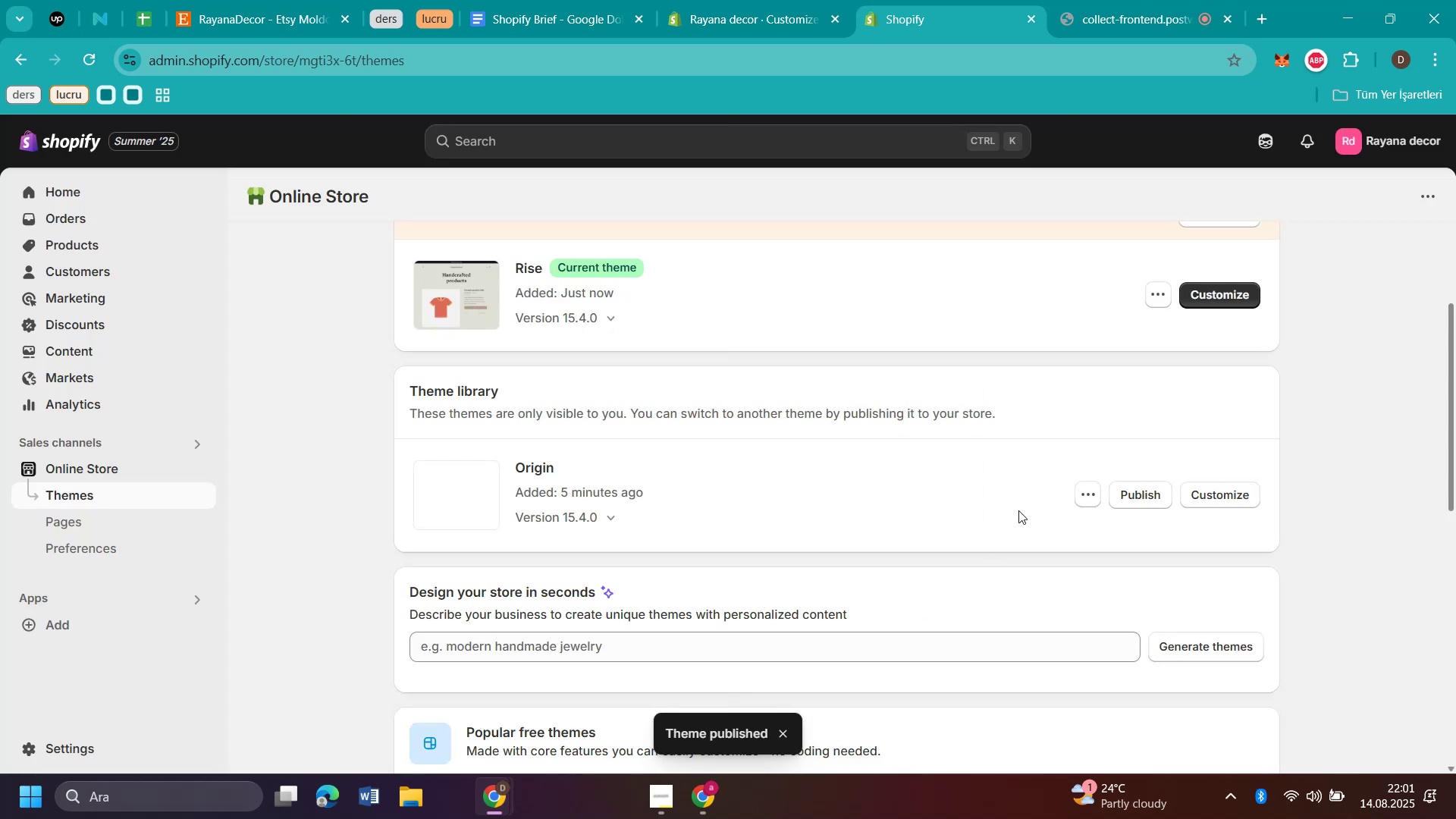 
left_click([1081, 497])
 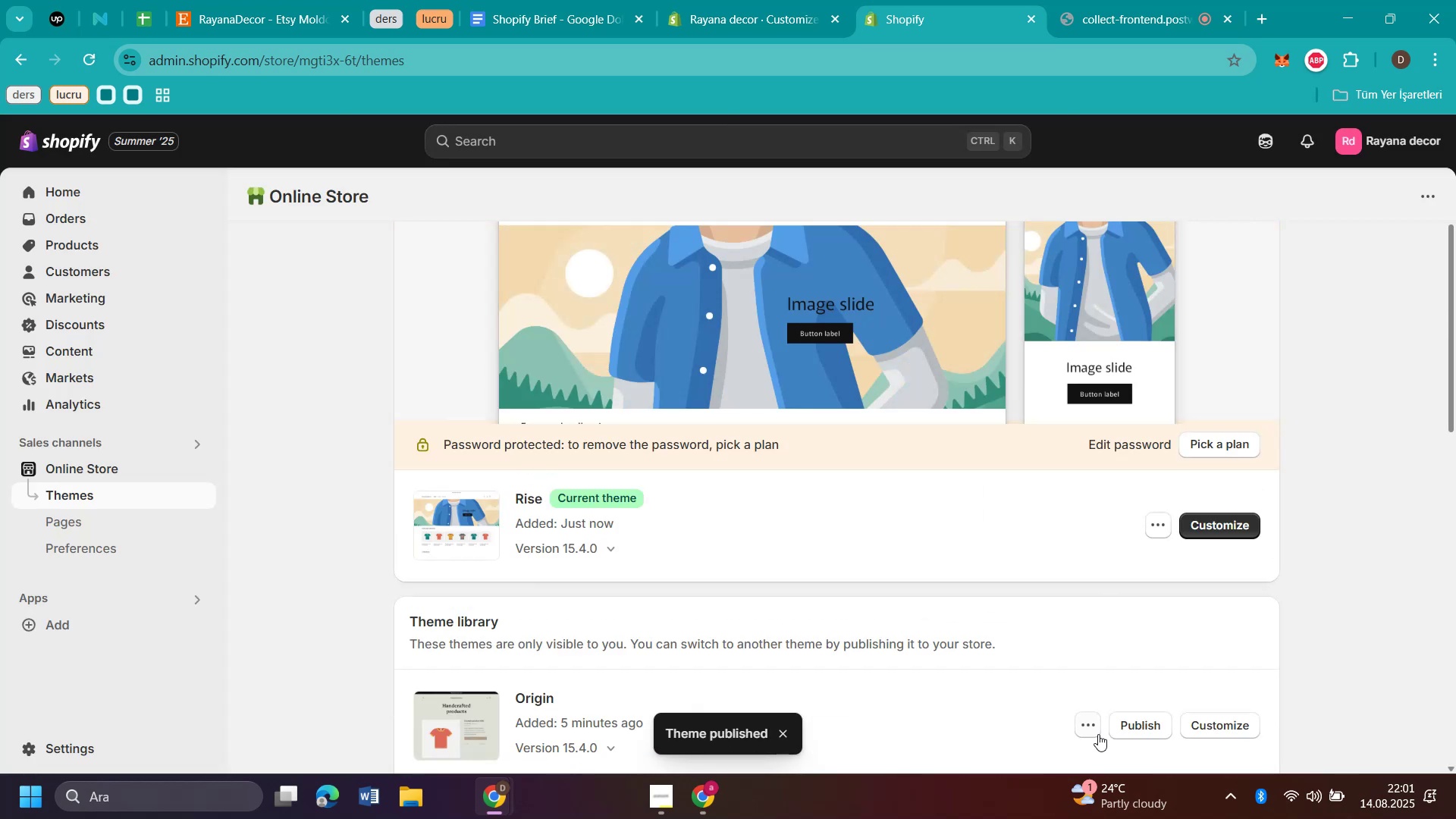 
left_click([1084, 727])
 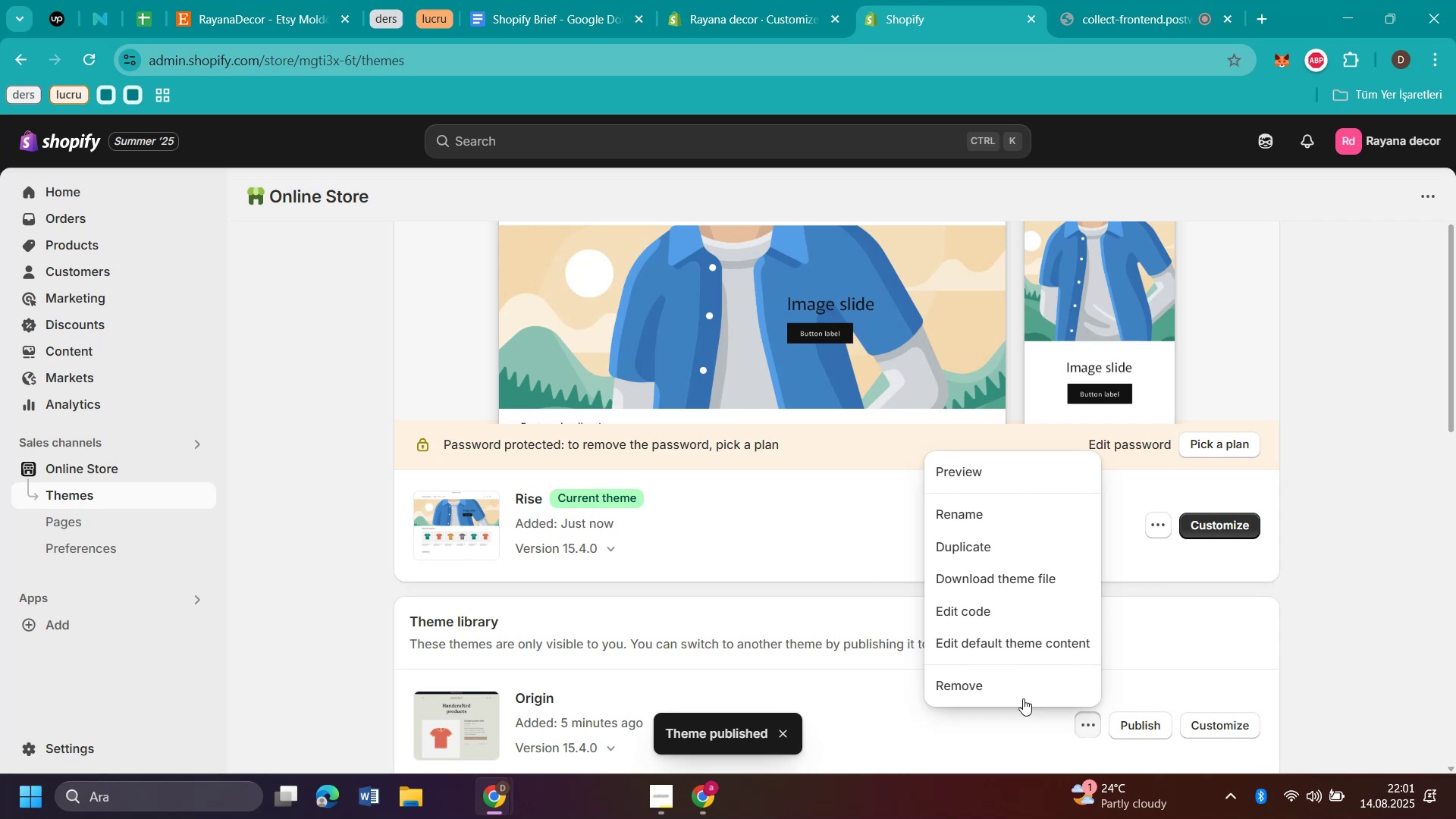 
left_click([1012, 689])
 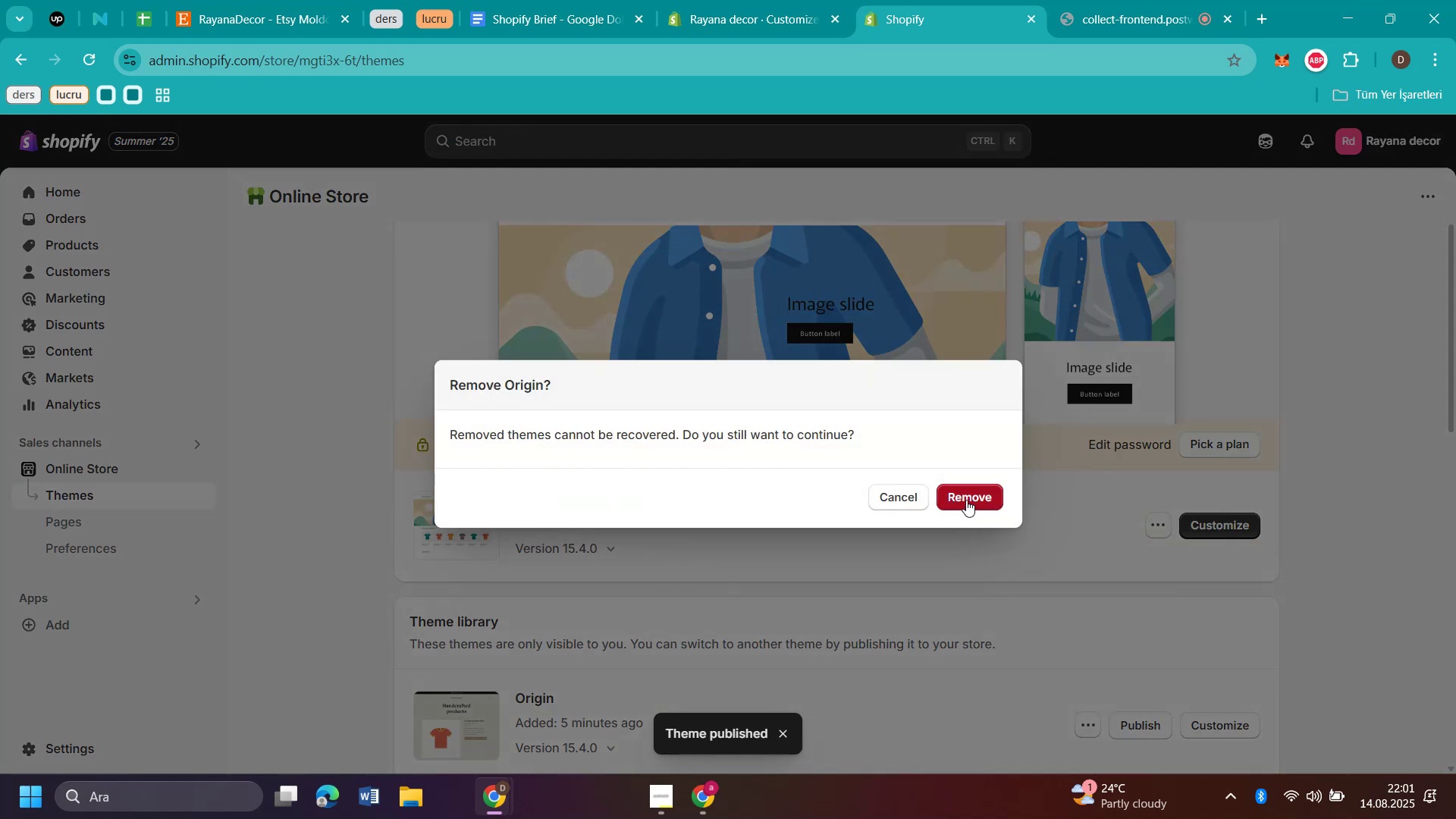 
left_click([966, 500])
 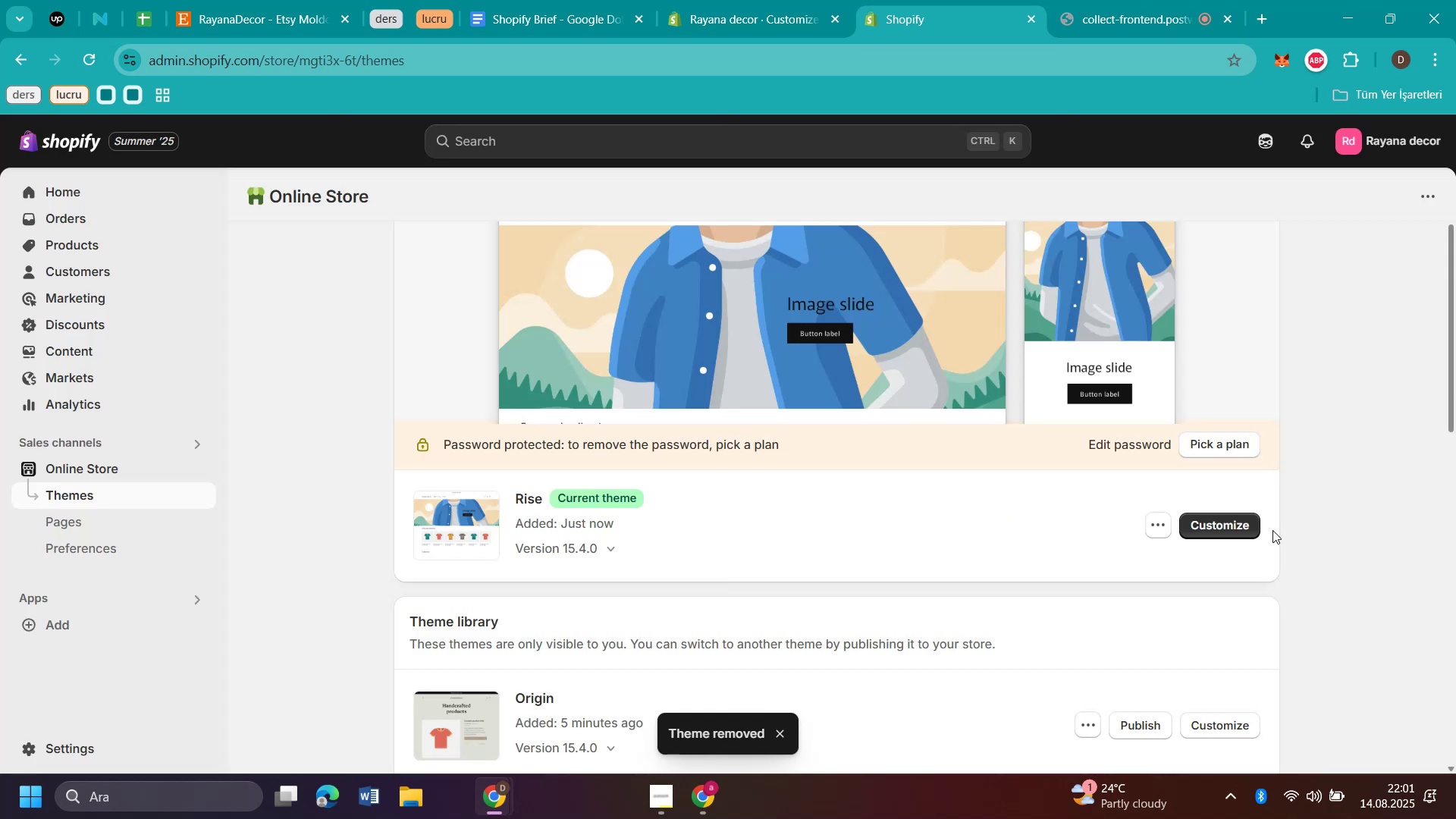 
left_click([1226, 527])
 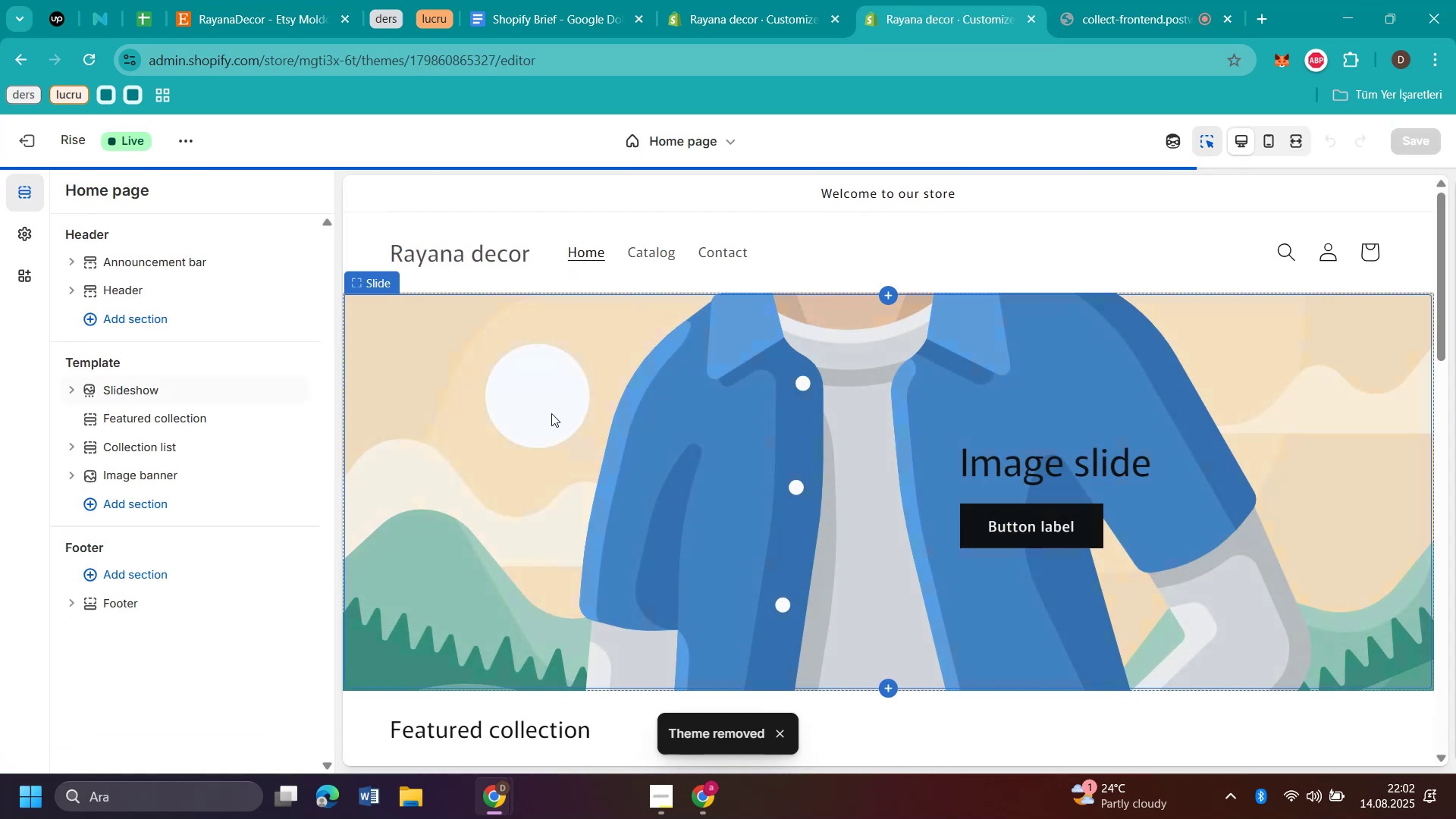 
mouse_move([46, 240])
 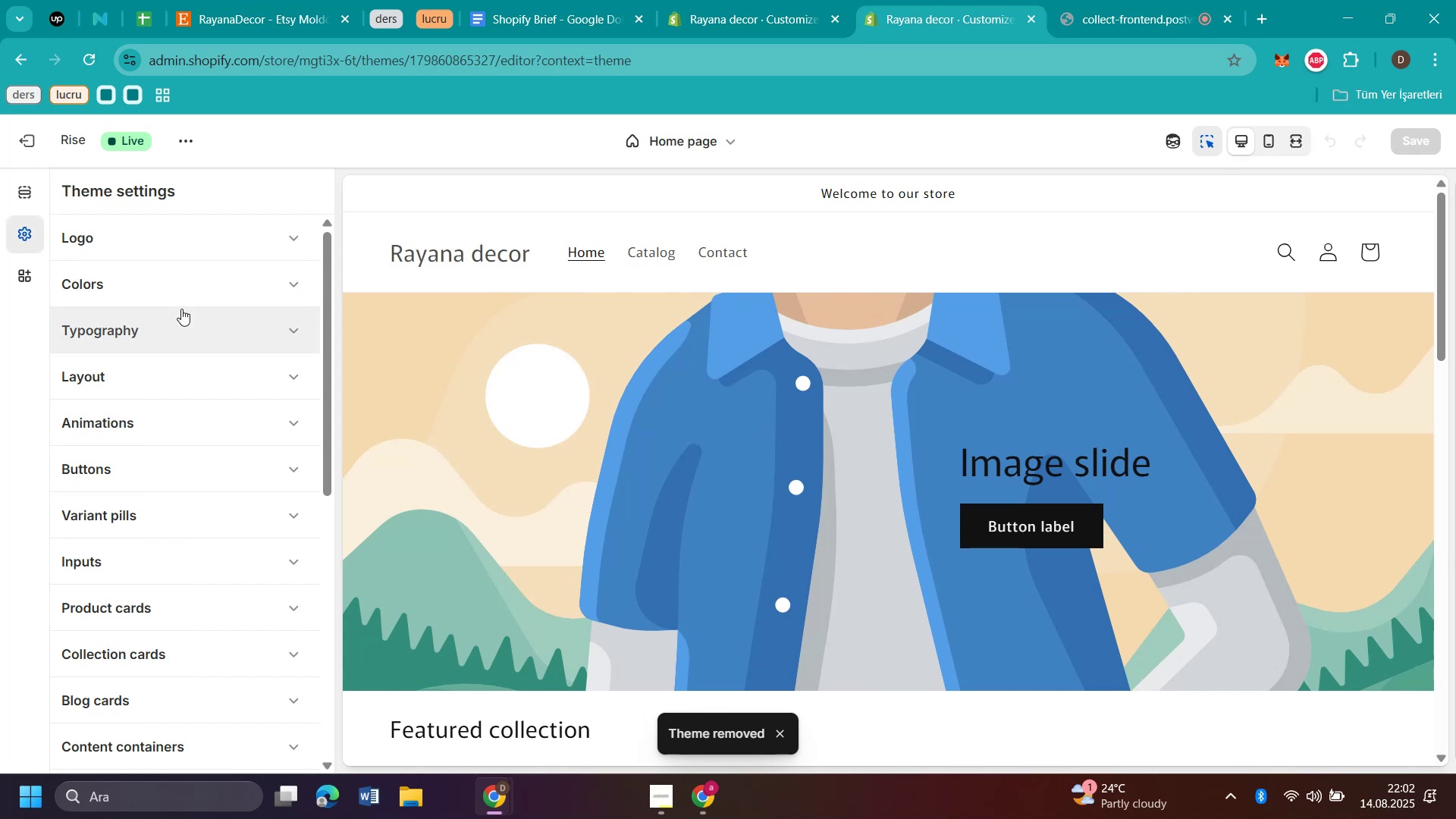 
left_click([190, 289])
 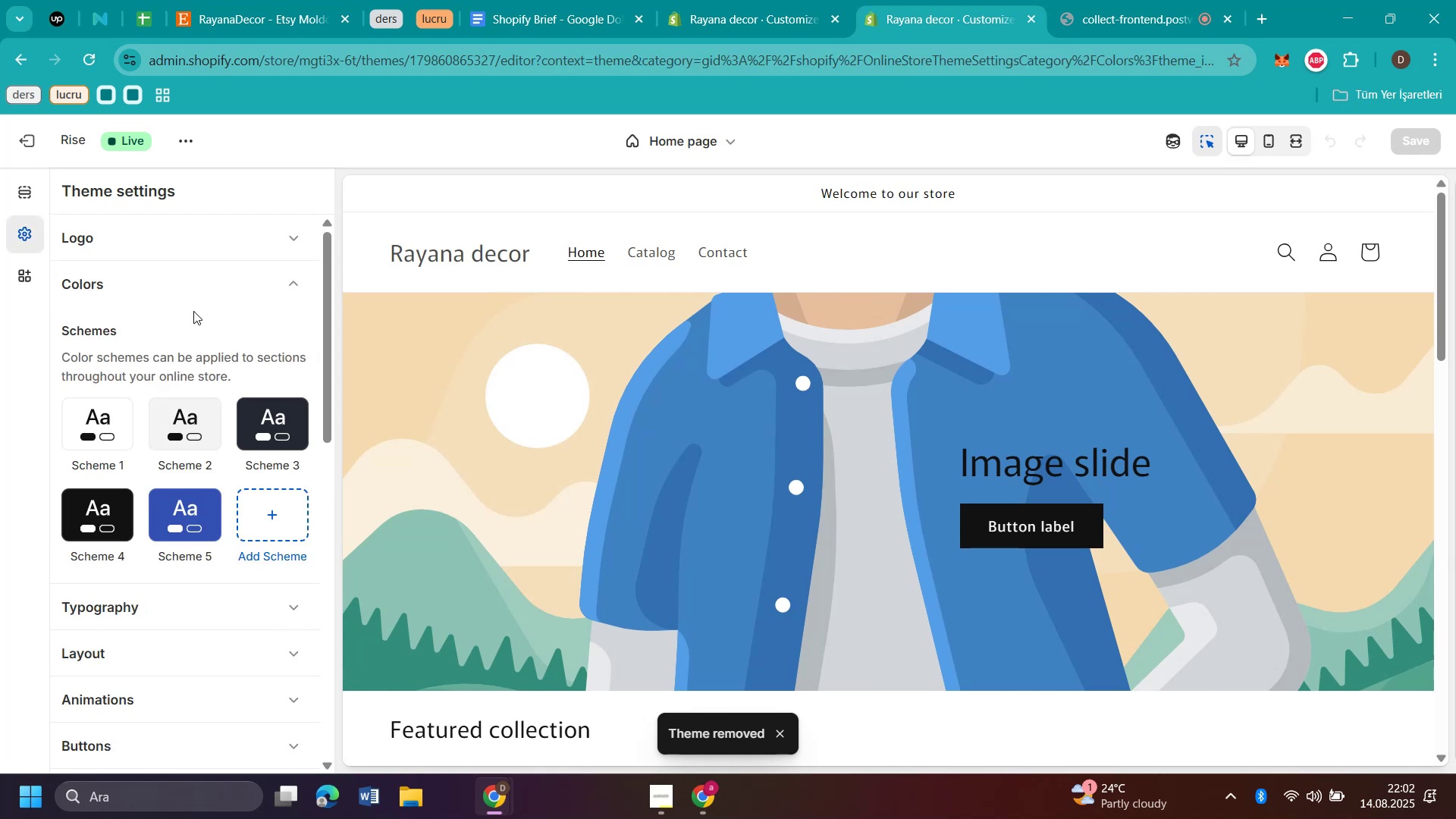 
left_click([111, 435])
 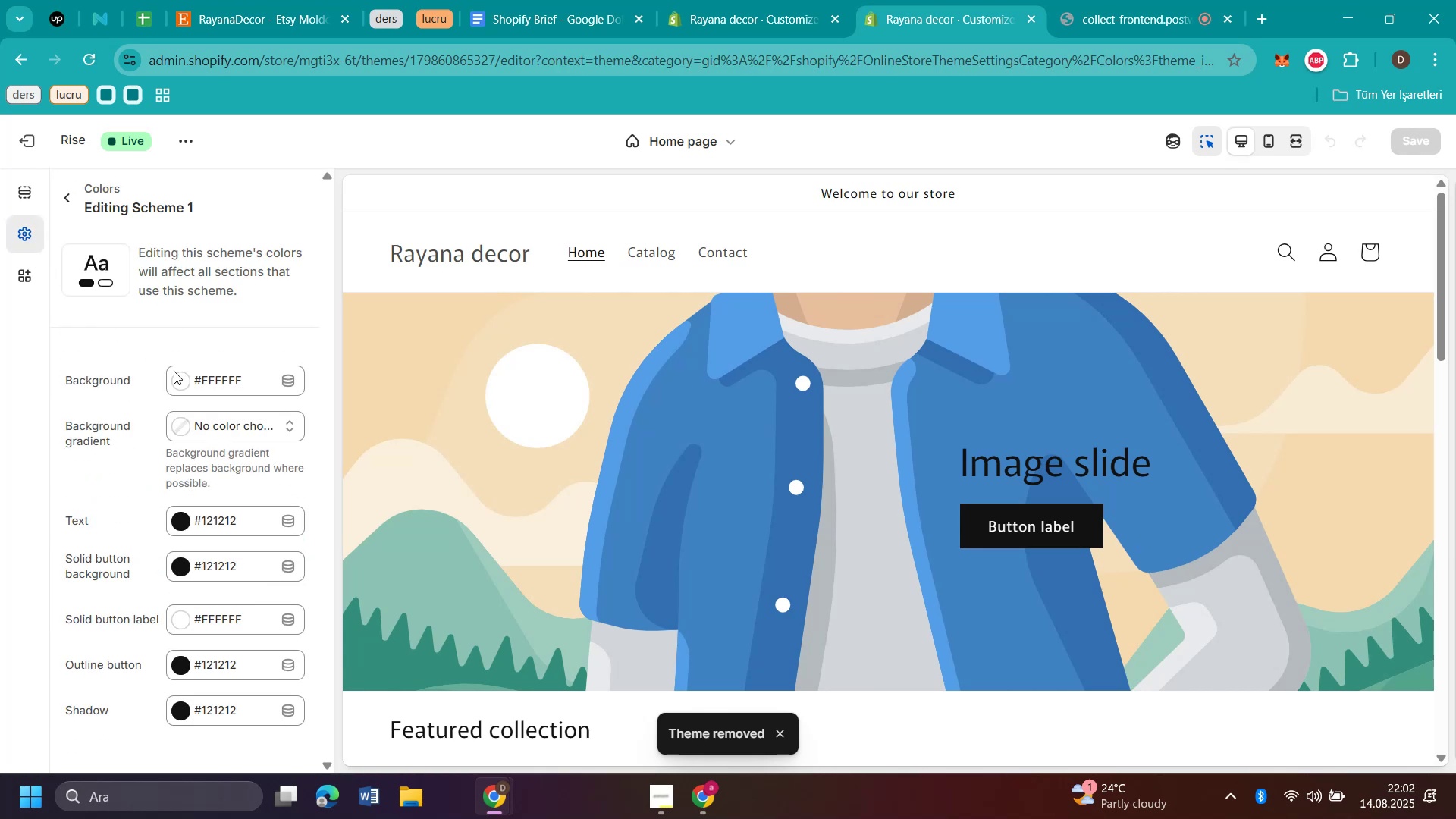 
left_click([184, 382])
 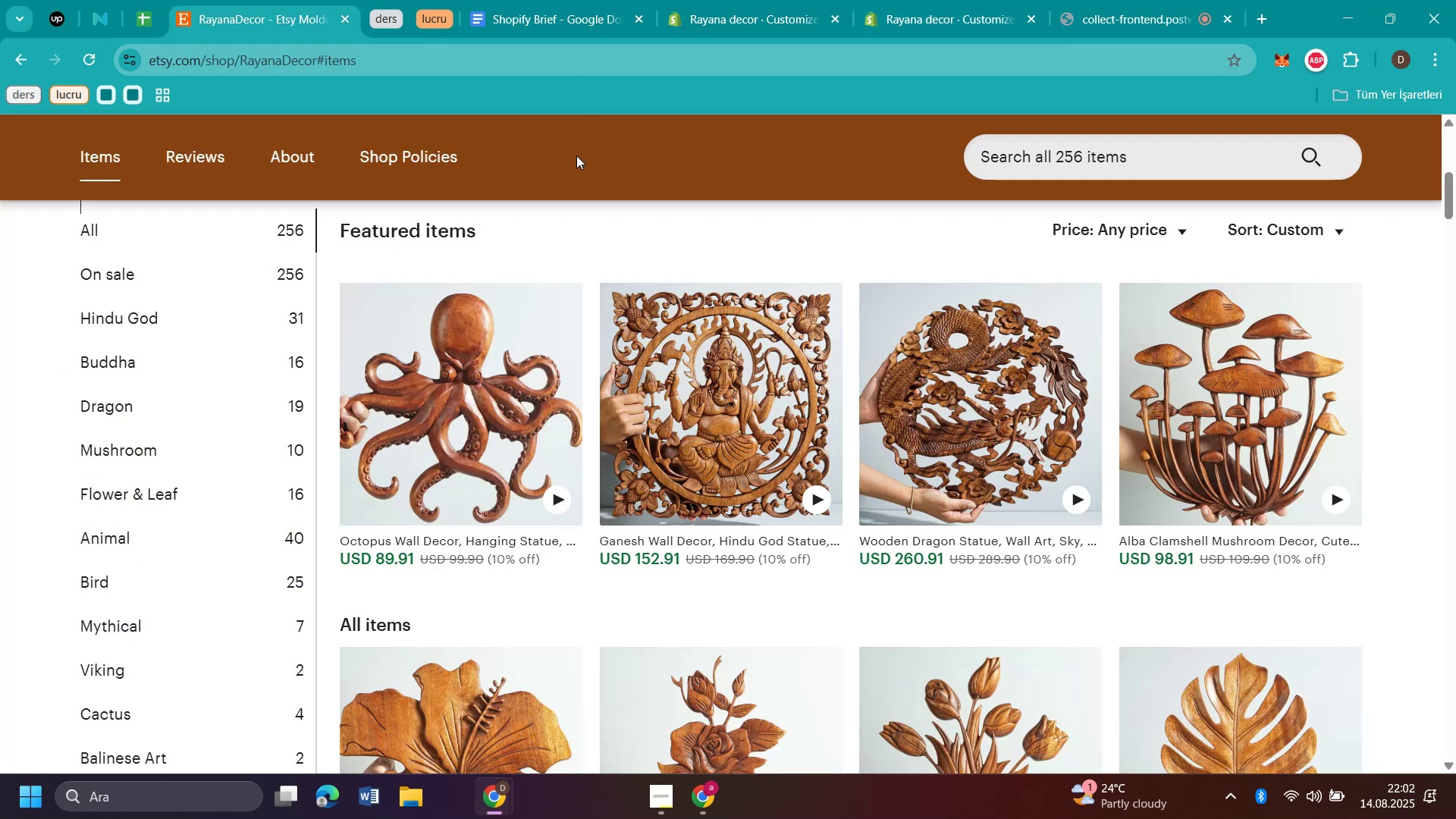 
wait(5.47)
 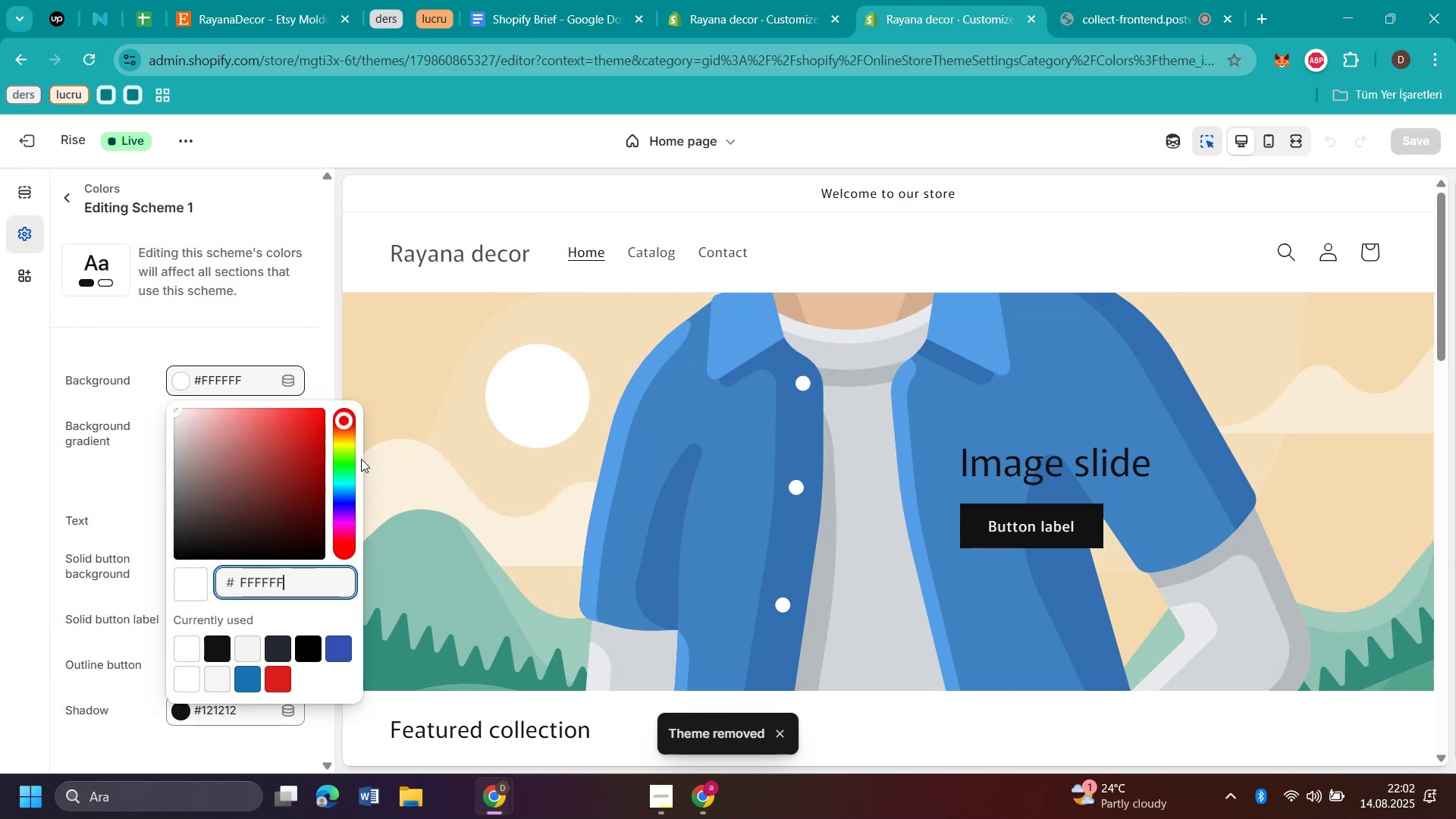 
left_click([563, 147])
 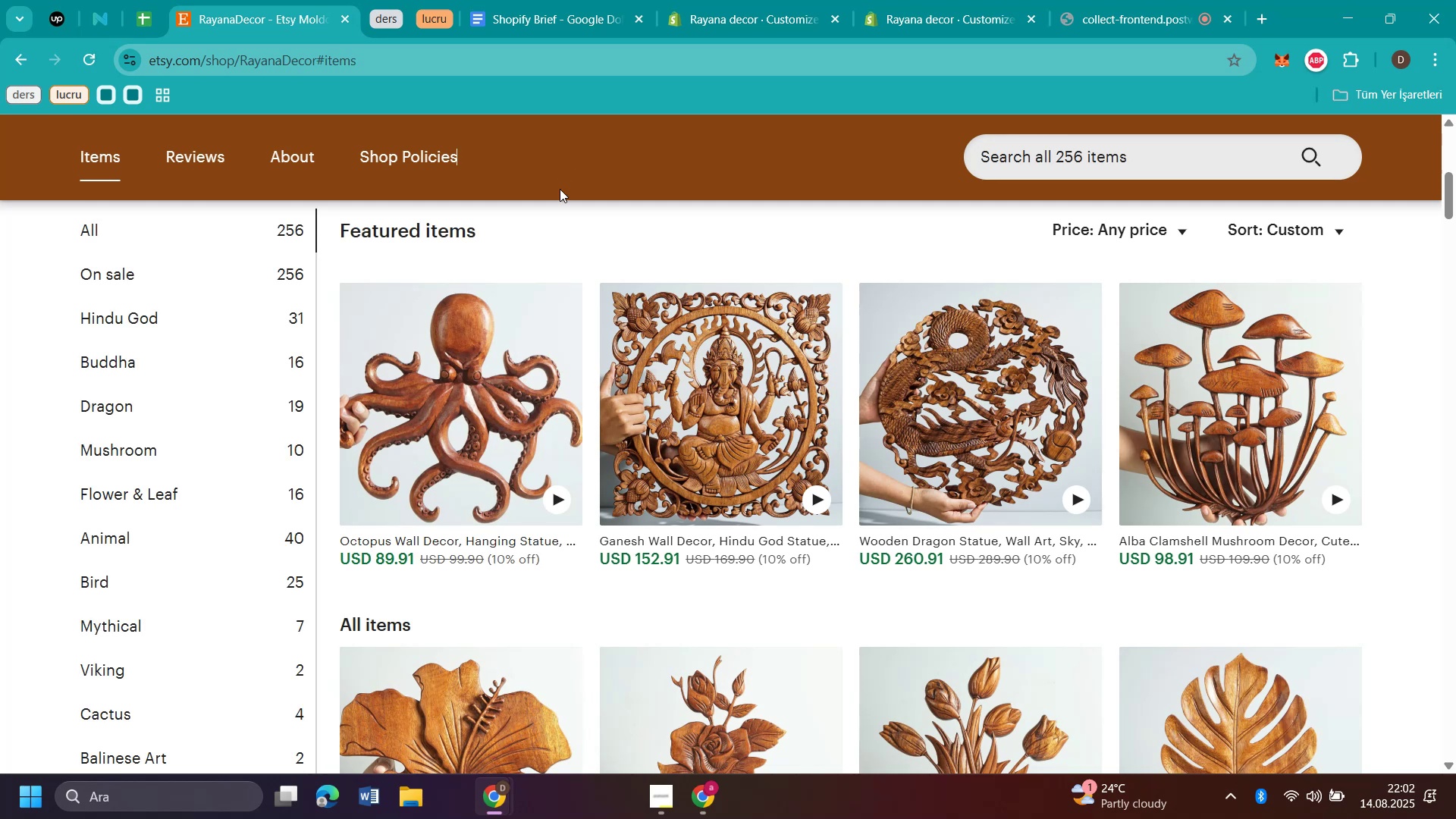 
mouse_move([513, 371])
 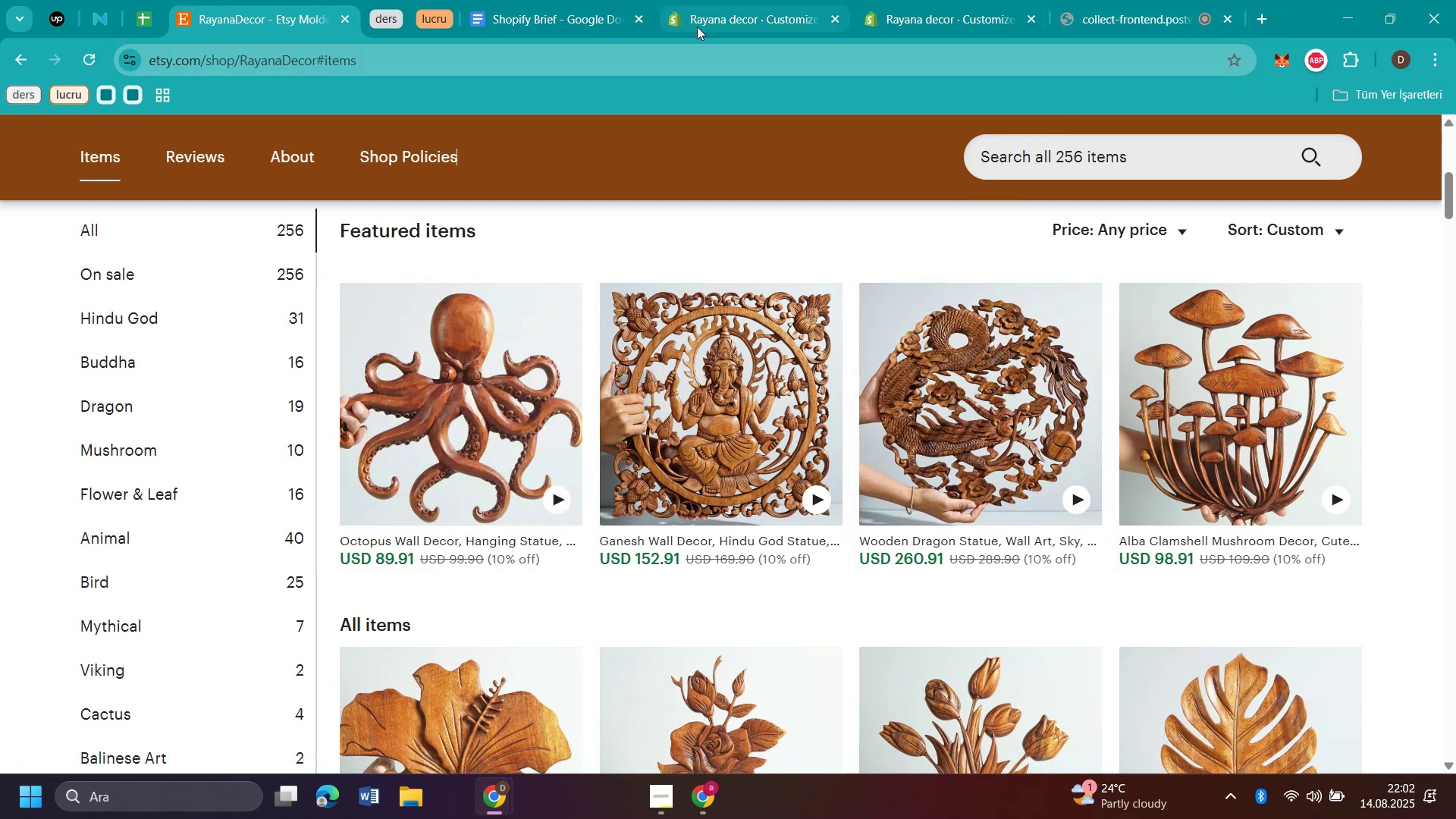 
left_click([837, 21])
 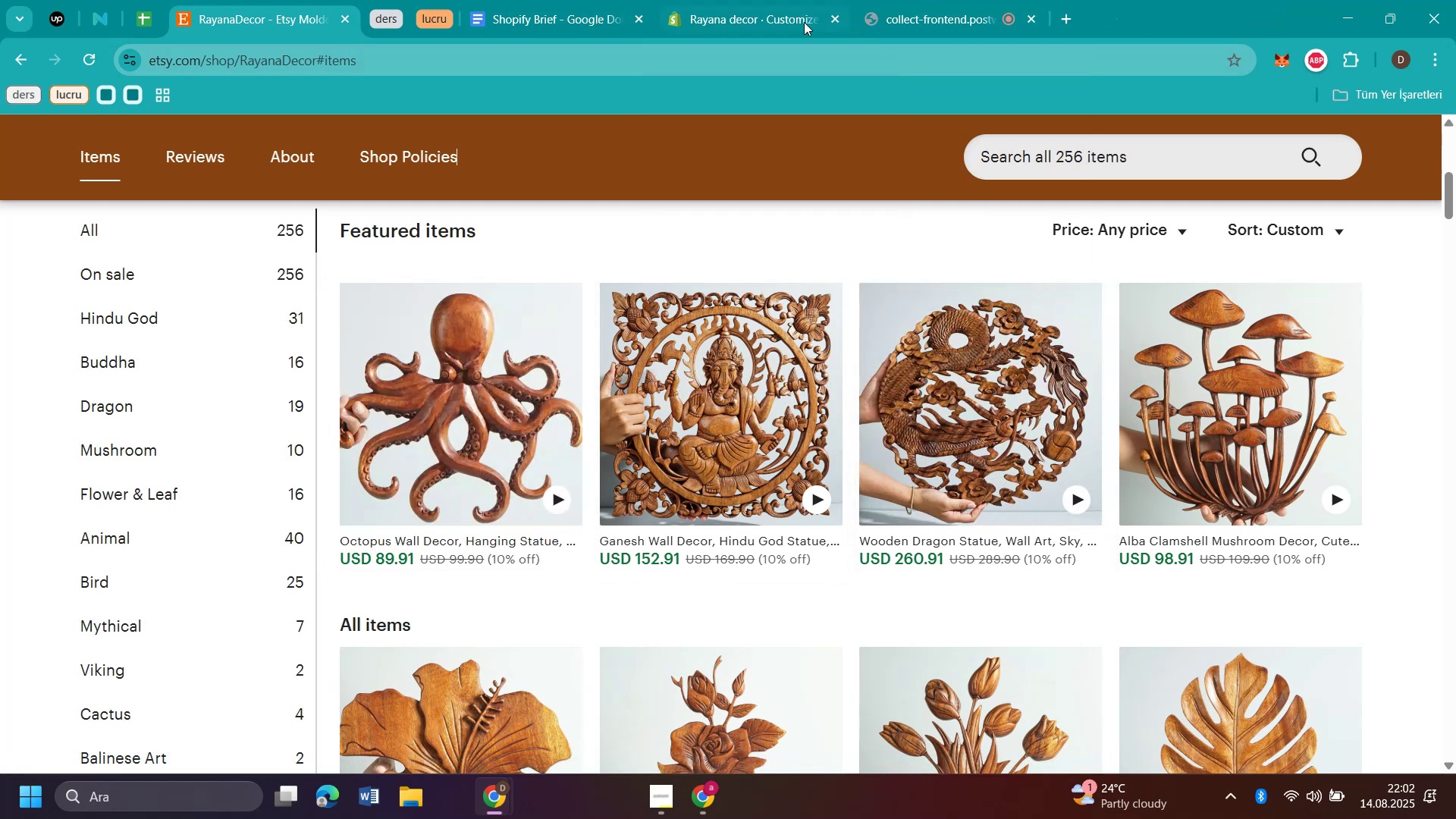 
left_click([741, 21])
 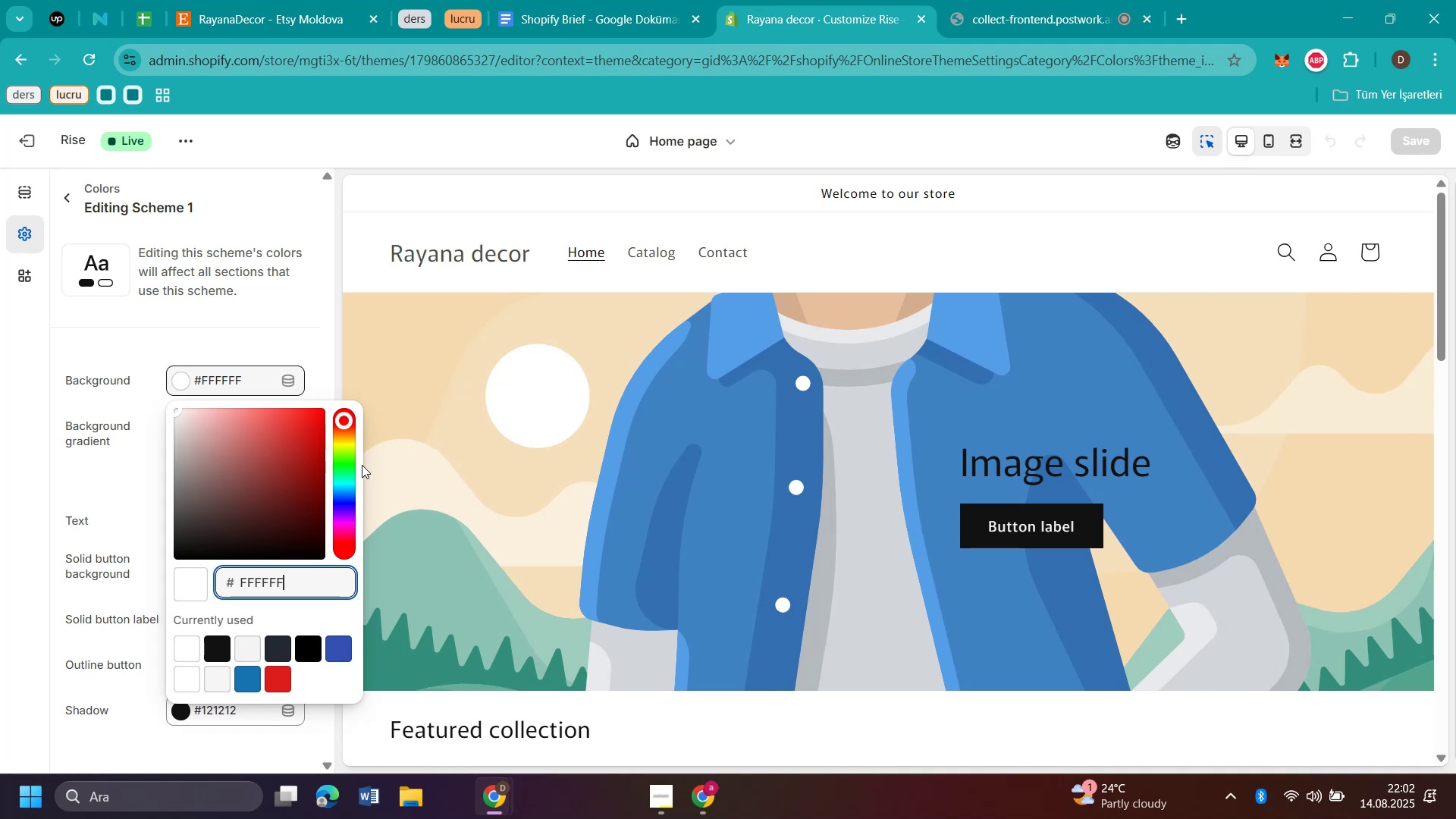 
left_click([347, 546])
 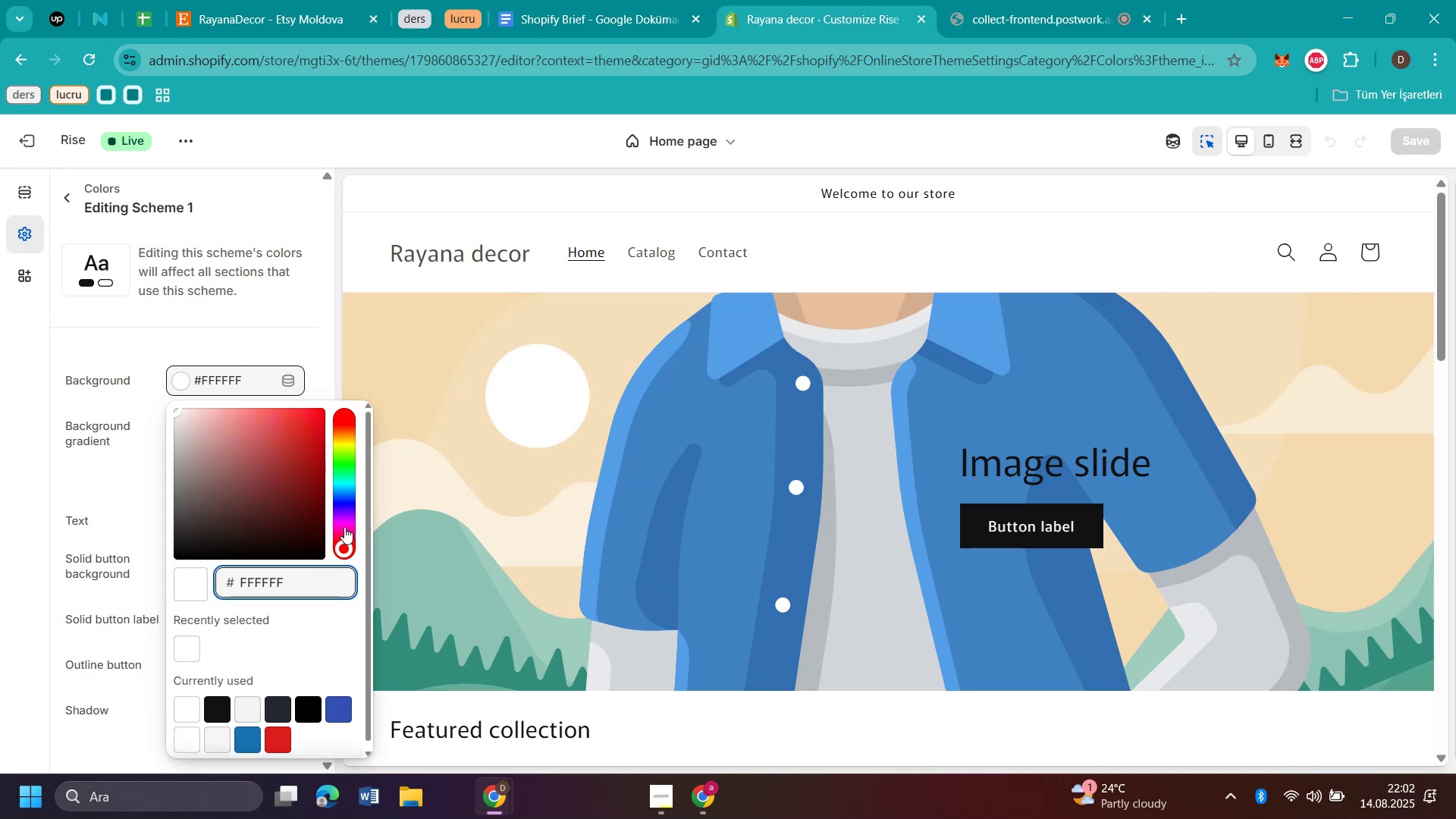 
left_click_drag(start_coordinate=[344, 519], to_coordinate=[347, 513])
 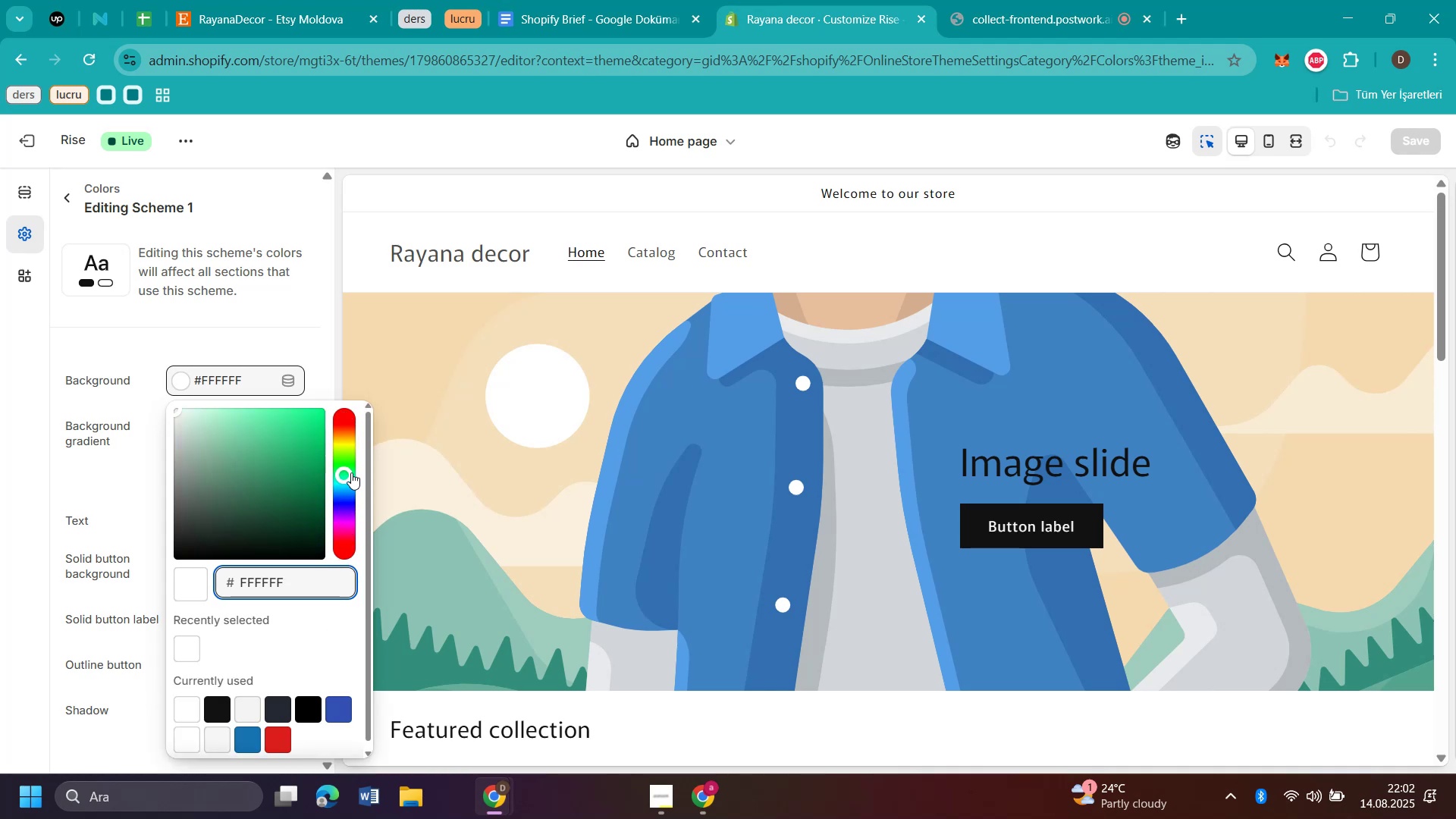 
triple_click([349, 447])
 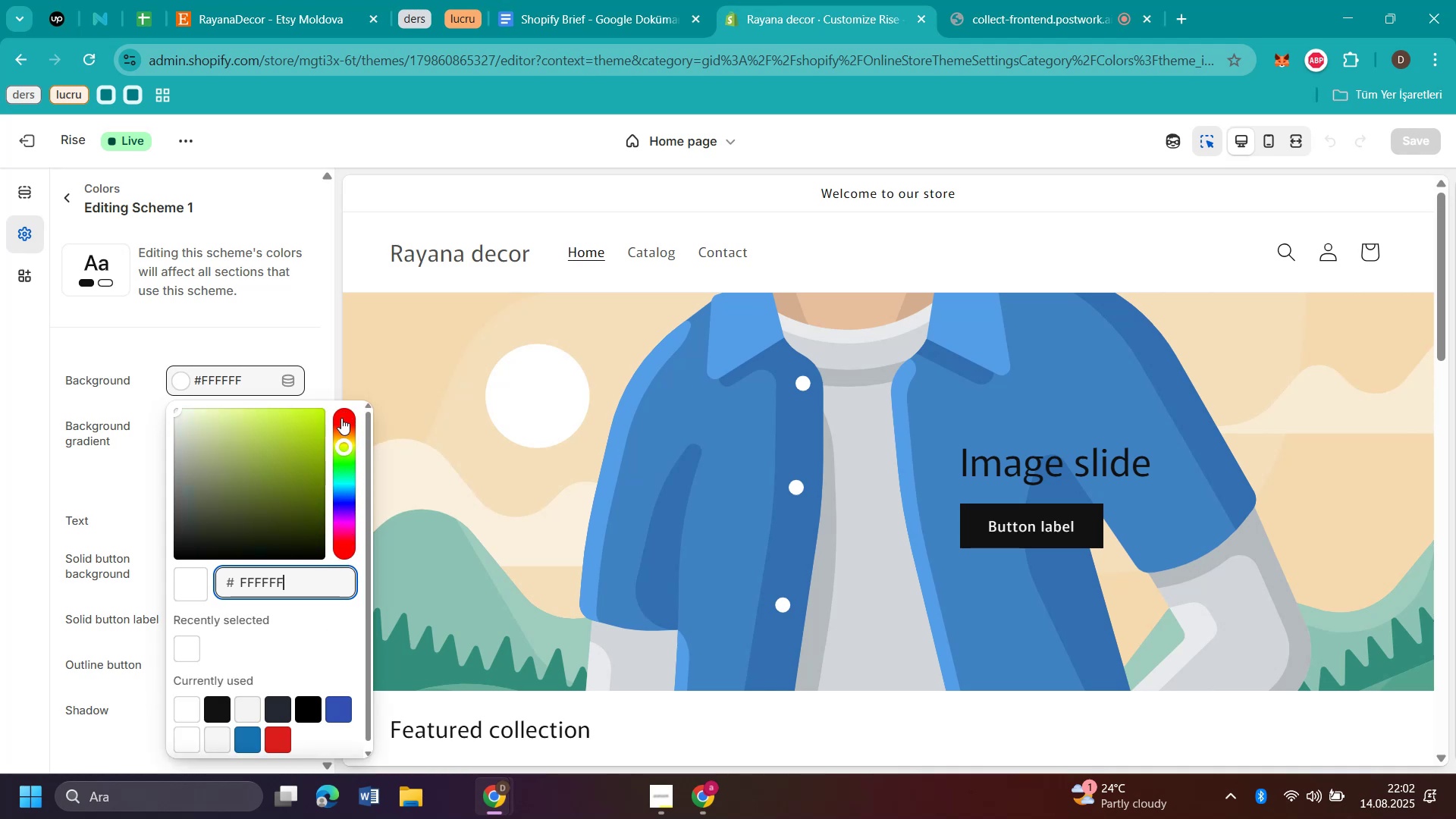 
triple_click([341, 418])
 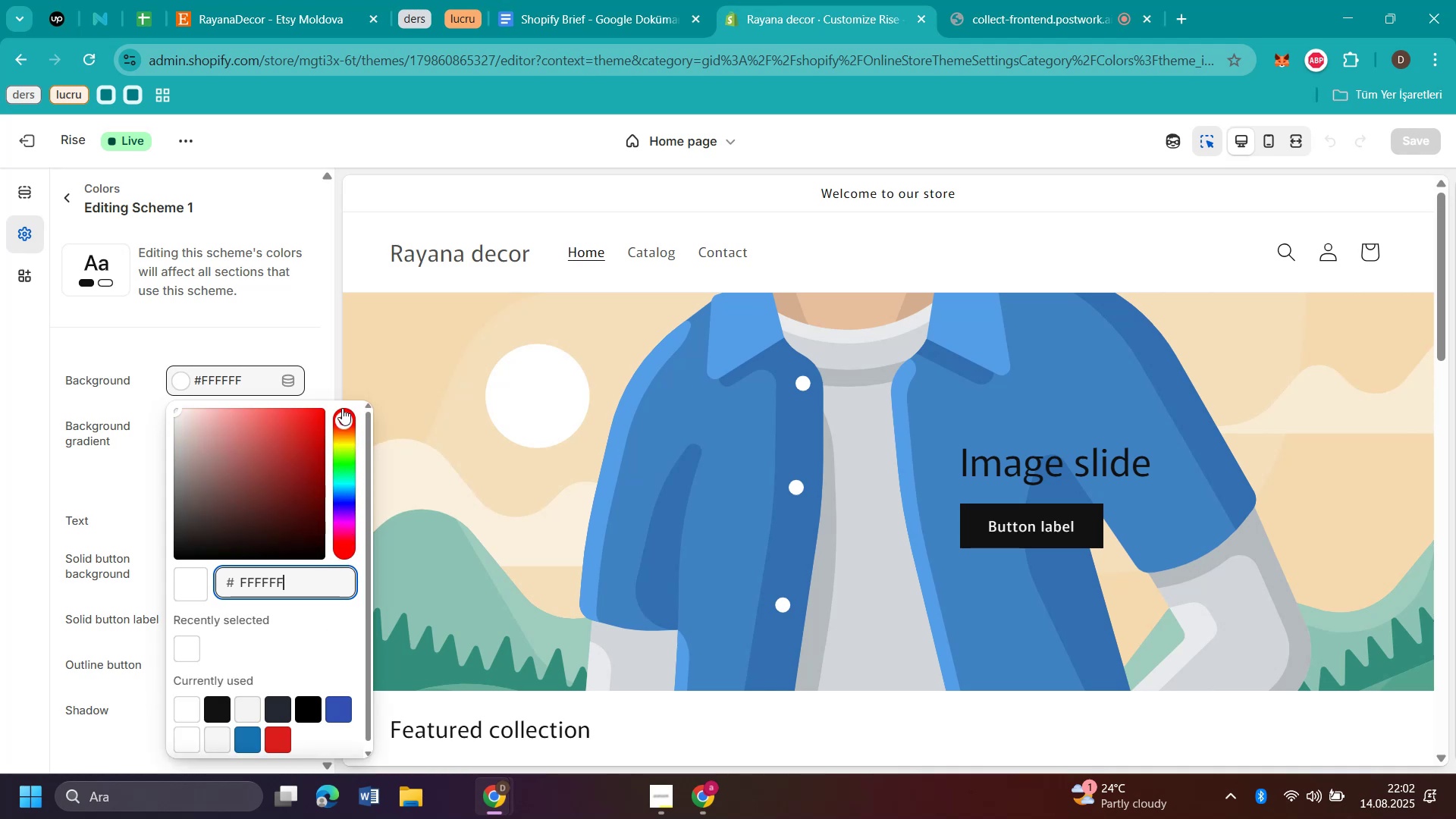 
triple_click([342, 408])
 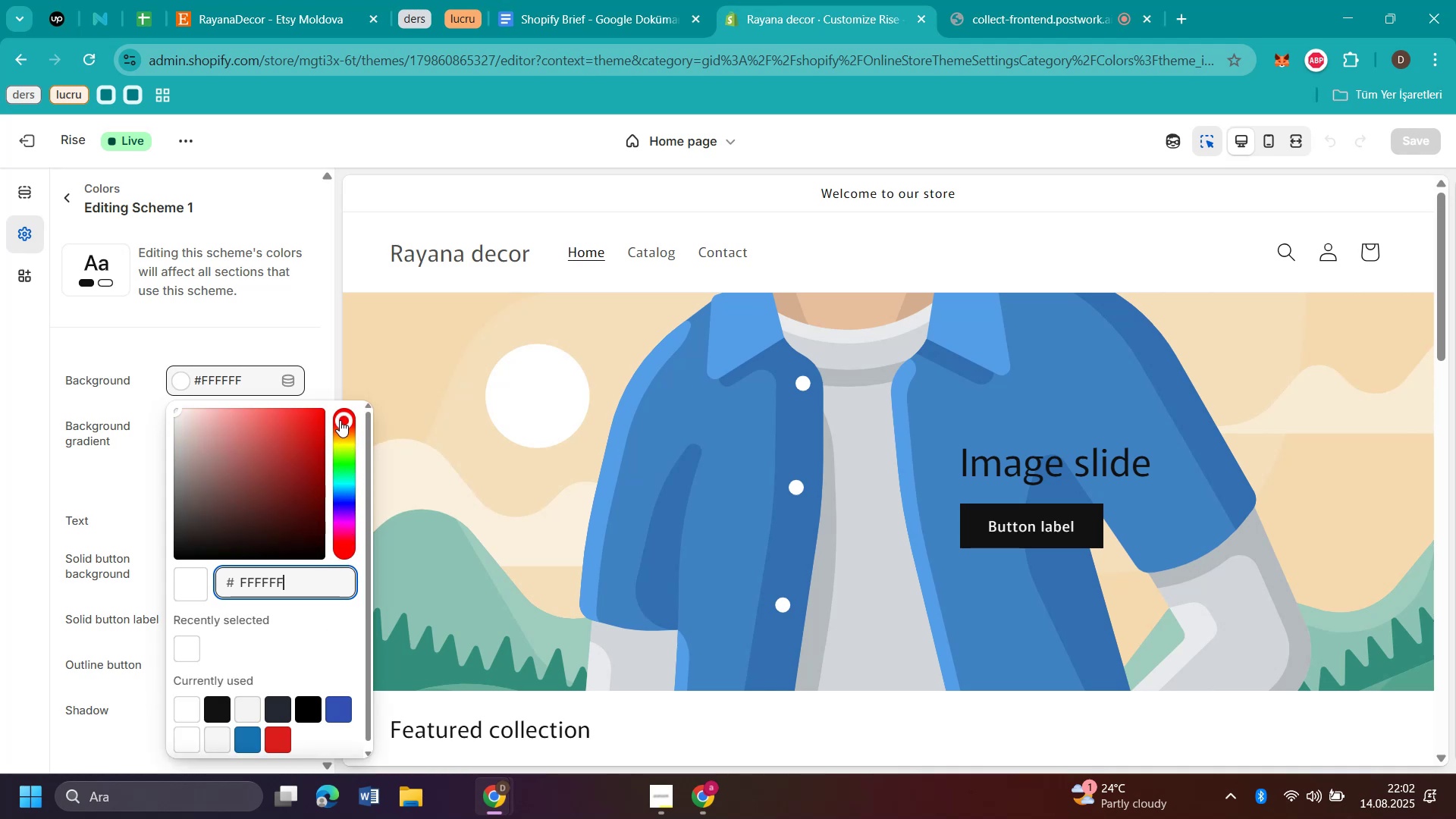 
left_click_drag(start_coordinate=[346, 413], to_coordinate=[353, 379])
 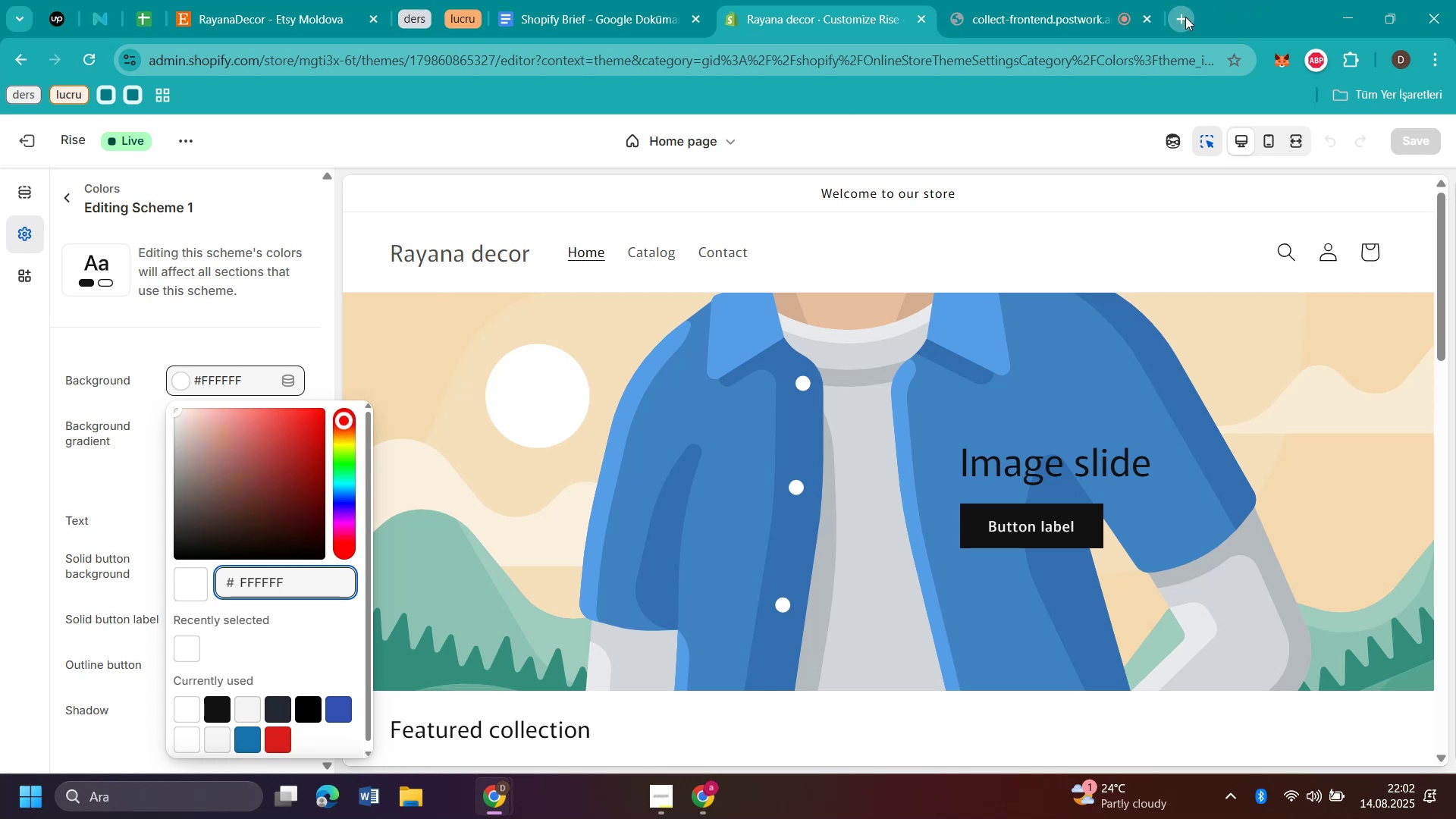 
type(s]tl] kahve tonu)
key(Backspace)
key(Backspace)
key(Backspace)
key(Backspace)
type(renk n)
key(Backspace)
type(kodu)
 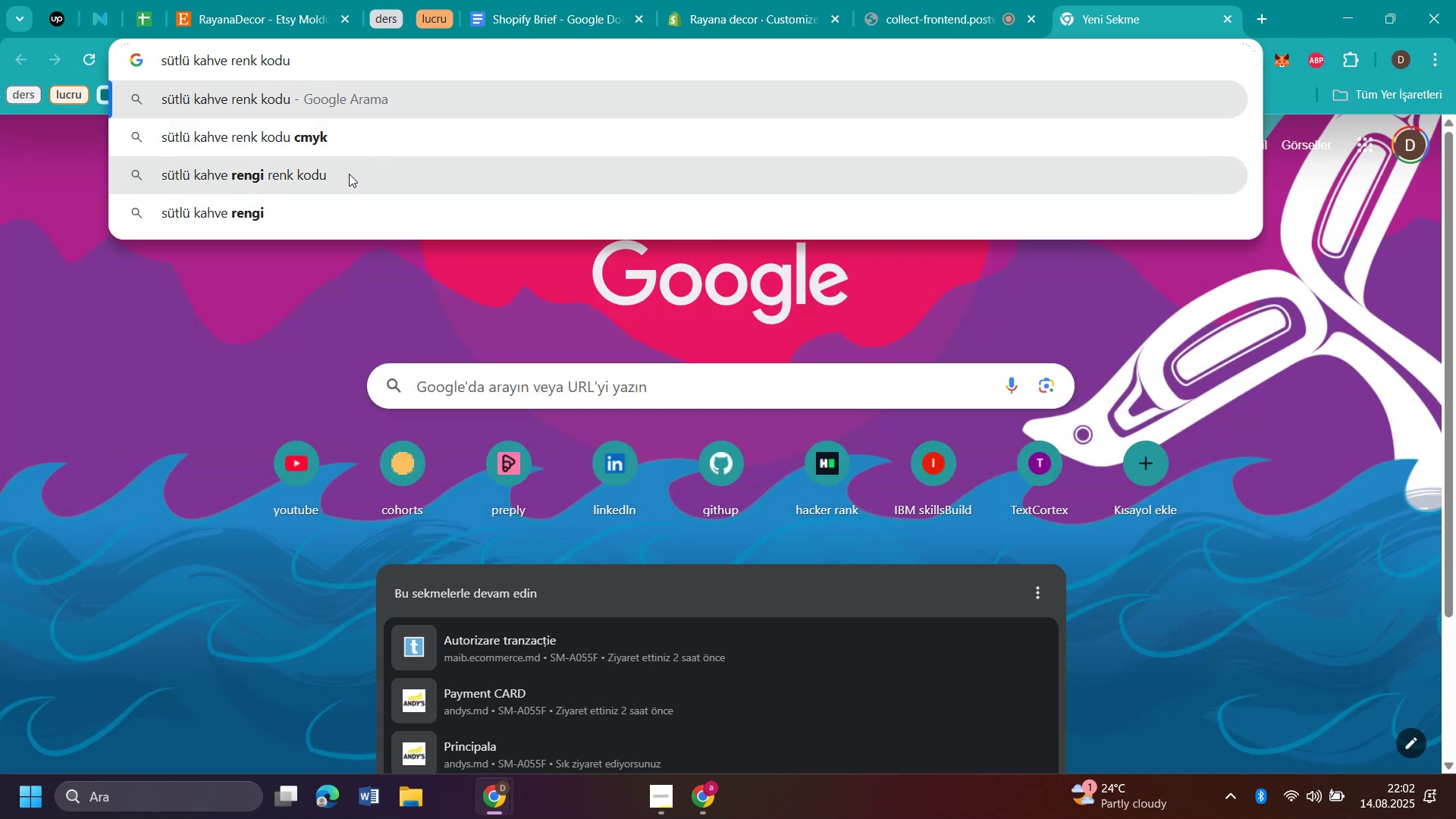 
left_click([349, 174])
 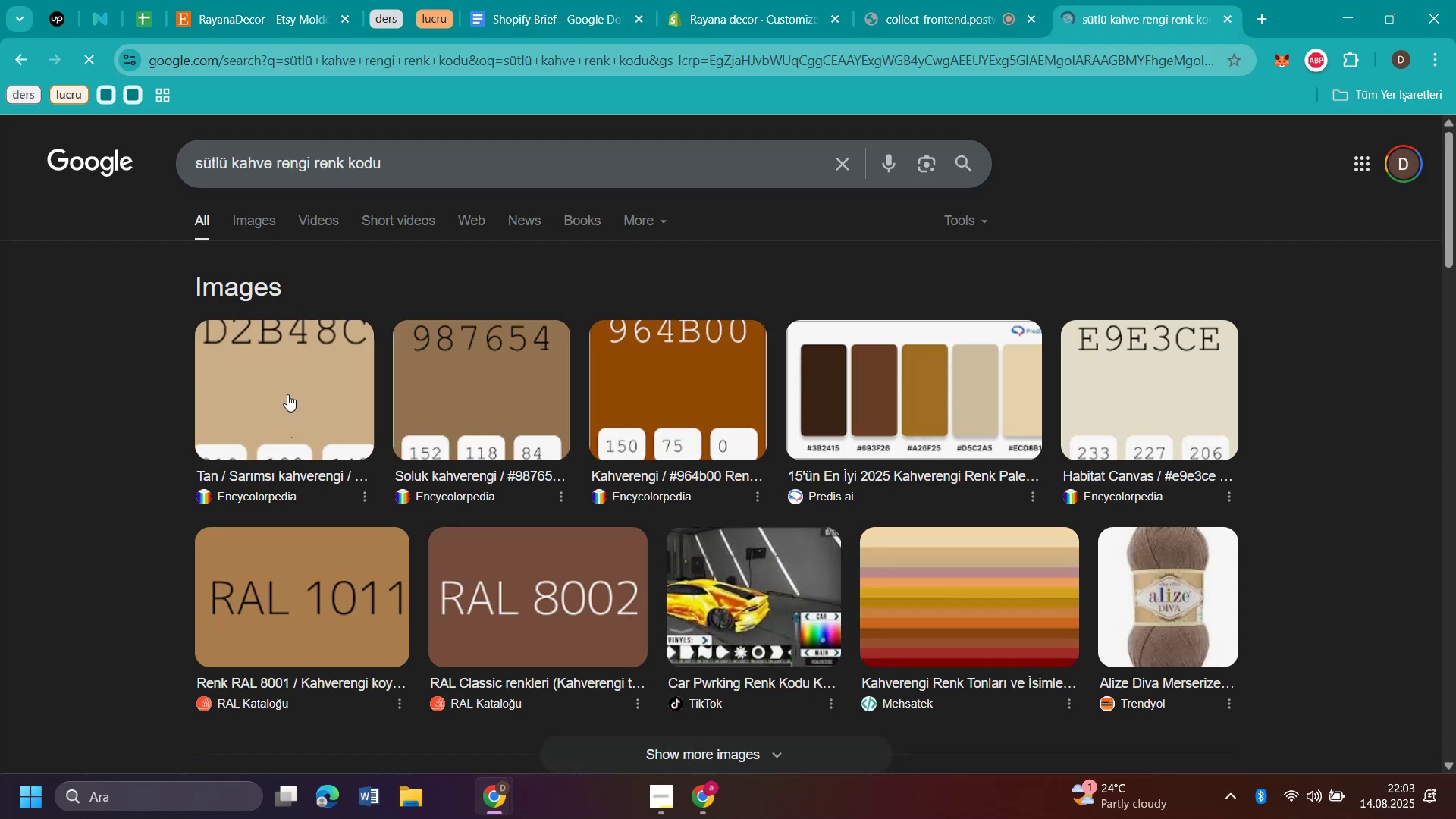 
scroll: coordinate [1068, 443], scroll_direction: down, amount: 6.0
 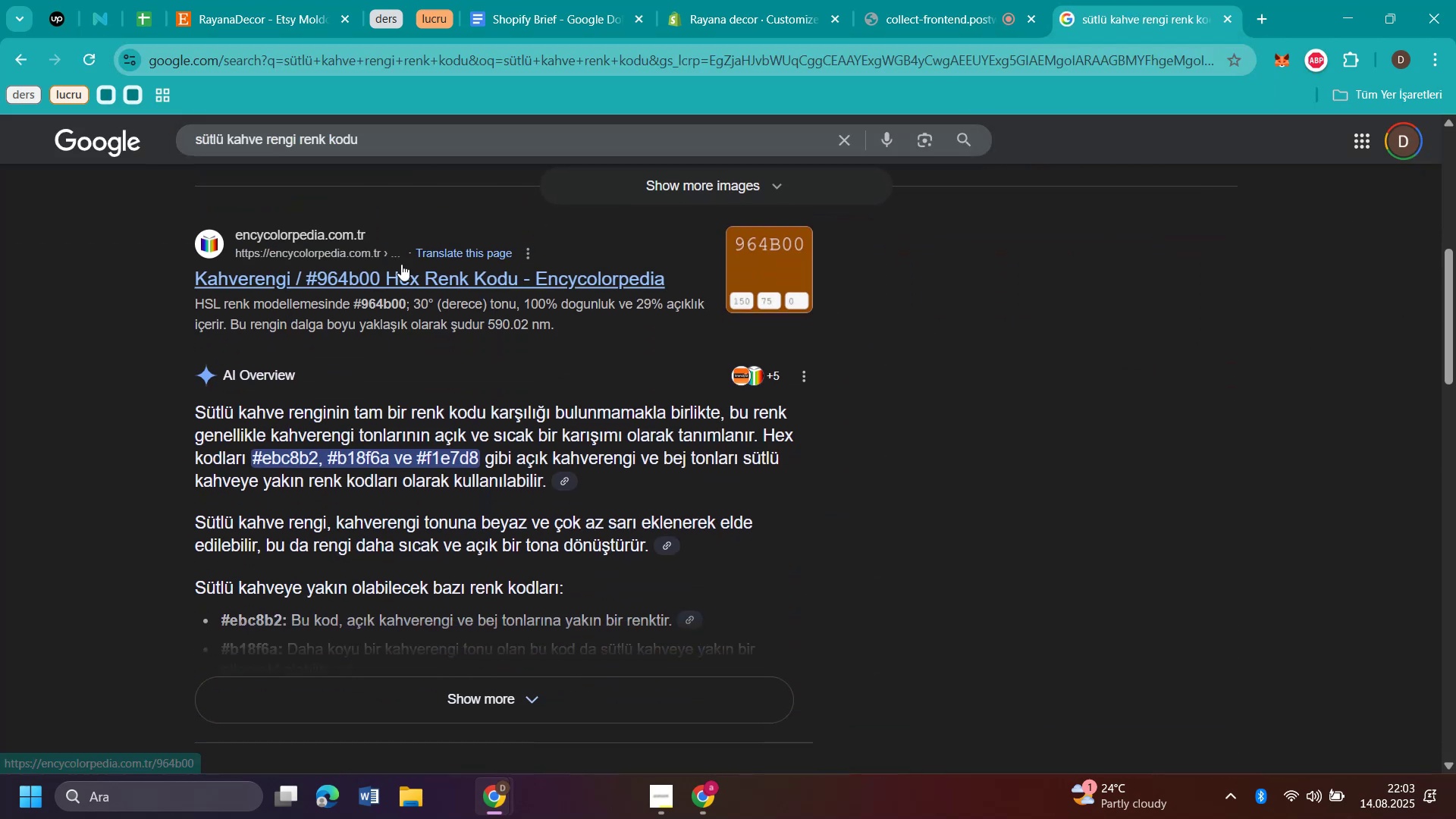 
left_click([398, 277])
 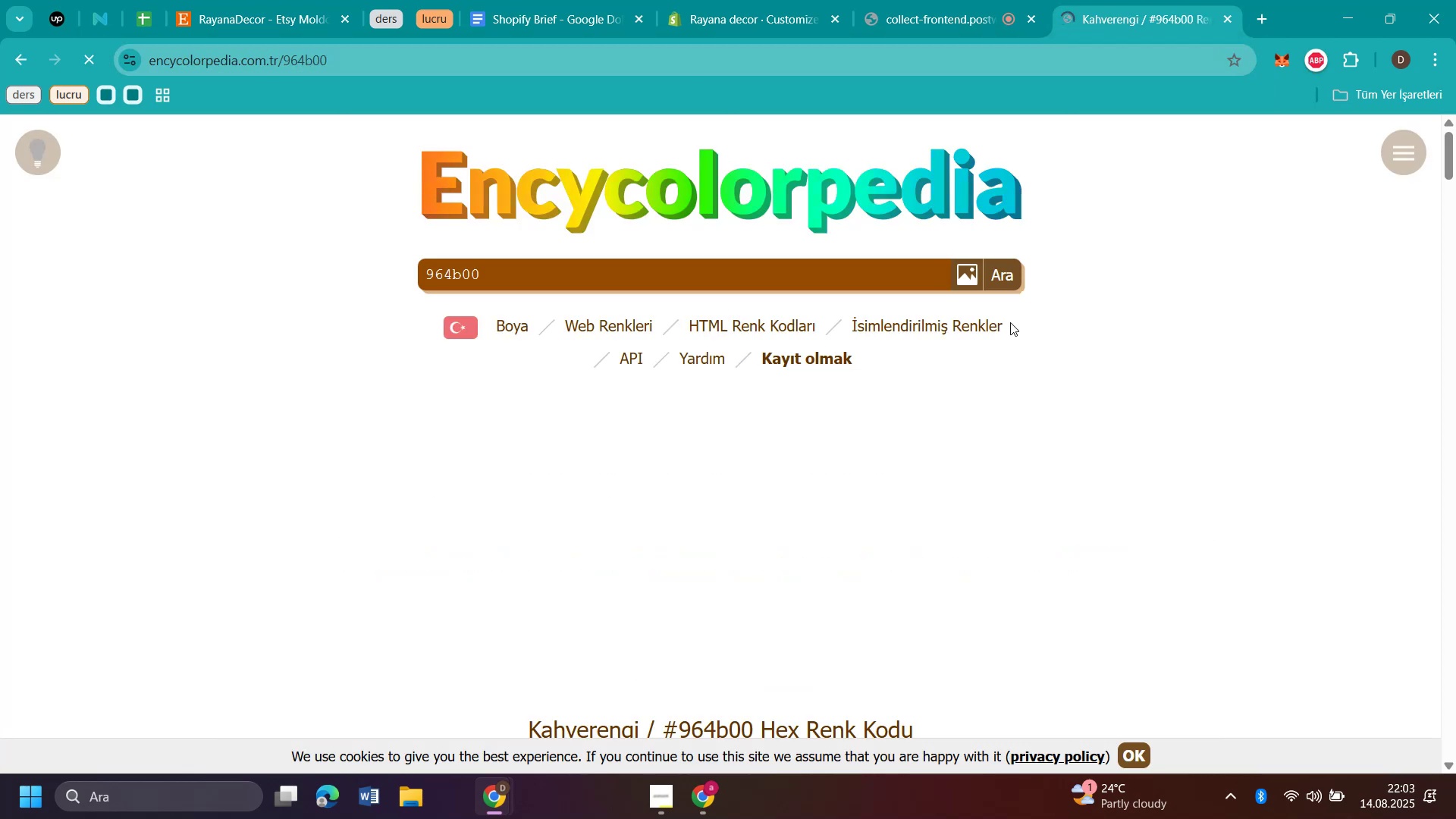 
scroll: coordinate [722, 385], scroll_direction: down, amount: 12.0
 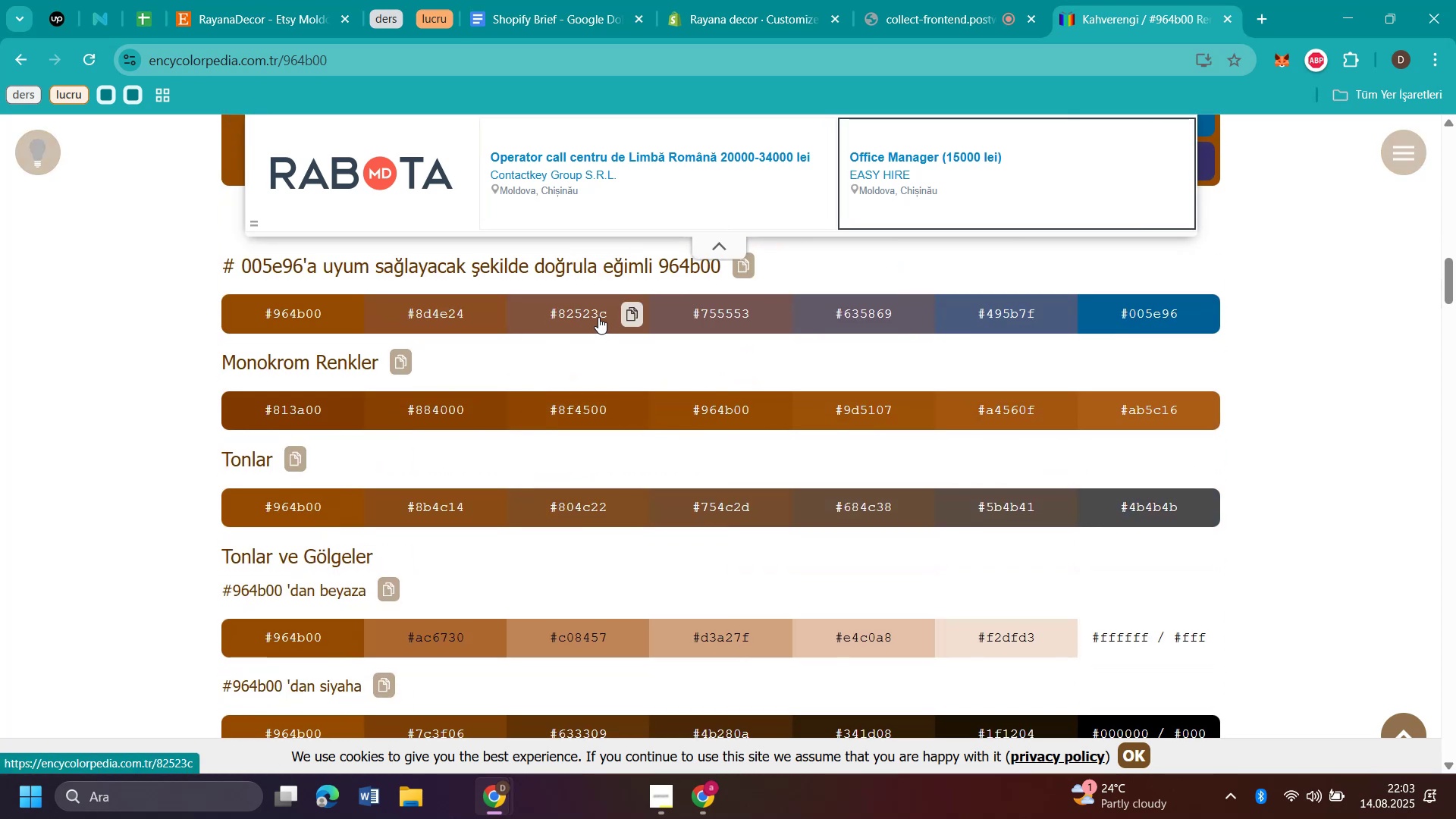 
left_click([628, 309])
 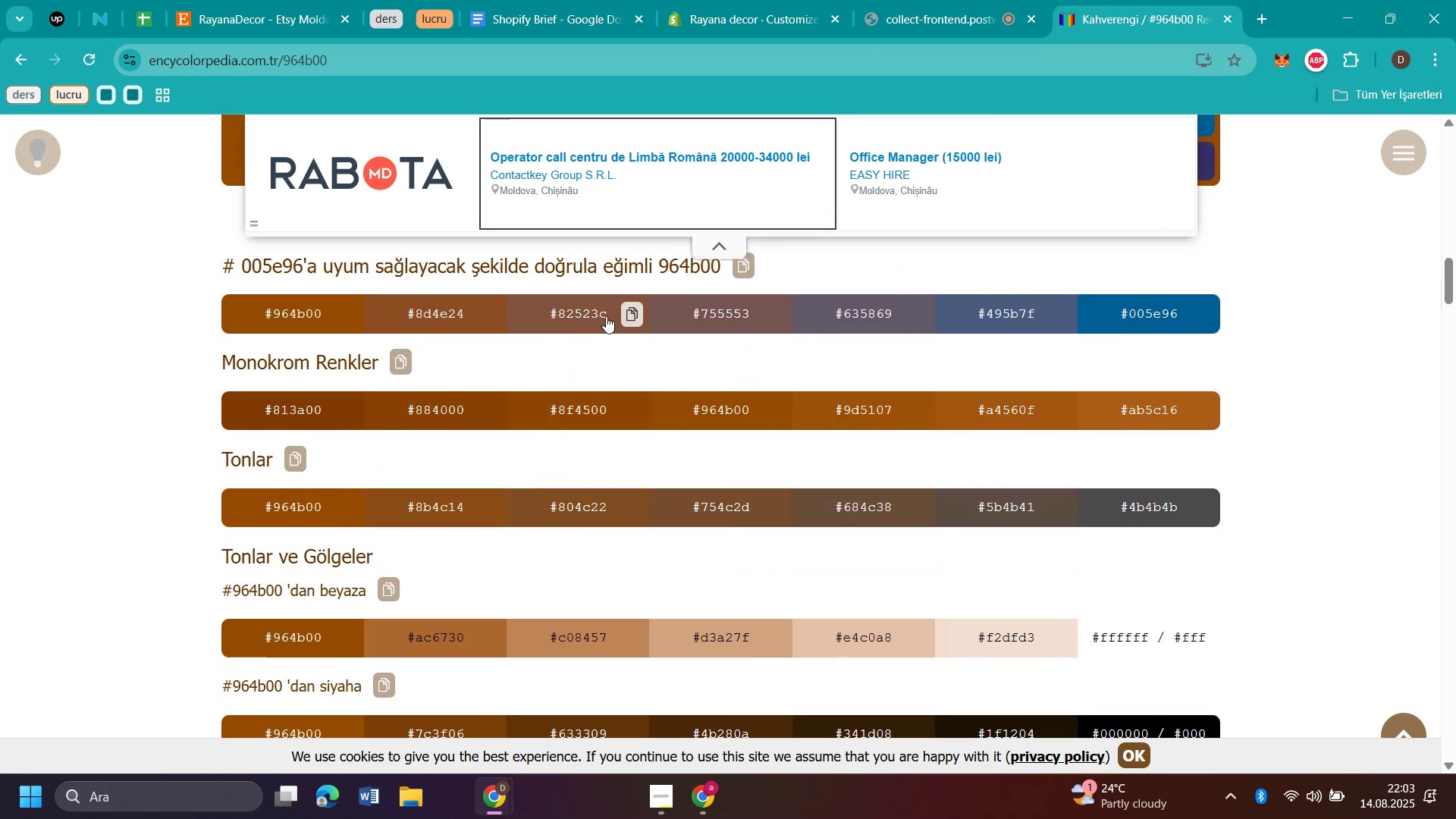 
left_click([637, 308])
 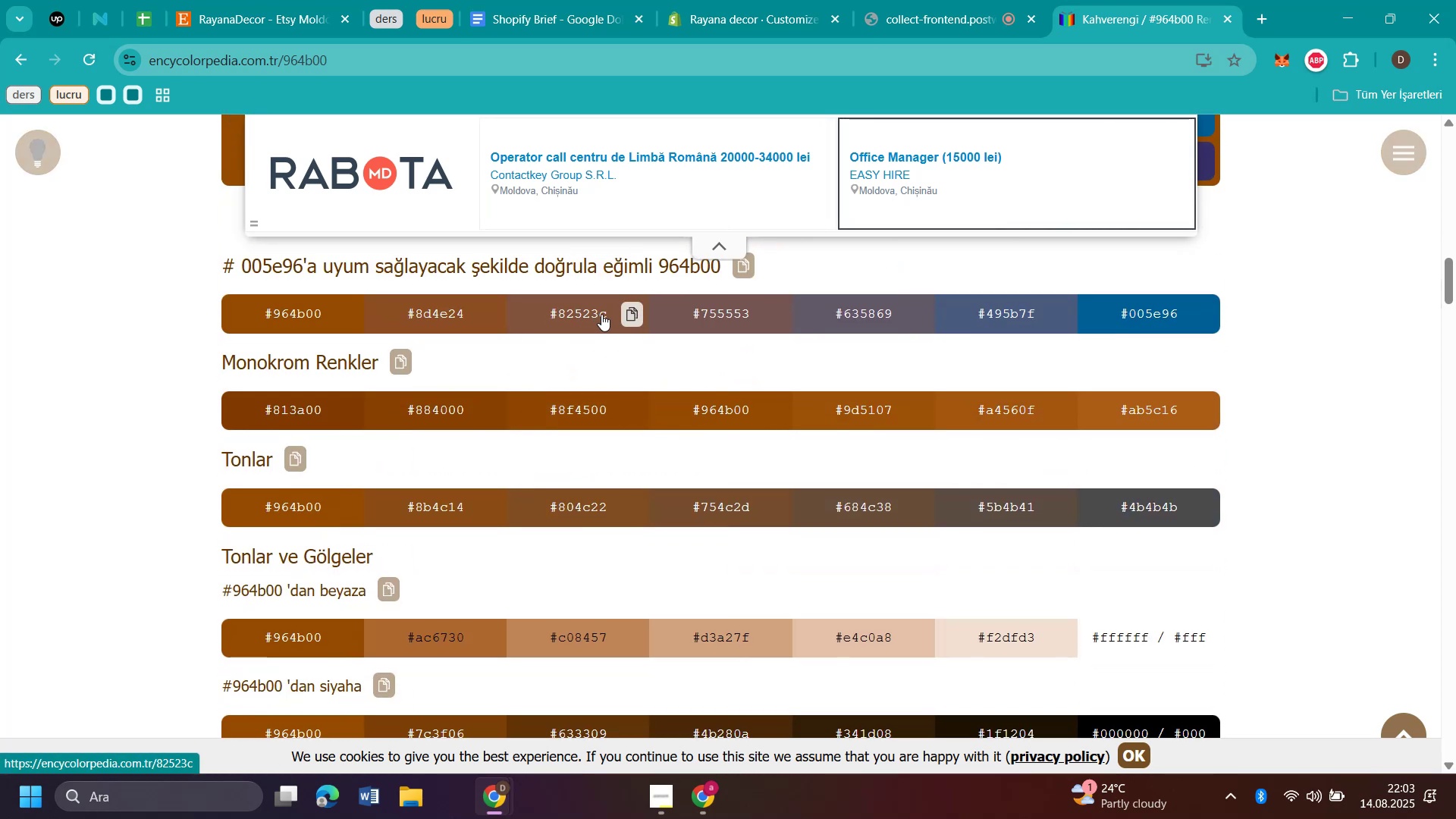 
left_click_drag(start_coordinate=[610, 311], to_coordinate=[575, 314])
 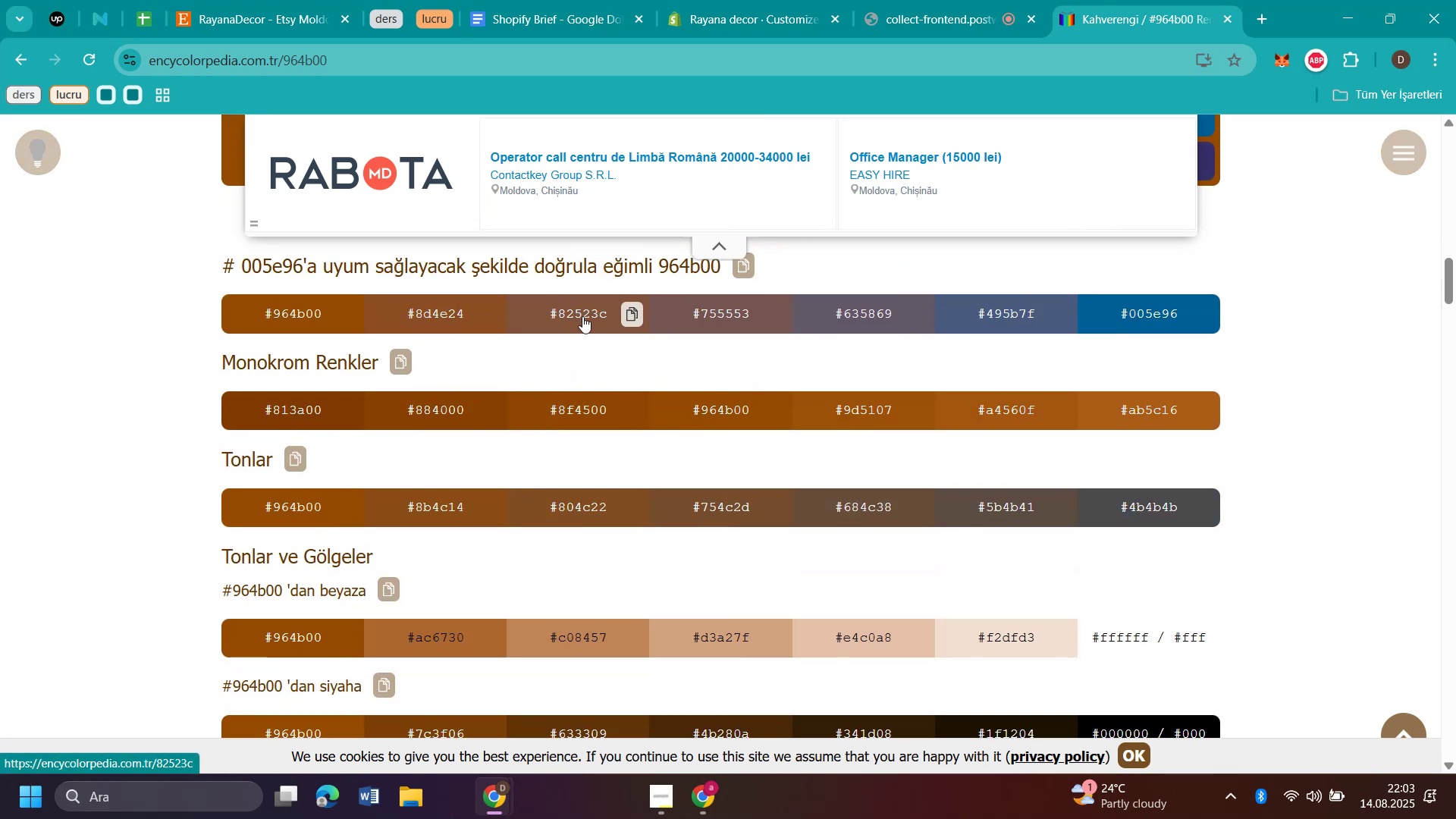 
left_click([582, 316])
 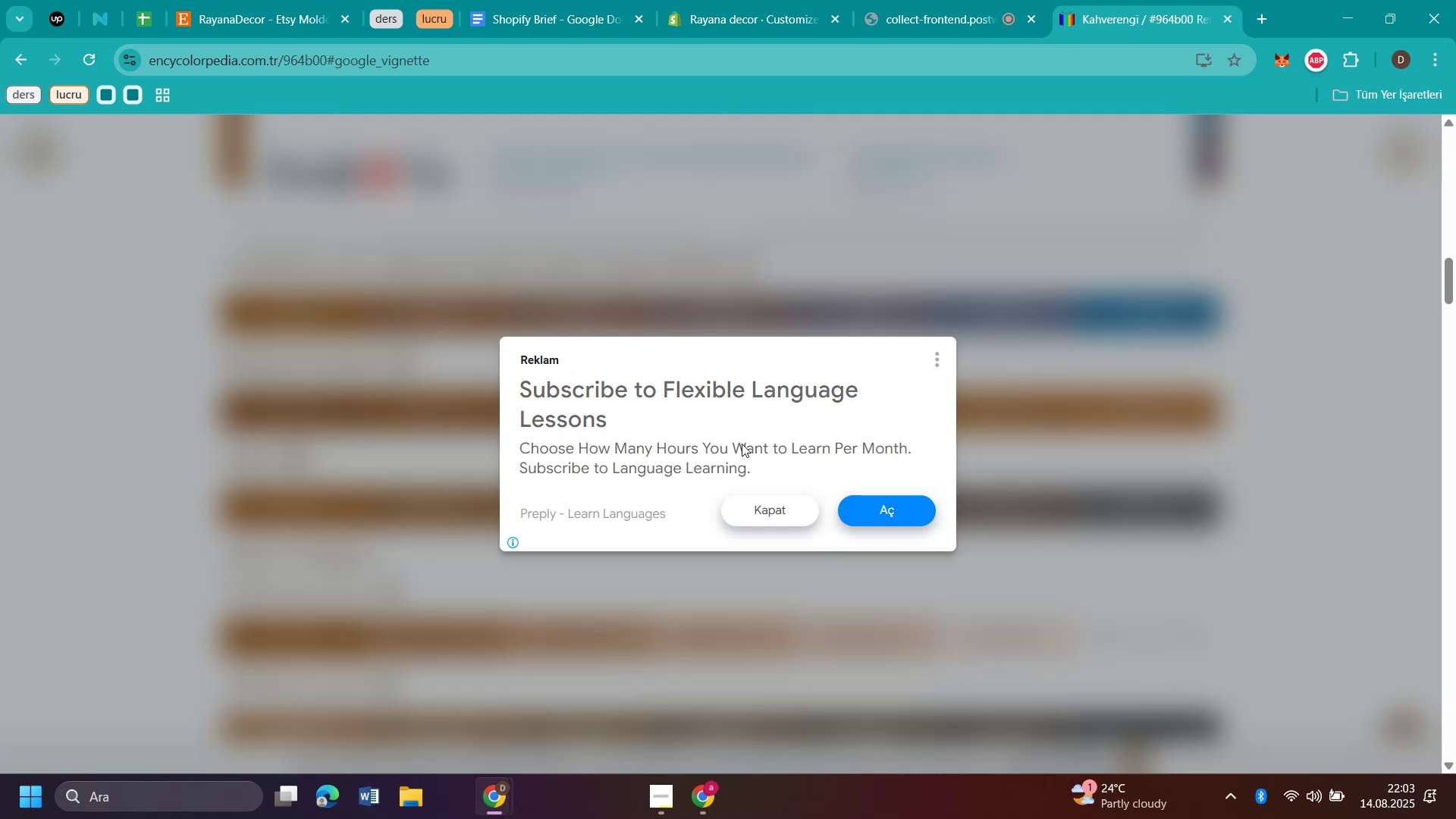 
left_click([751, 520])
 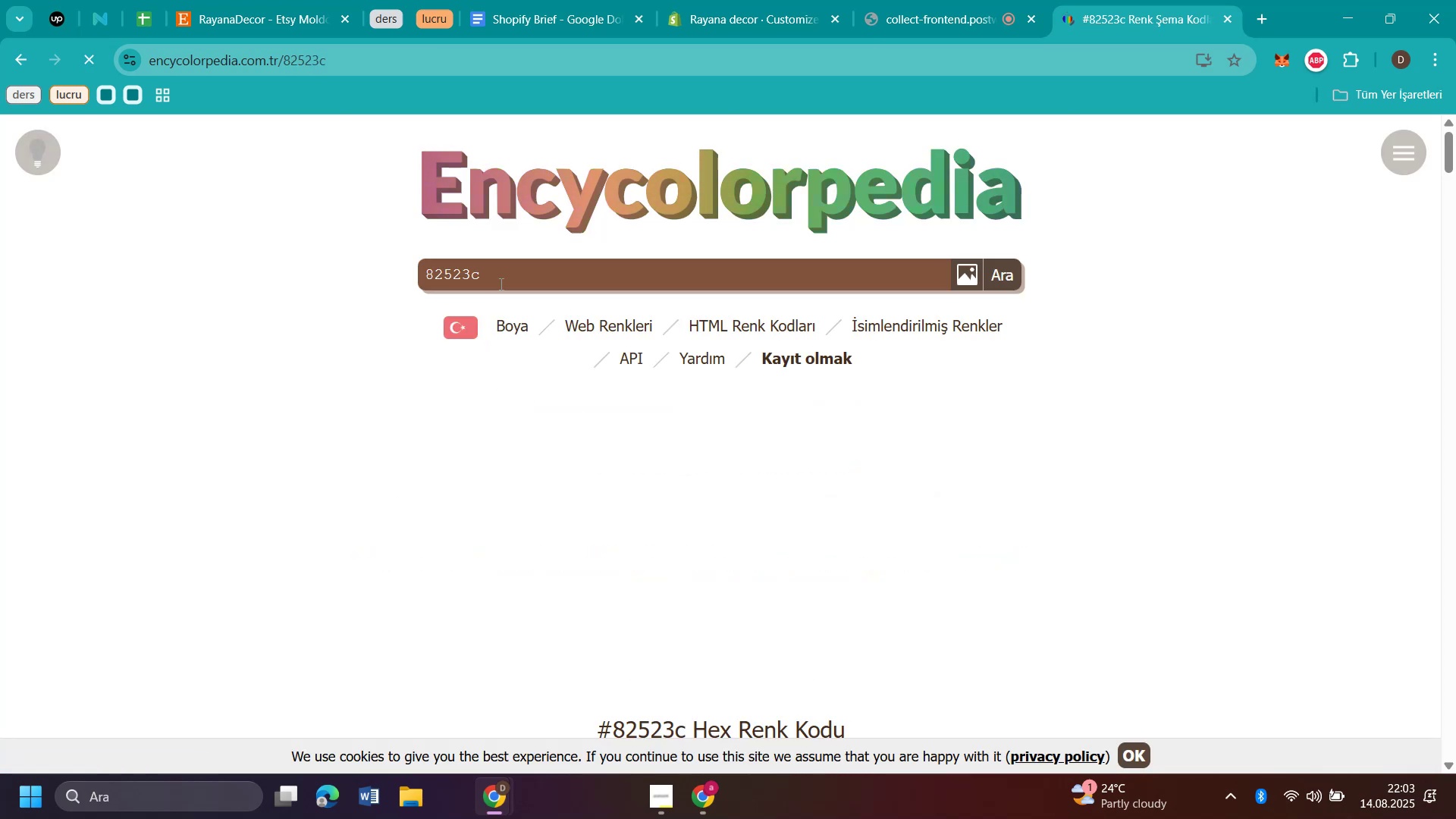 
left_click_drag(start_coordinate=[498, 275], to_coordinate=[411, 278])
 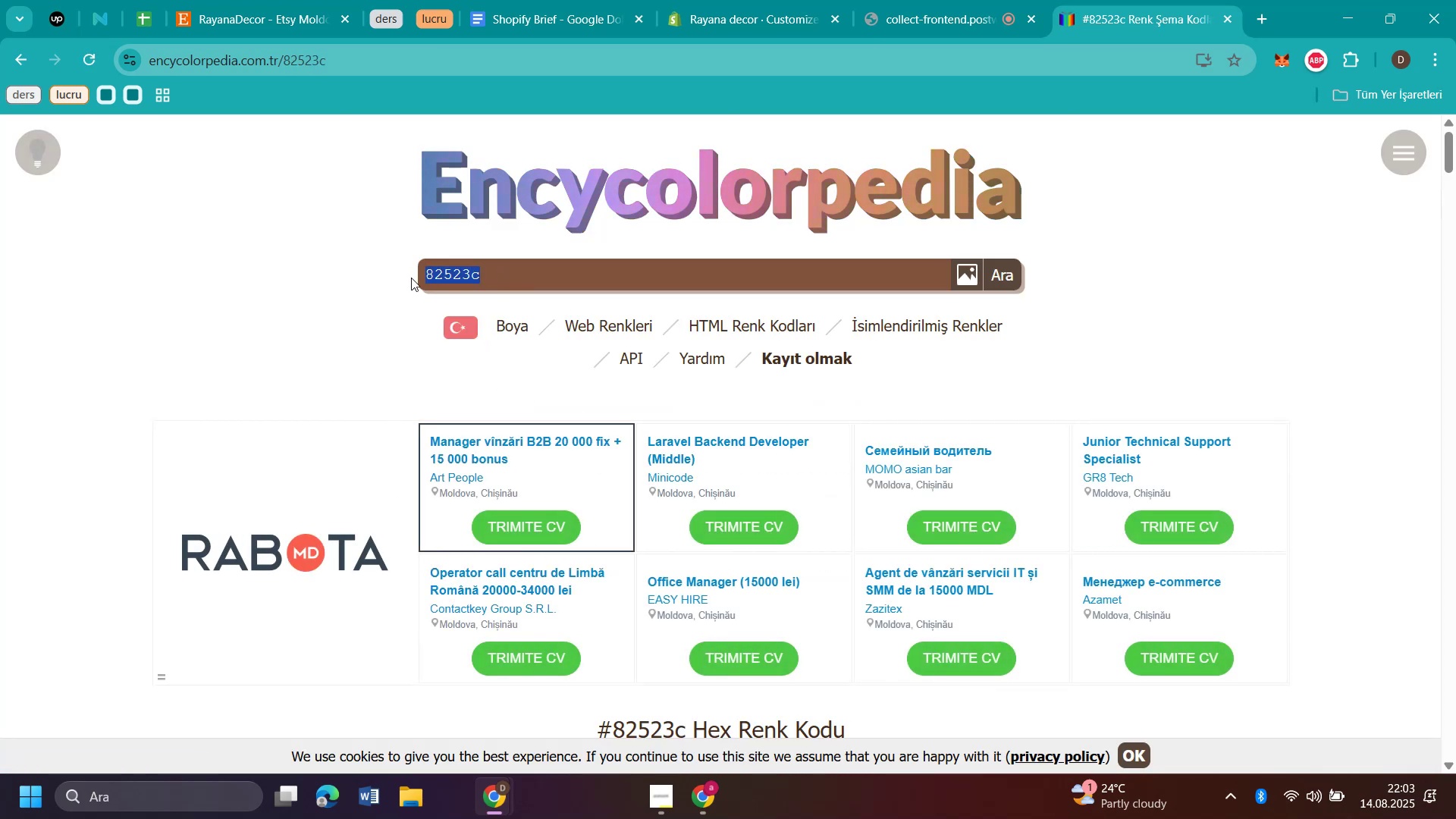 
key(Control+C)
 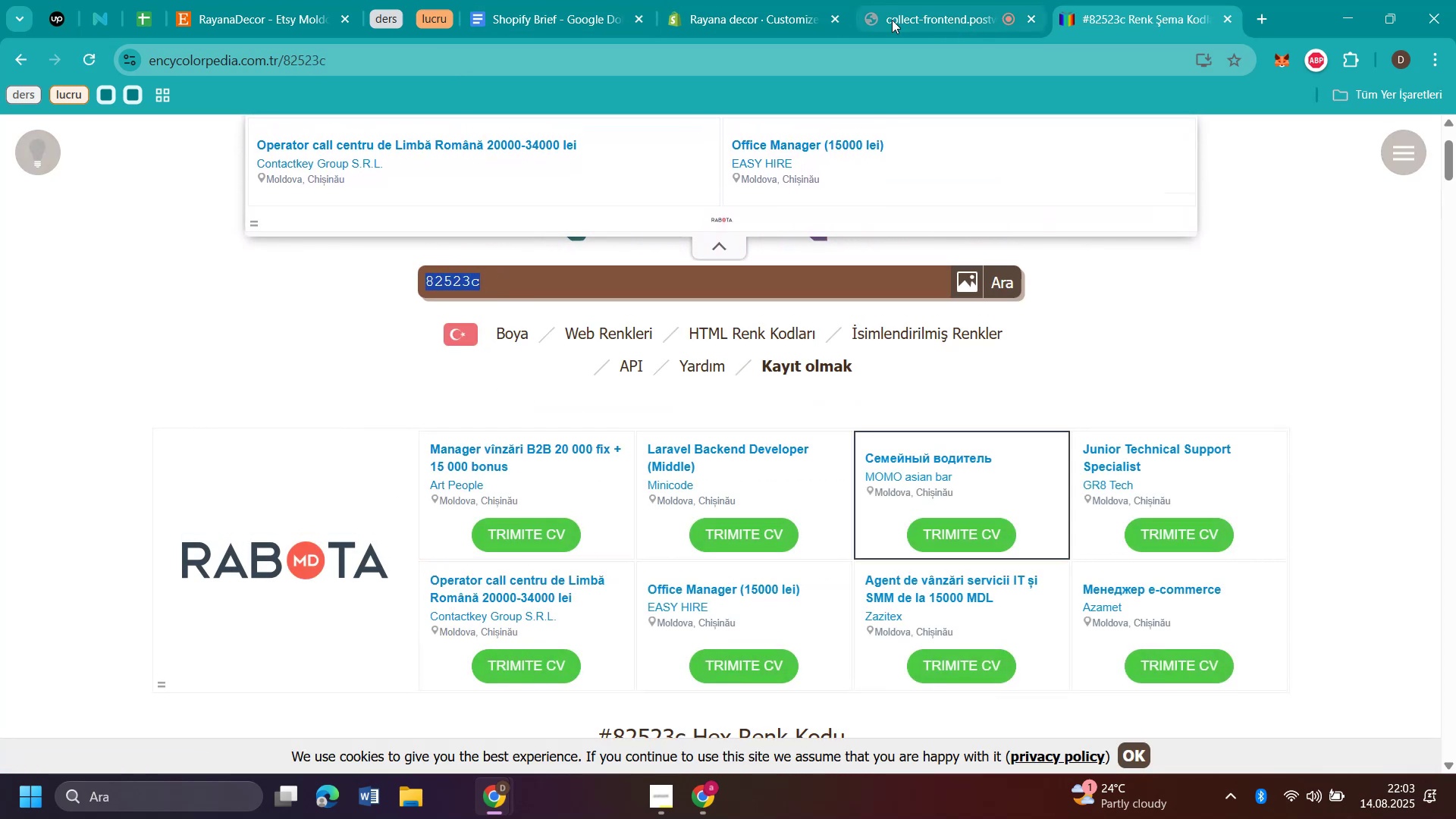 
left_click([742, 11])
 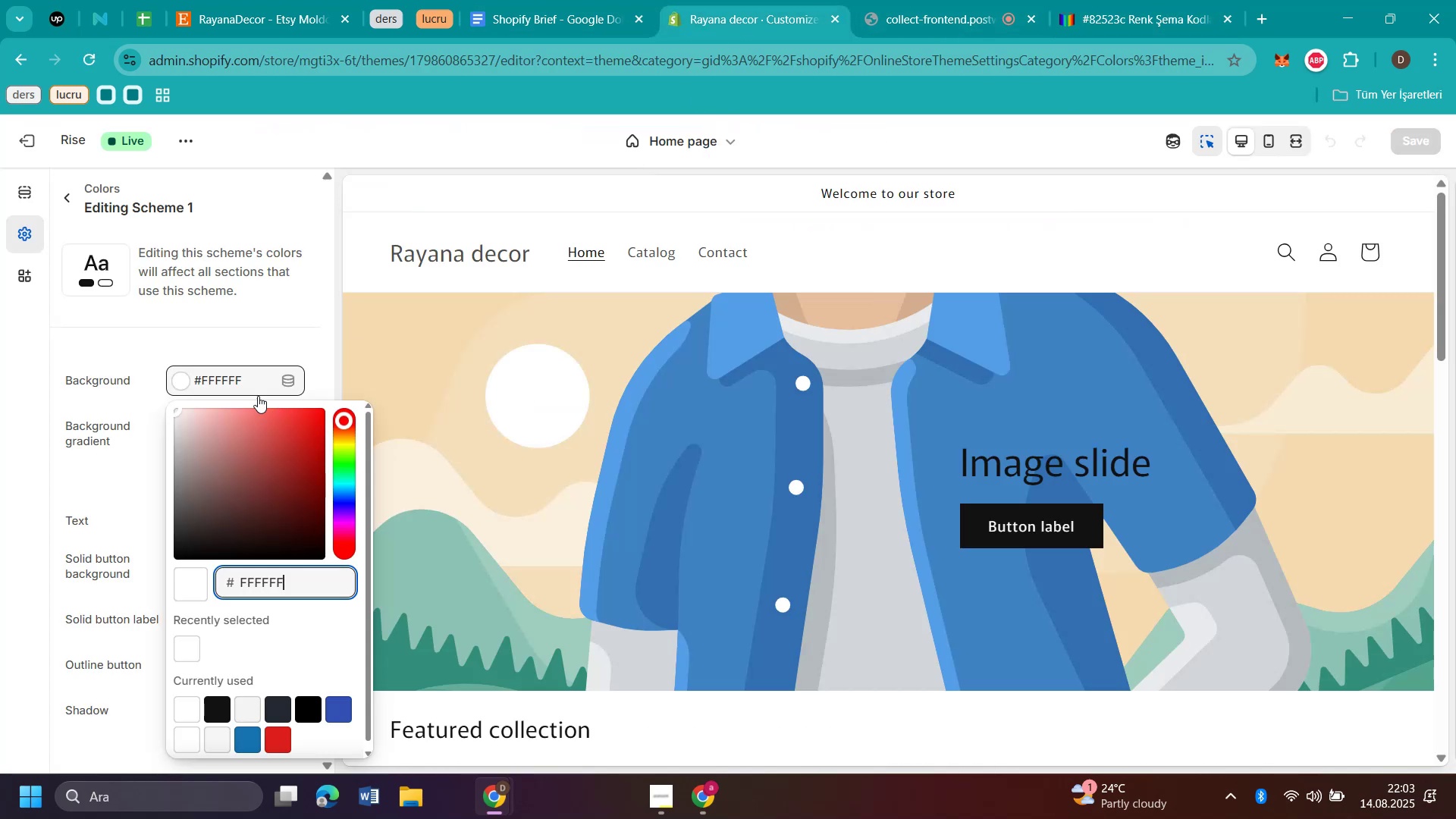 
left_click([256, 380])
 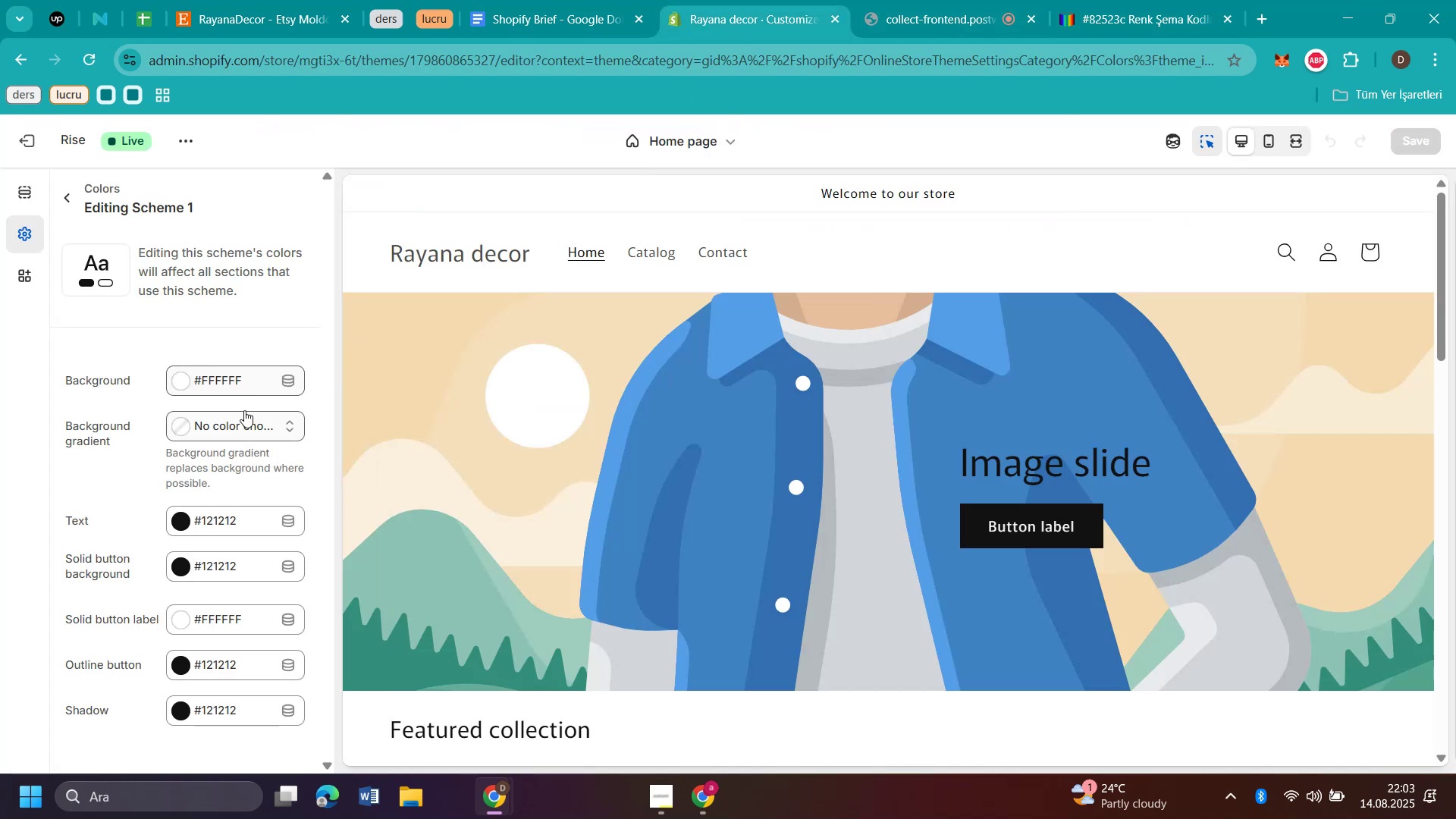 
left_click([248, 366])
 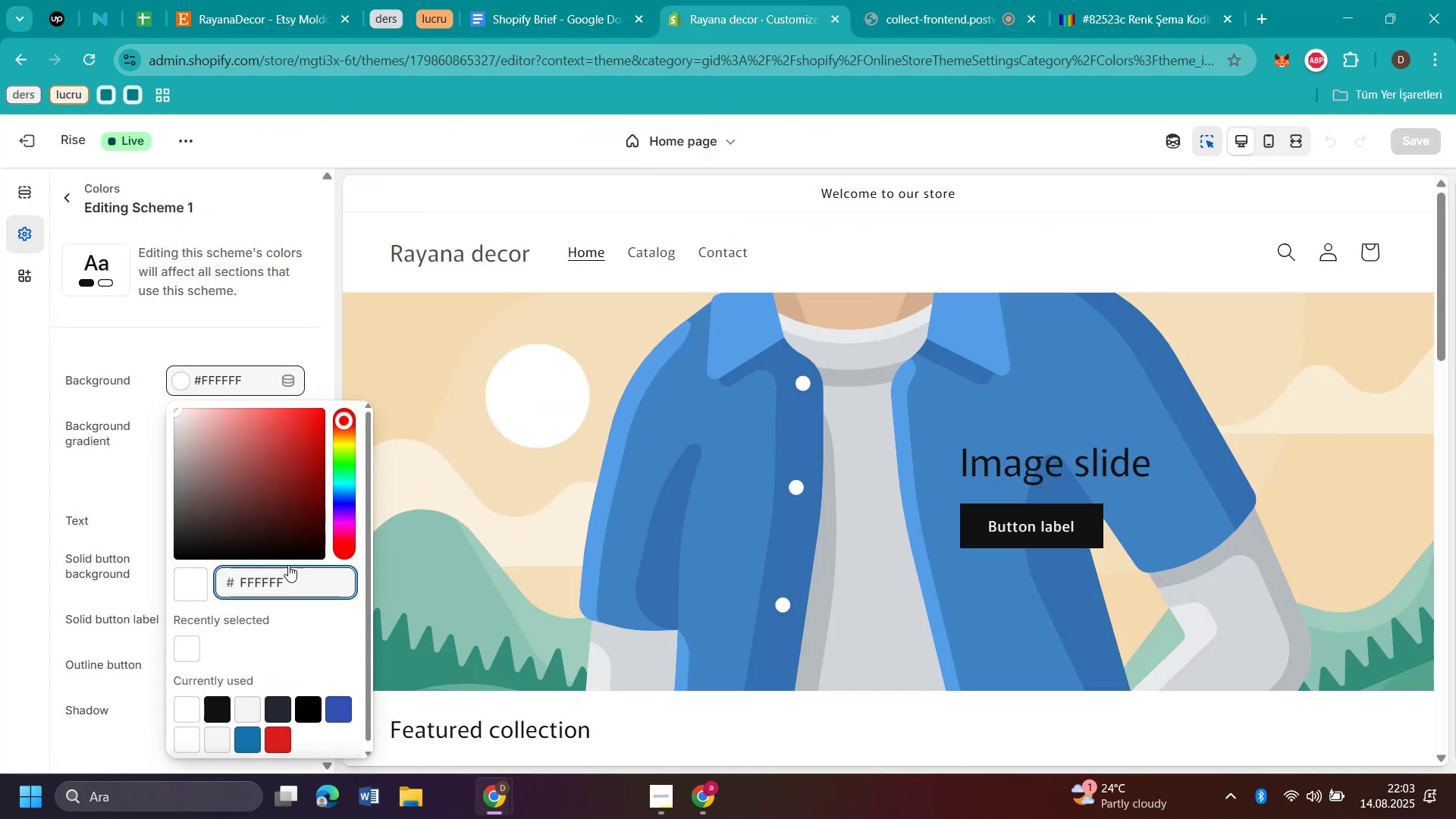 
left_click_drag(start_coordinate=[306, 579], to_coordinate=[215, 596])
 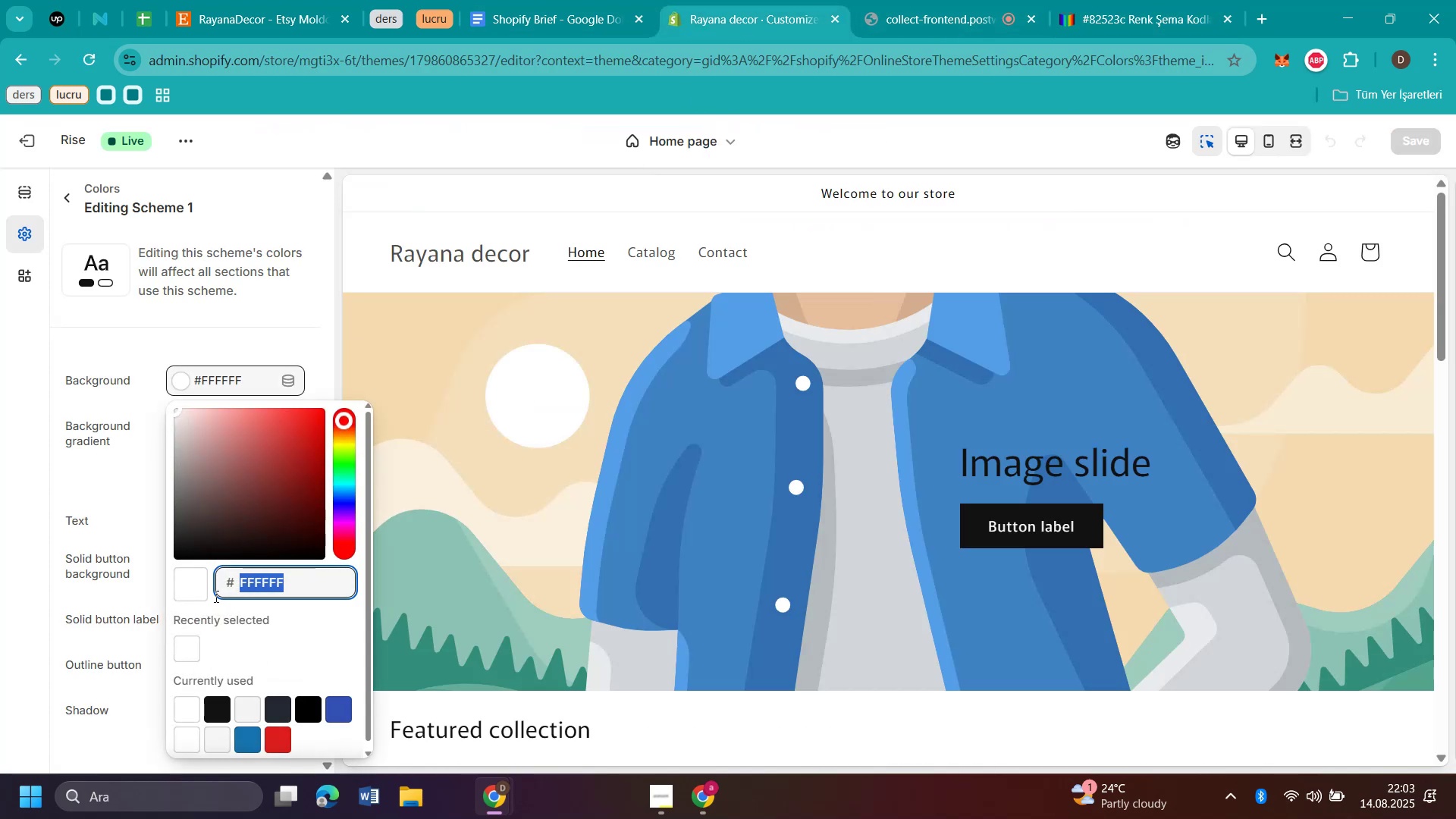 
key(Control+V)
 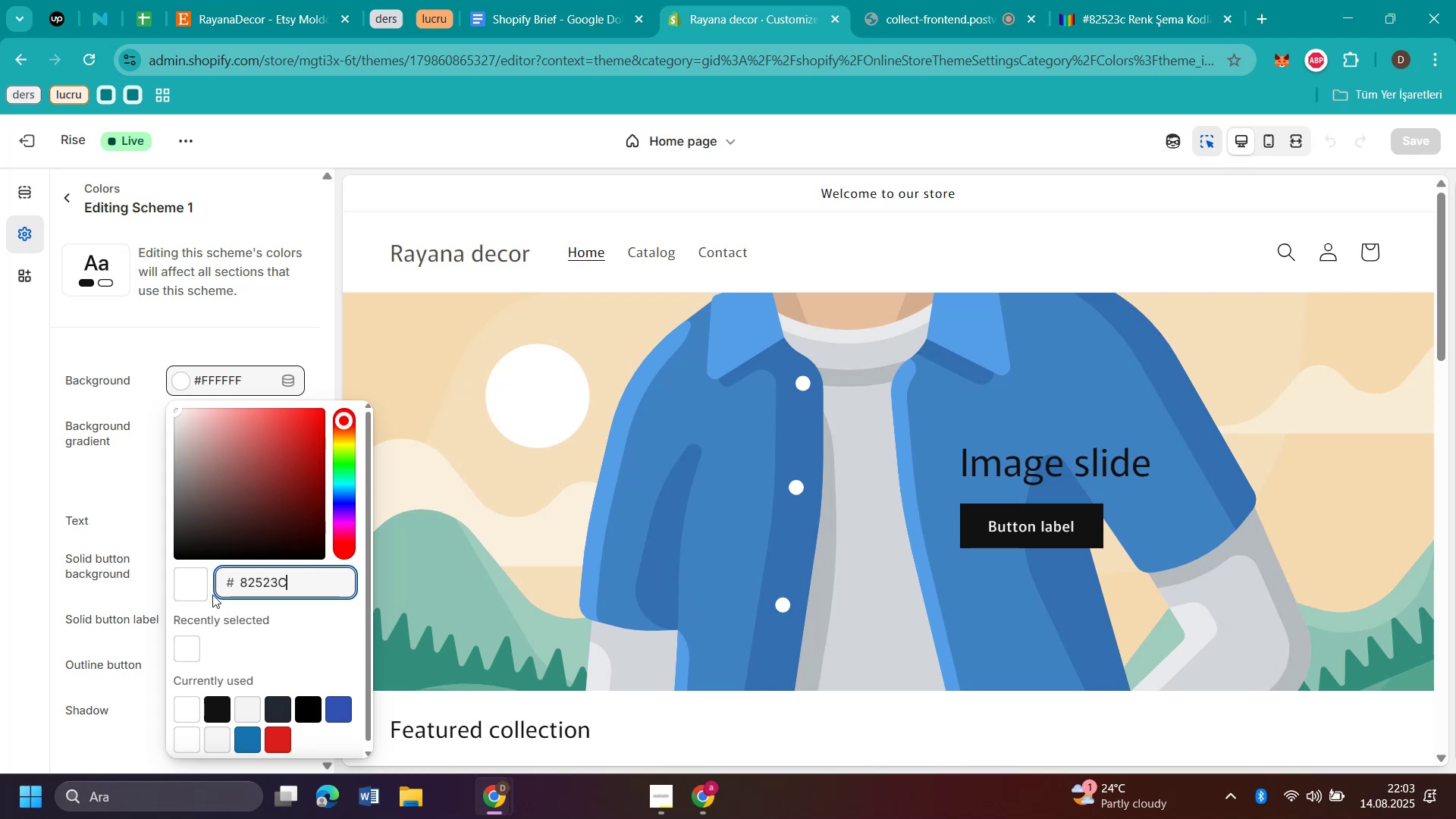 
left_click([187, 587])
 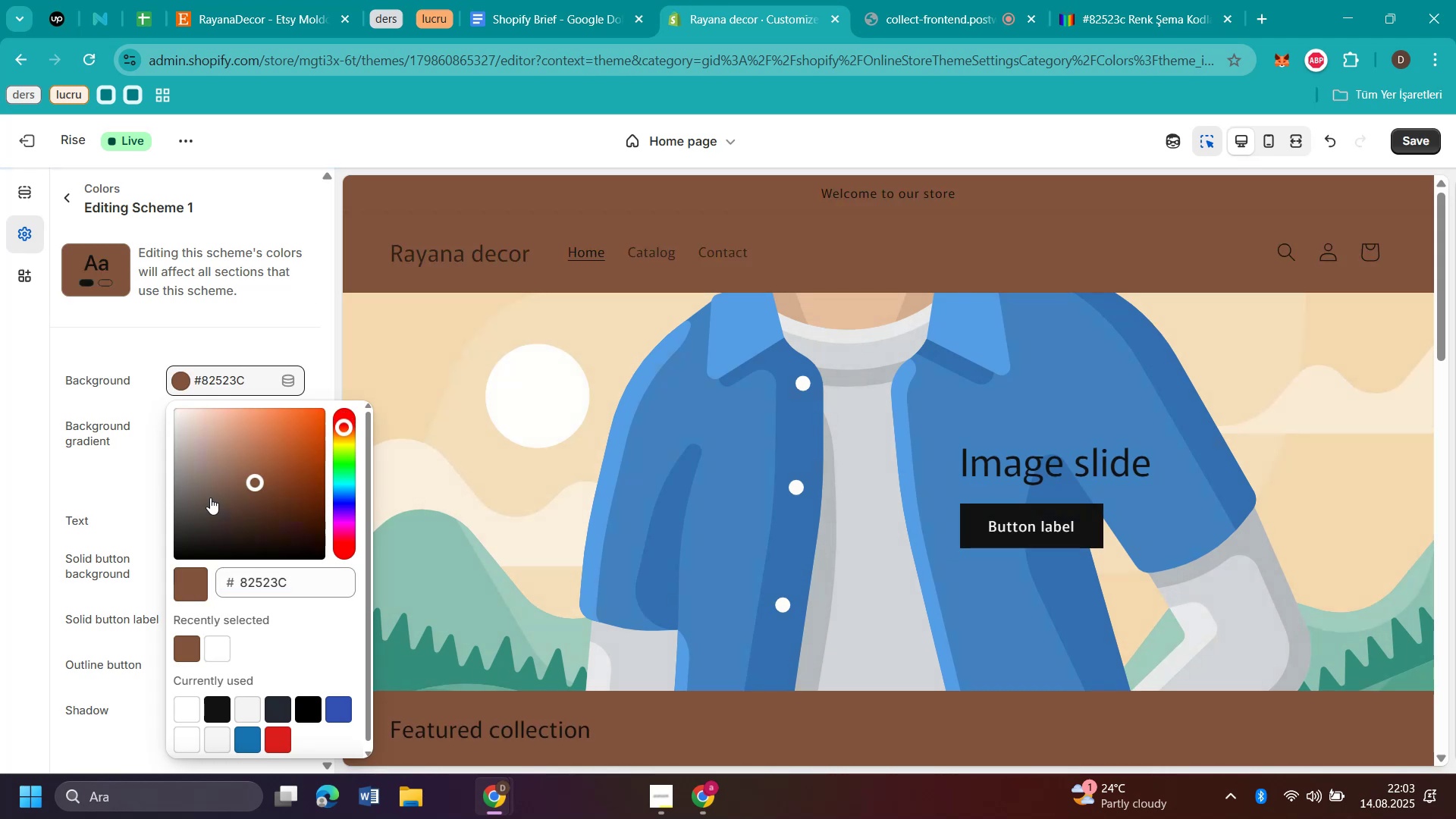 
left_click_drag(start_coordinate=[256, 479], to_coordinate=[246, 467])
 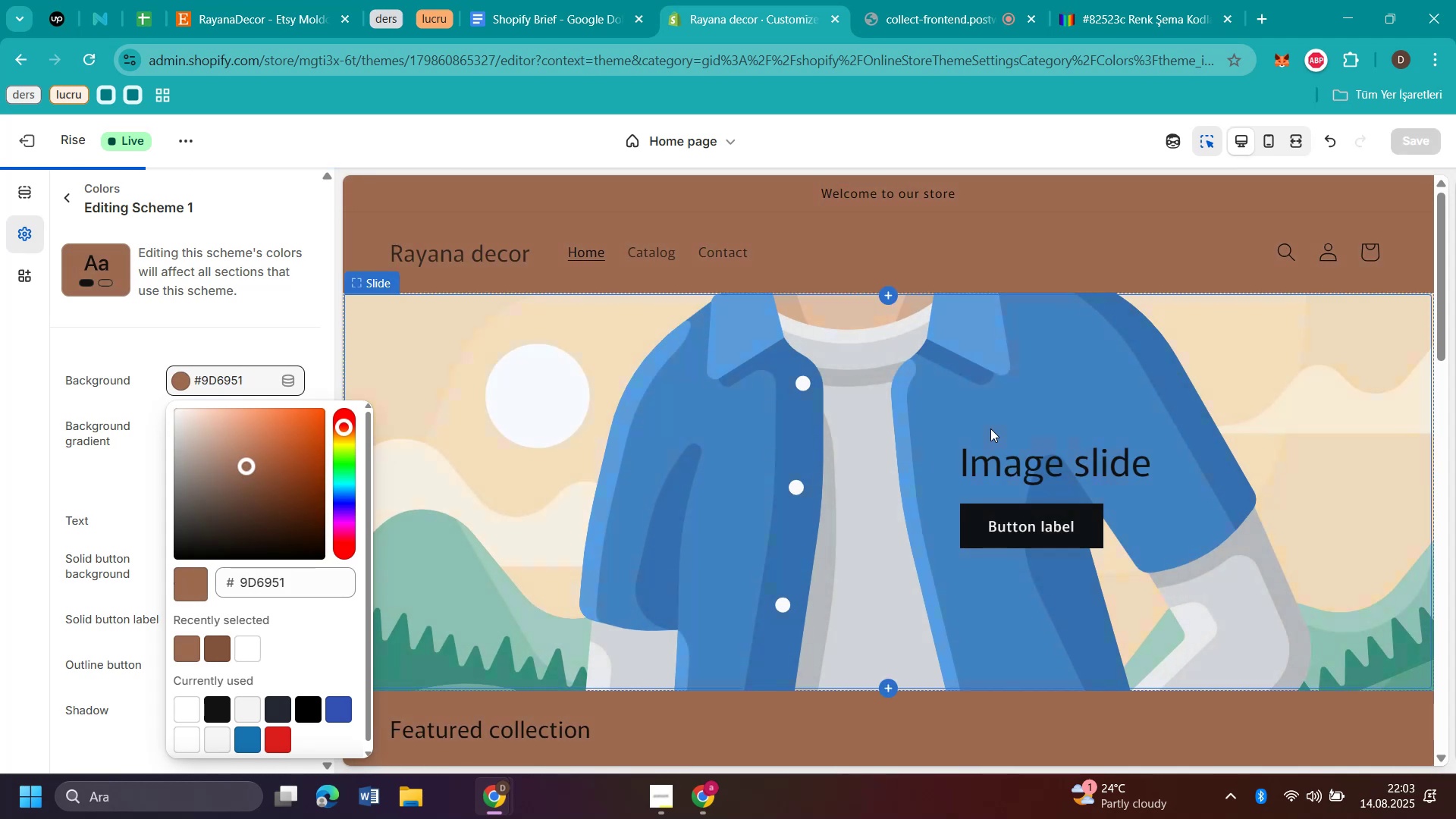 
scroll: coordinate [1271, 496], scroll_direction: down, amount: 3.0
 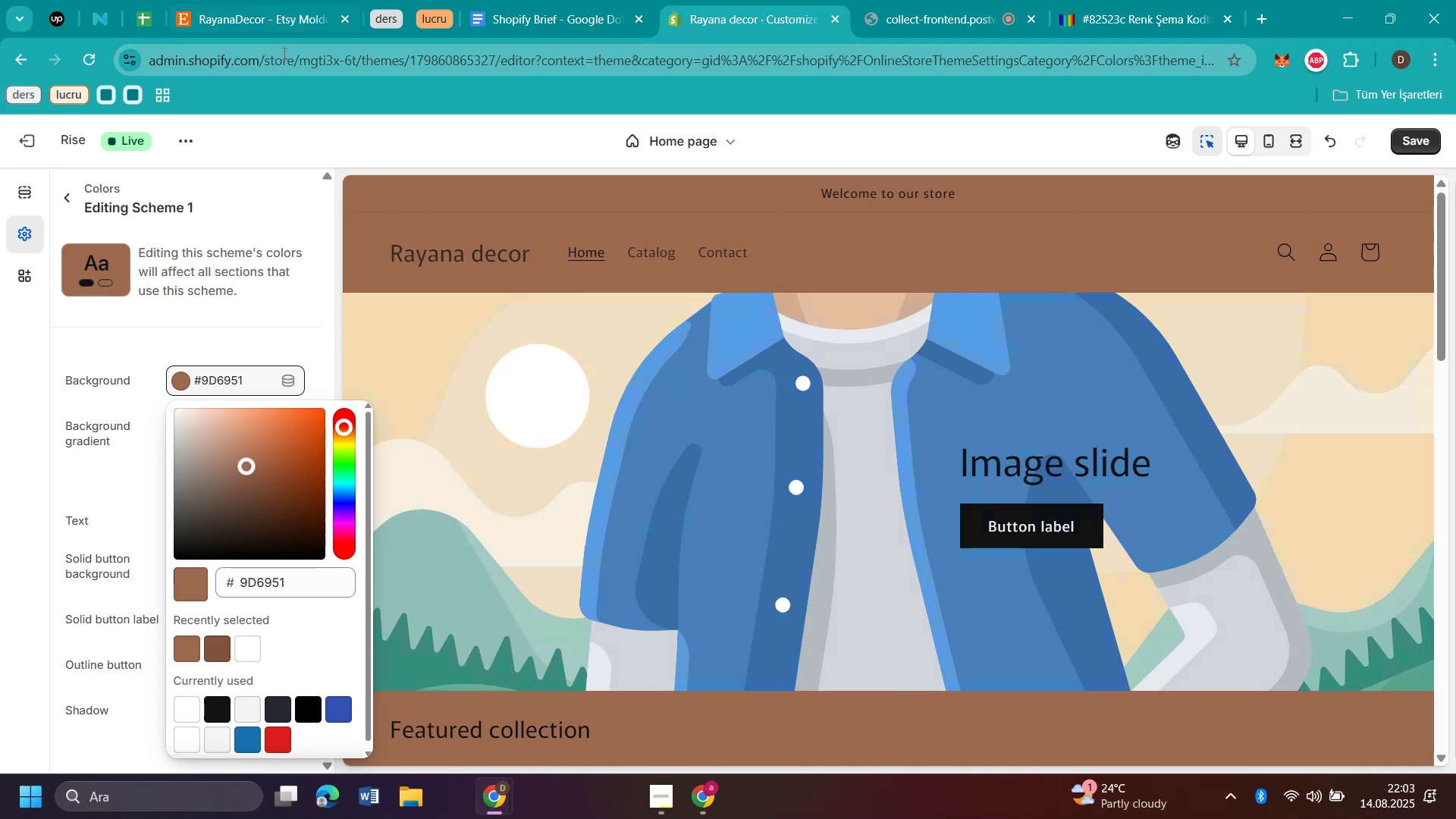 
left_click([256, 21])
 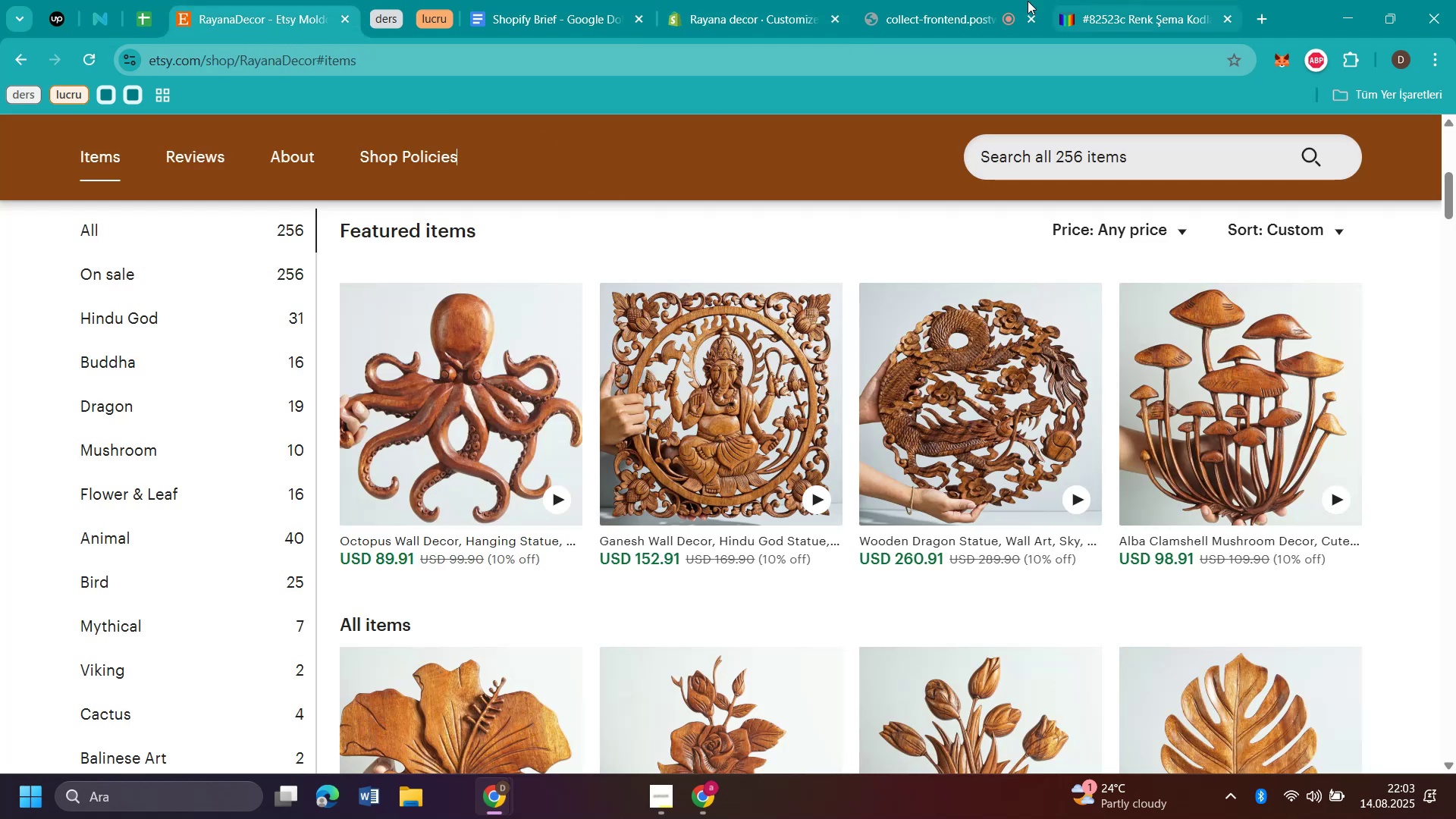 
left_click([733, 20])
 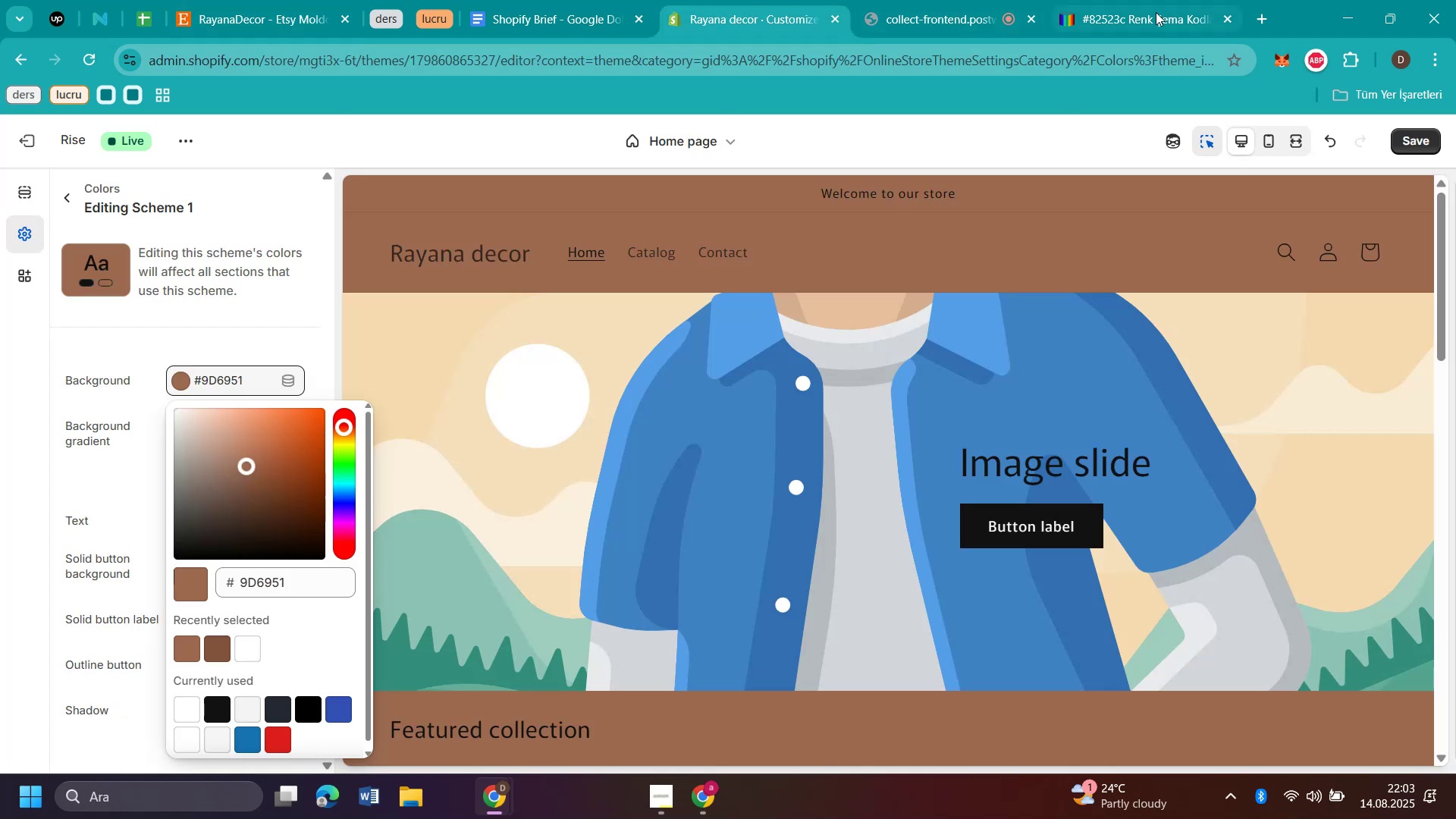 
left_click([1147, 10])
 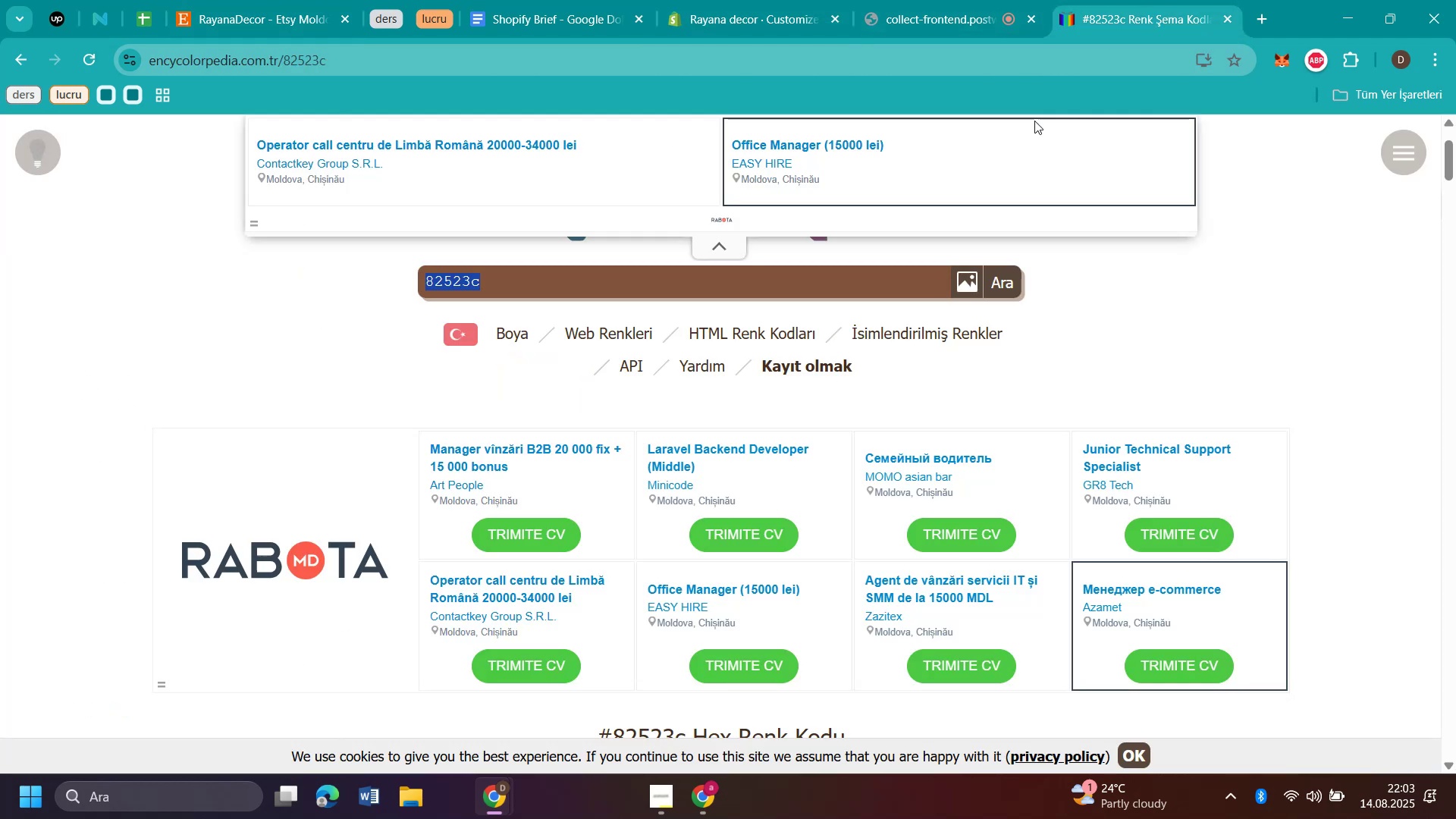 
scroll: coordinate [904, 318], scroll_direction: down, amount: 1.0
 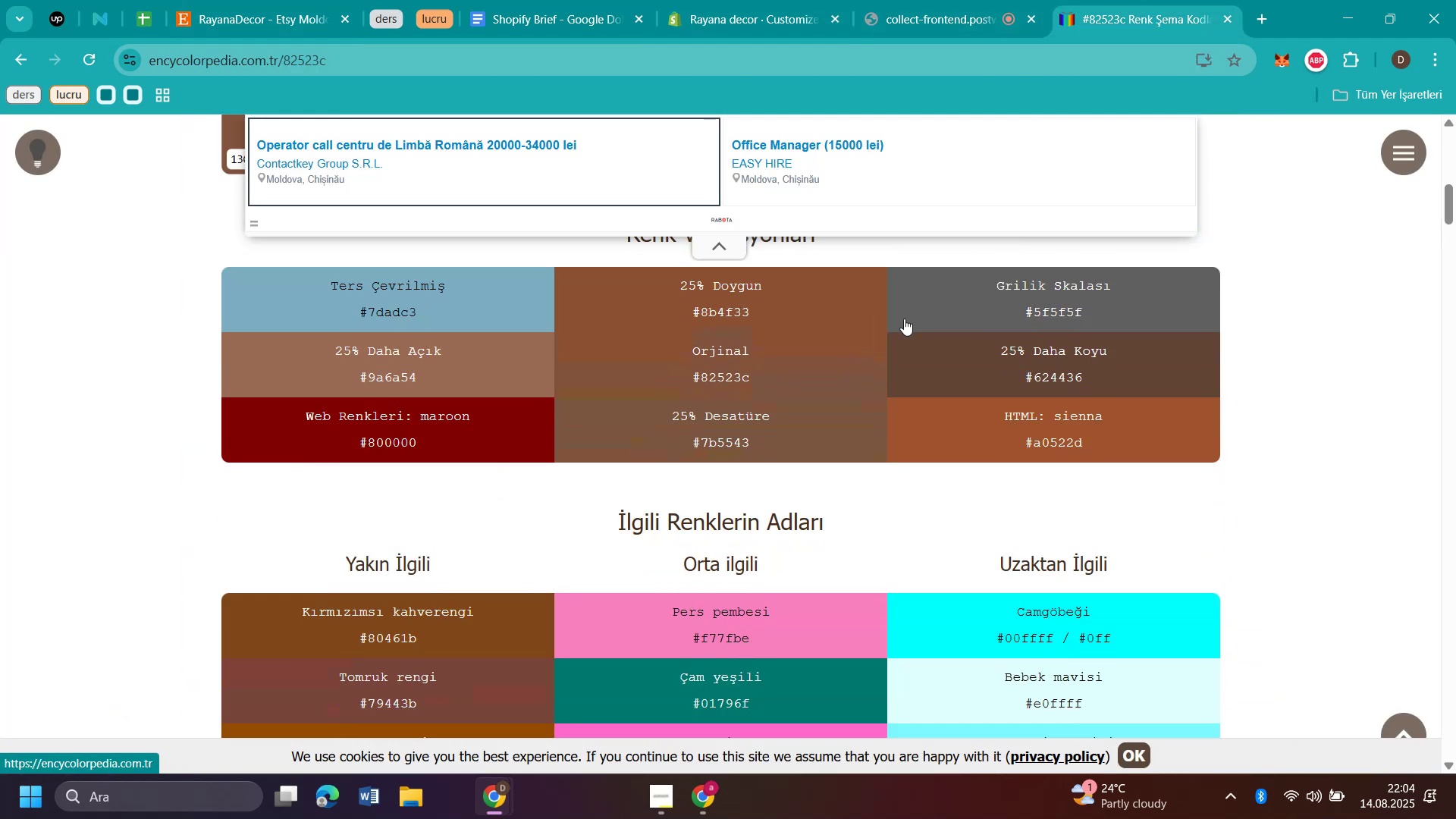 
scroll: coordinate [904, 318], scroll_direction: up, amount: 2.0
 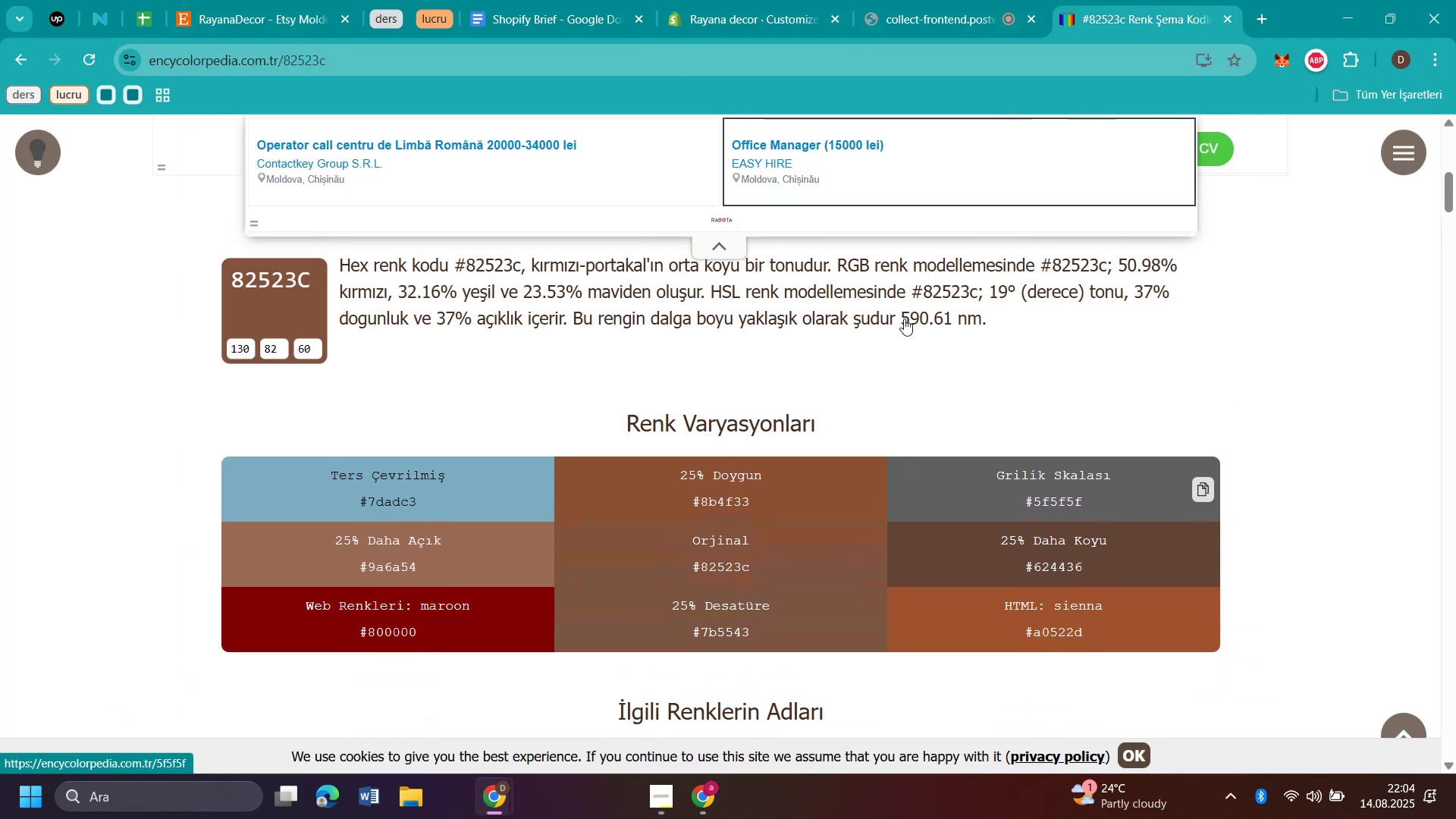 
scroll: coordinate [904, 318], scroll_direction: down, amount: 5.0
 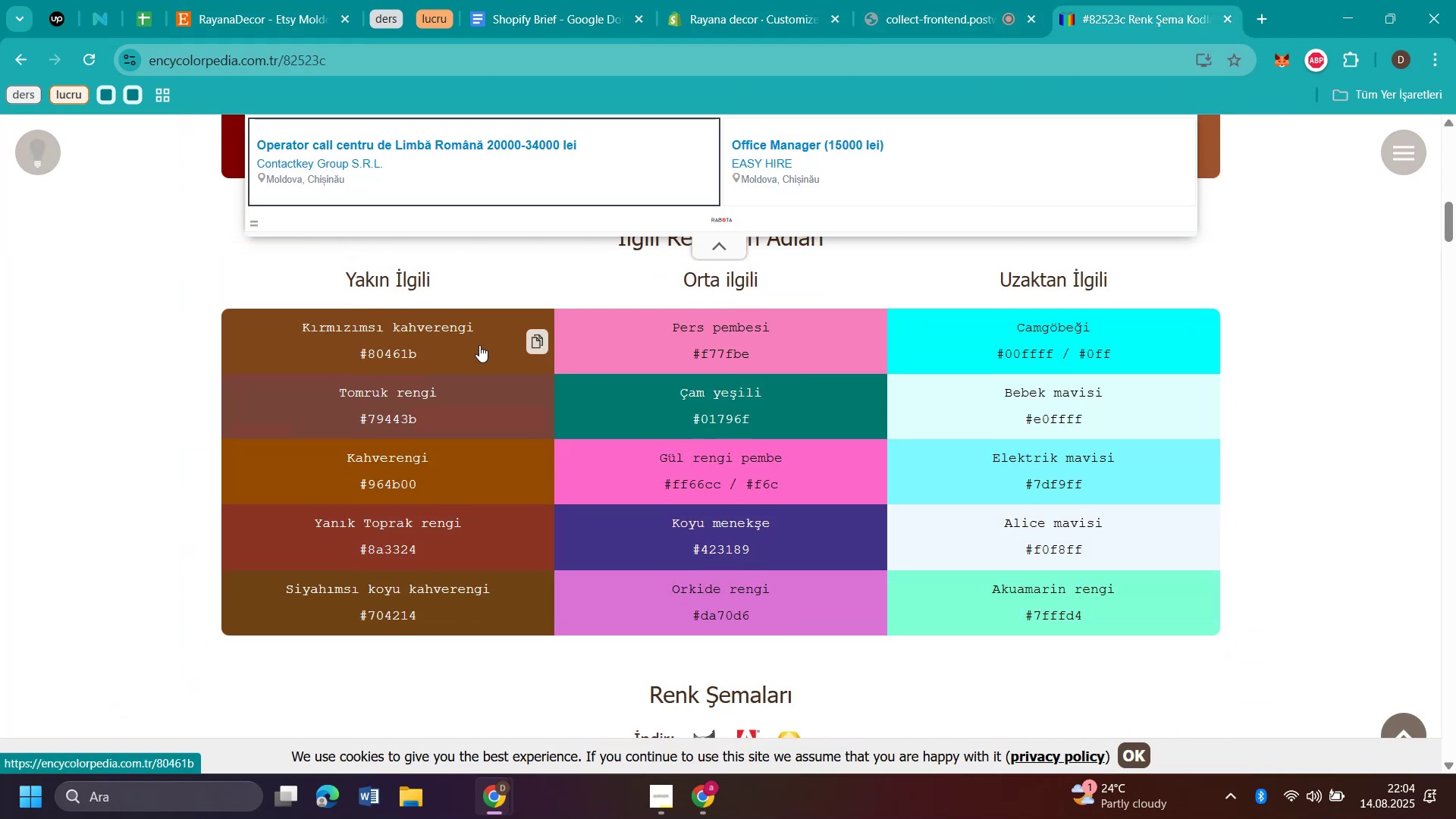 
left_click([479, 345])
 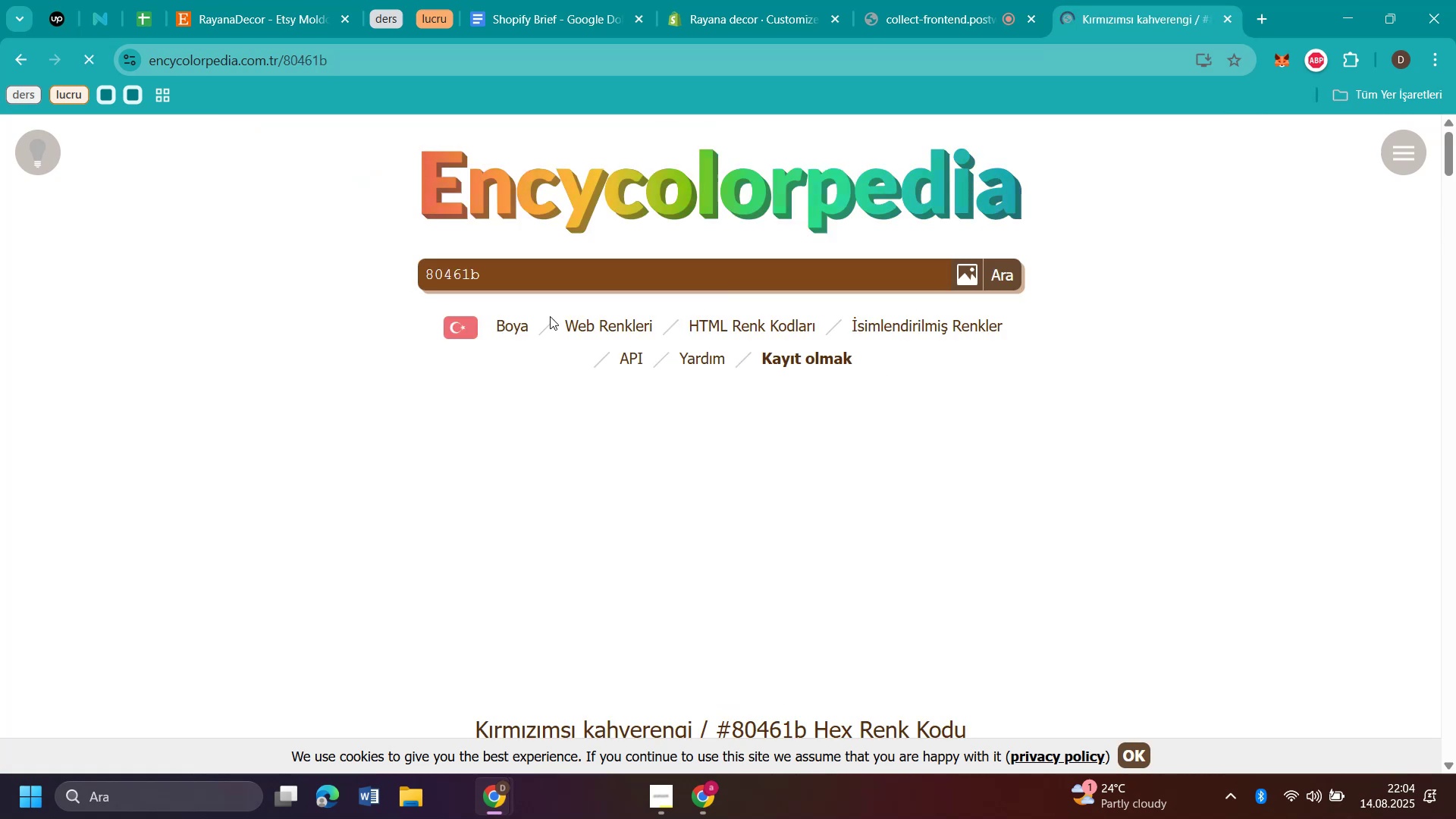 
left_click_drag(start_coordinate=[569, 262], to_coordinate=[359, 263])
 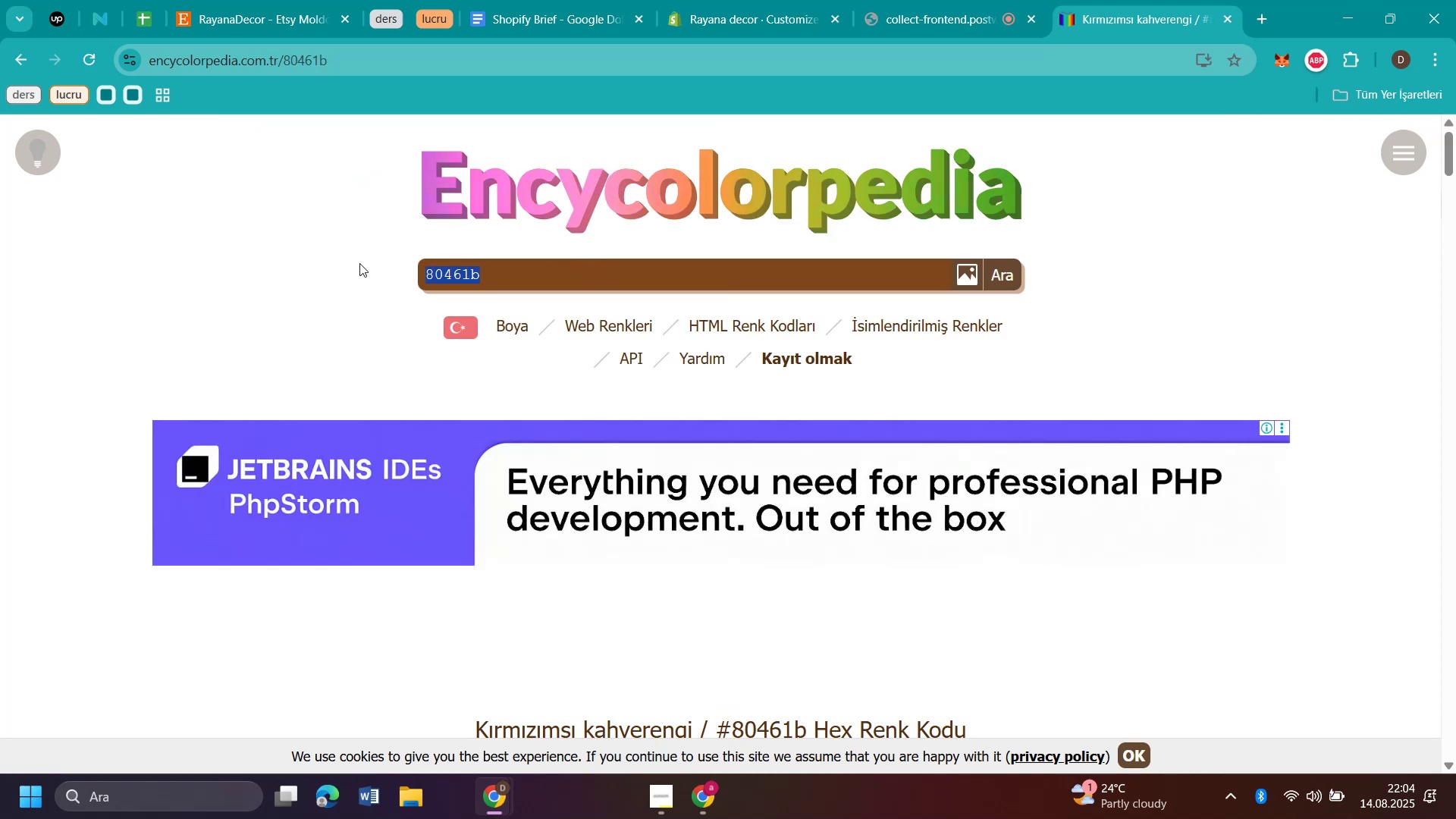 
key(Control+C)
 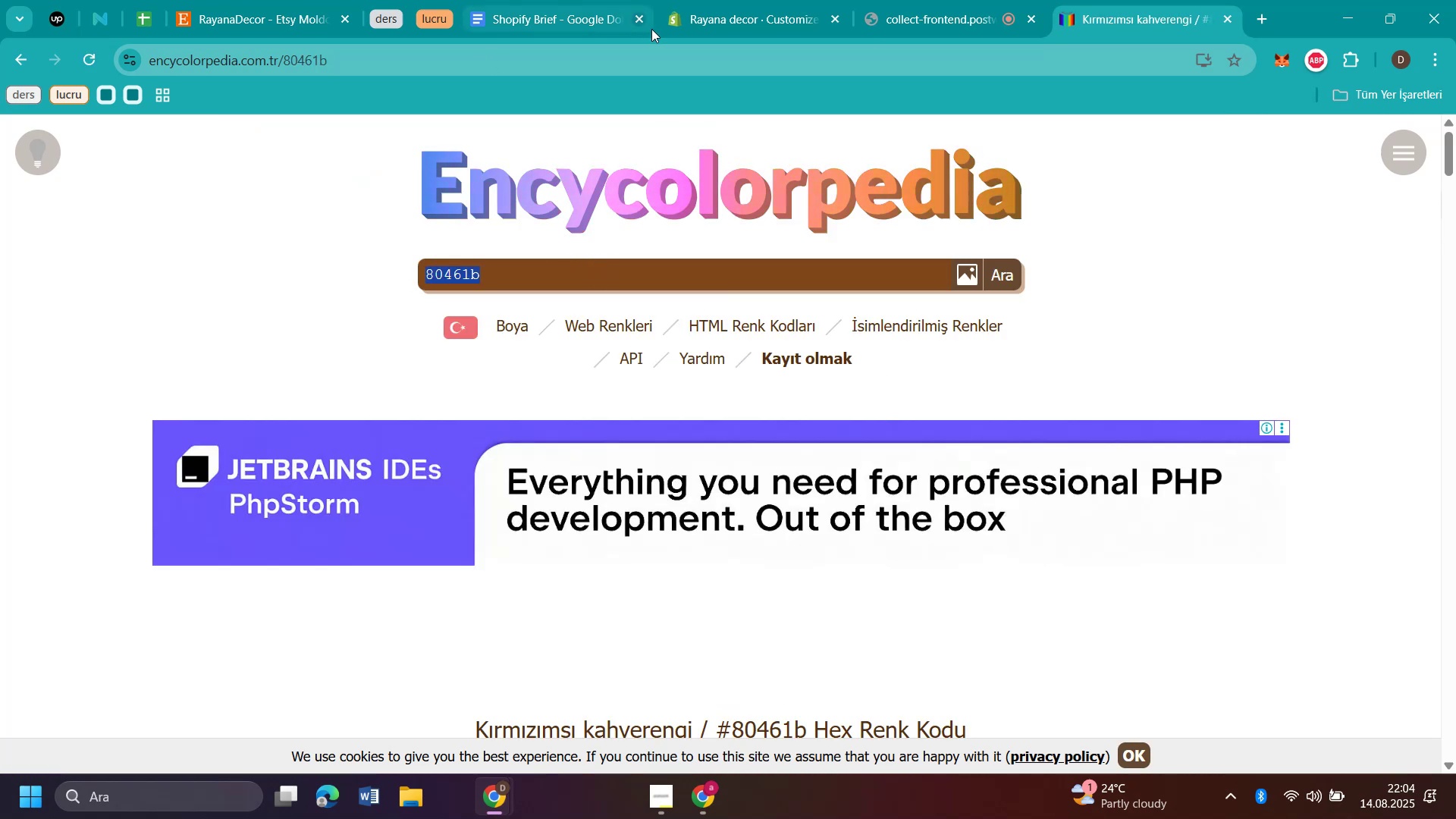 
left_click([714, 17])
 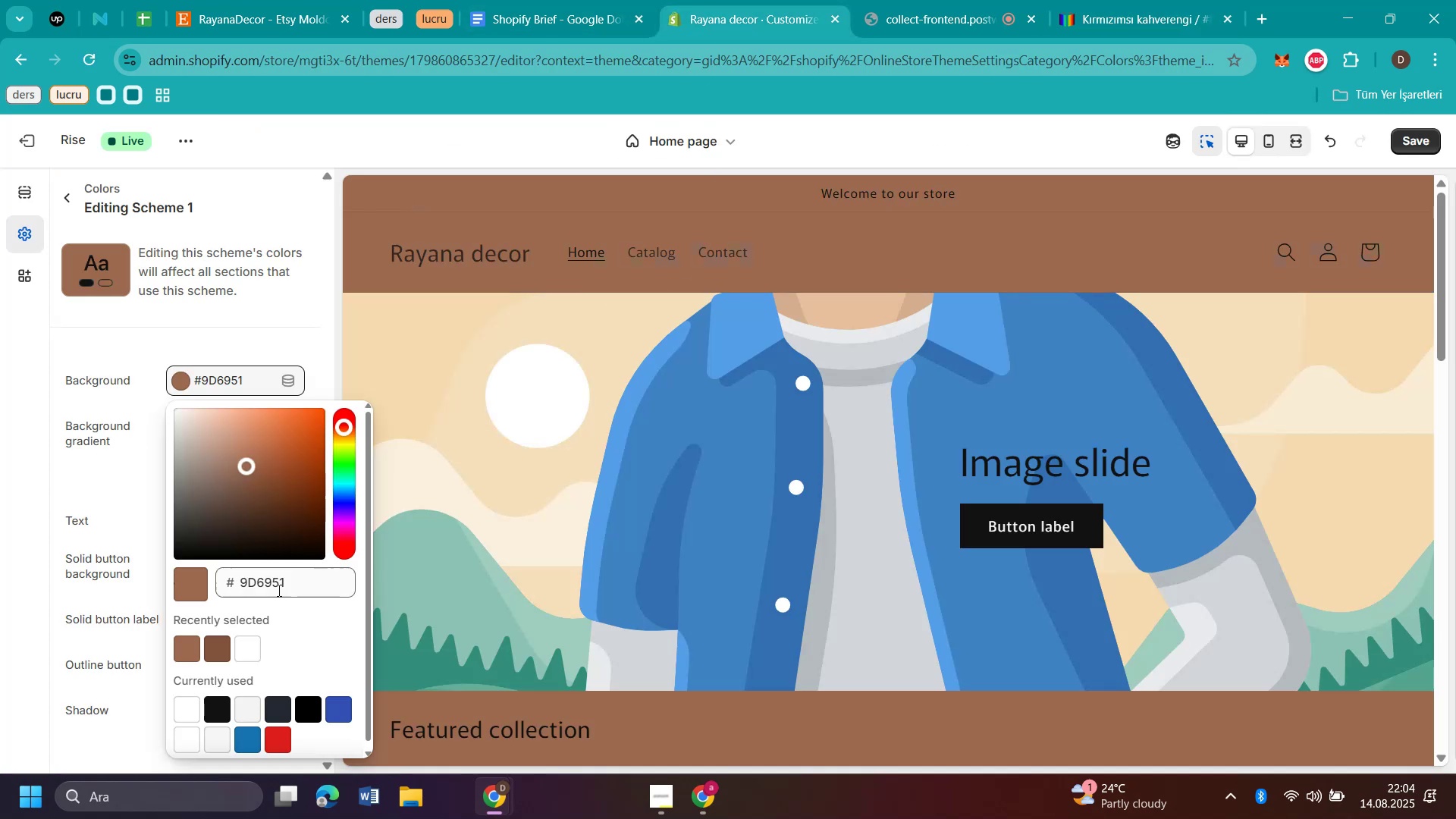 
left_click_drag(start_coordinate=[307, 575], to_coordinate=[180, 587])
 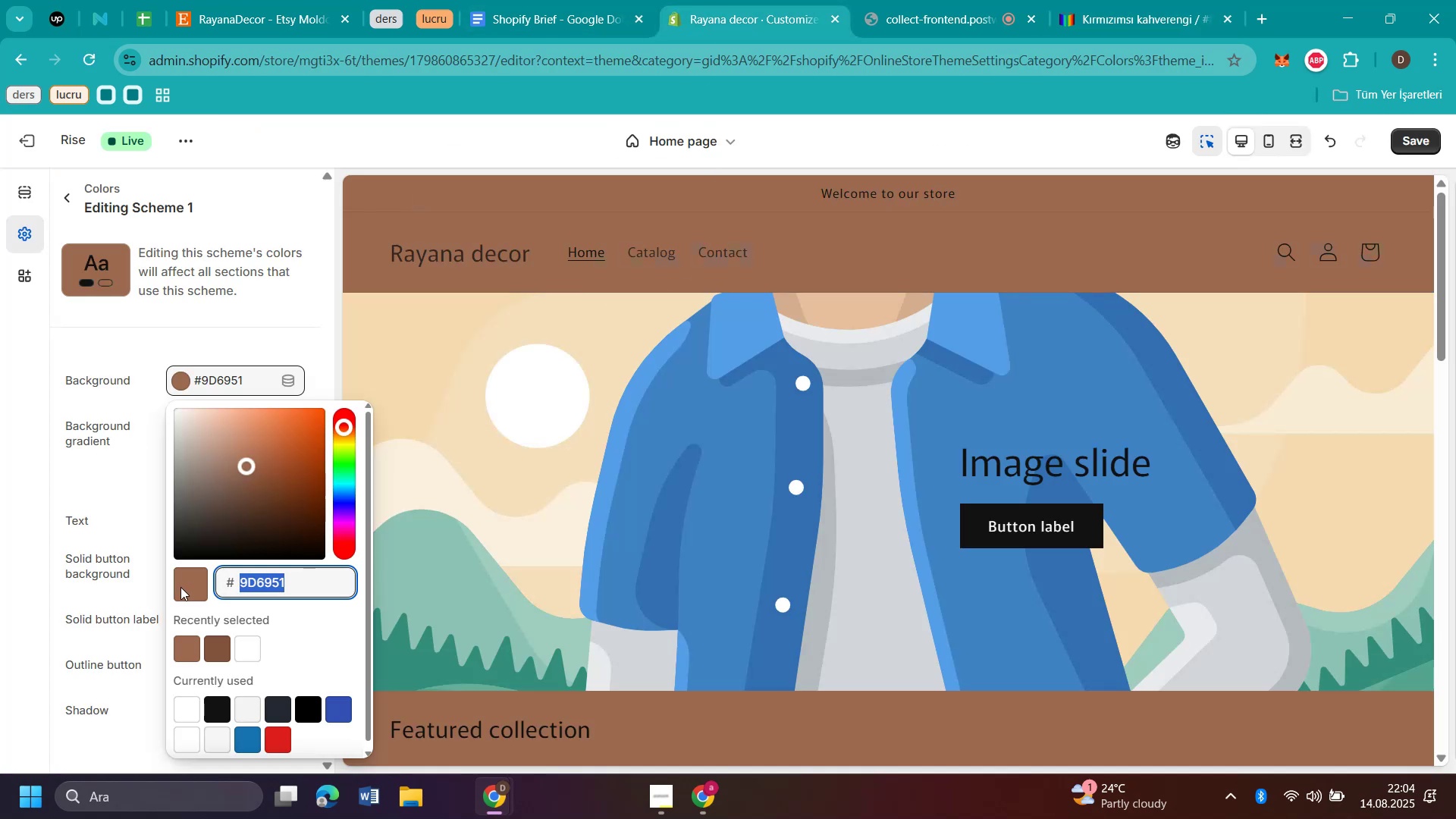 
key(Control+V)
 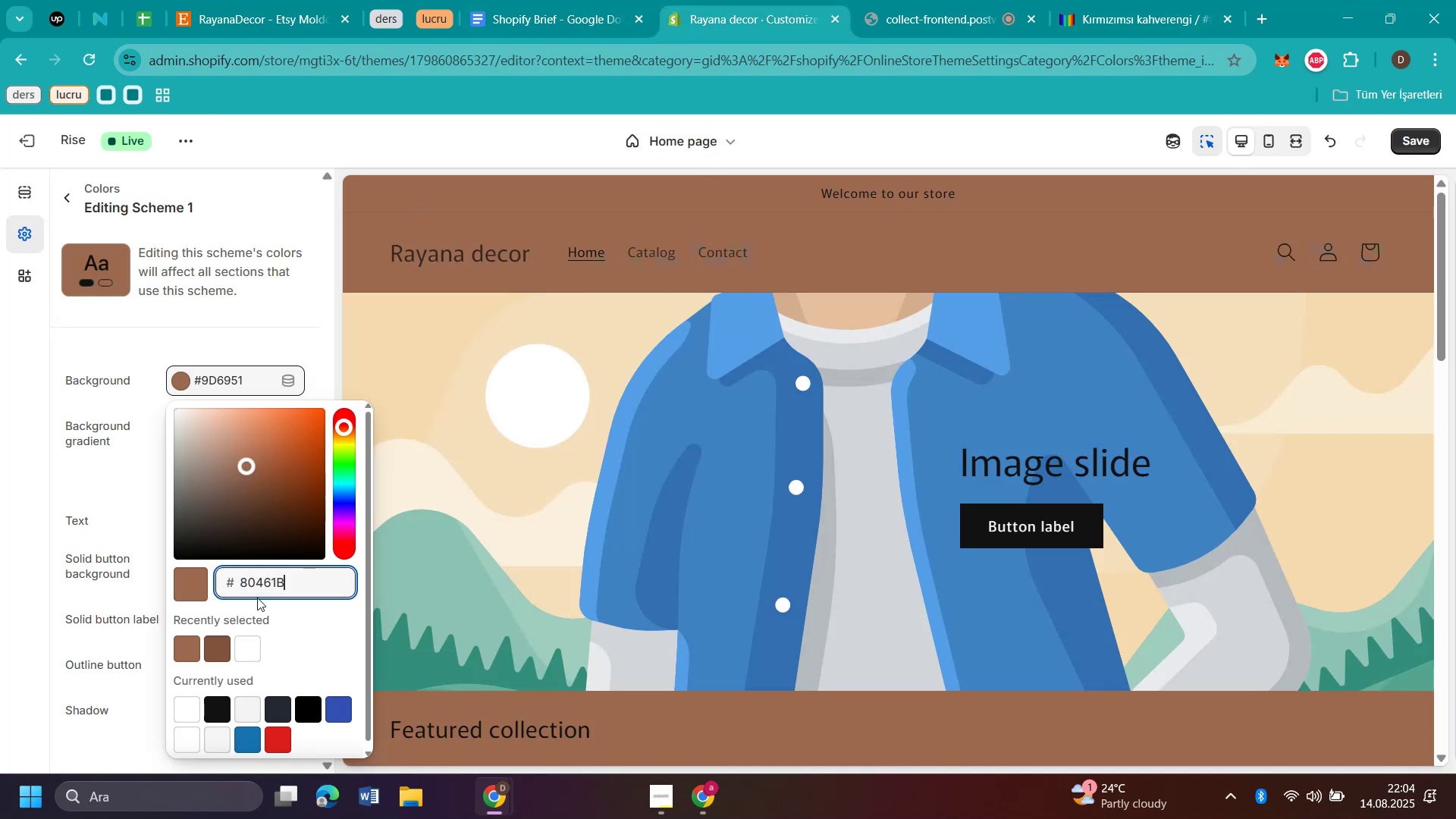 
left_click([181, 585])
 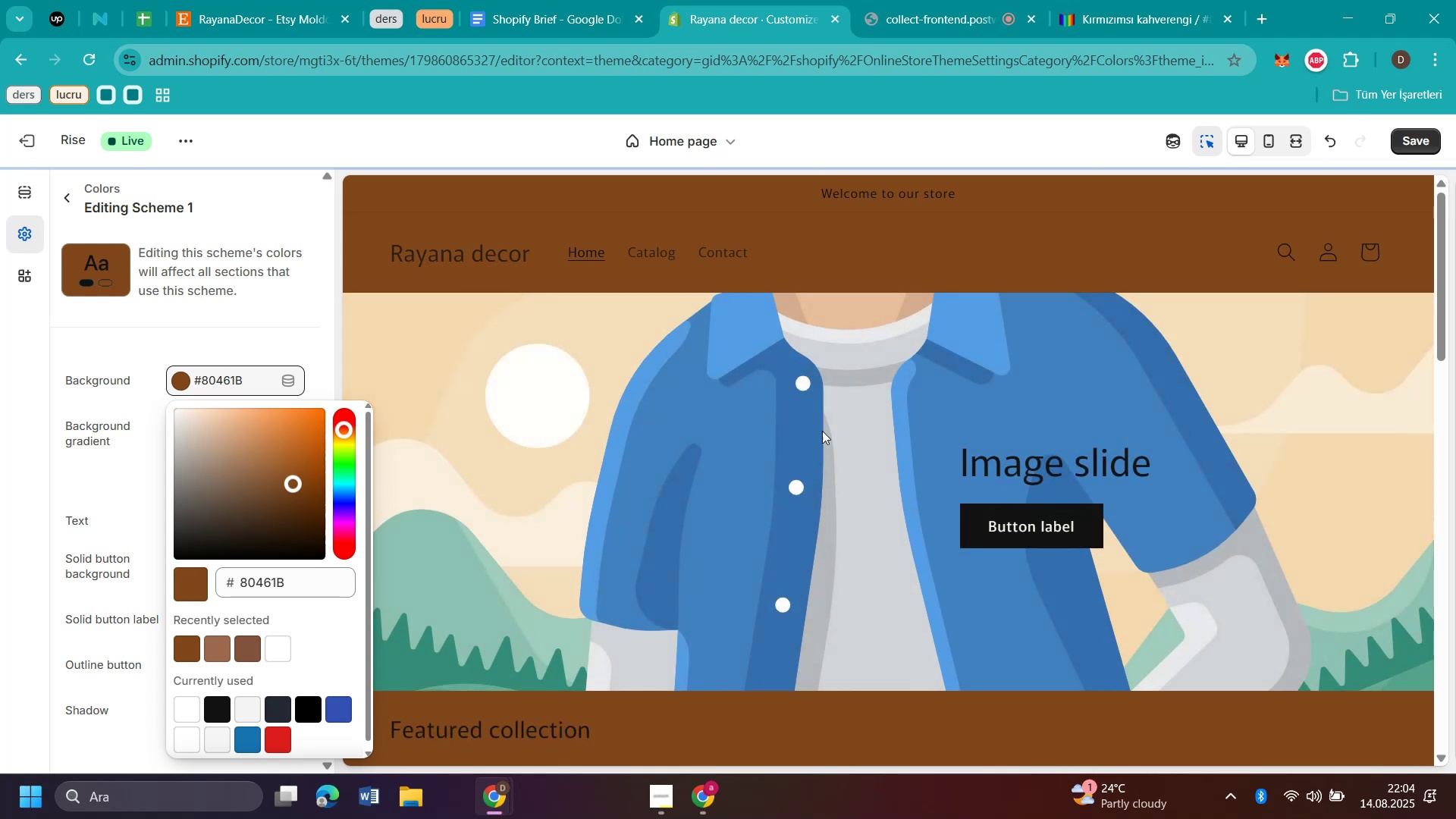 
scroll: coordinate [1177, 366], scroll_direction: down, amount: 4.0
 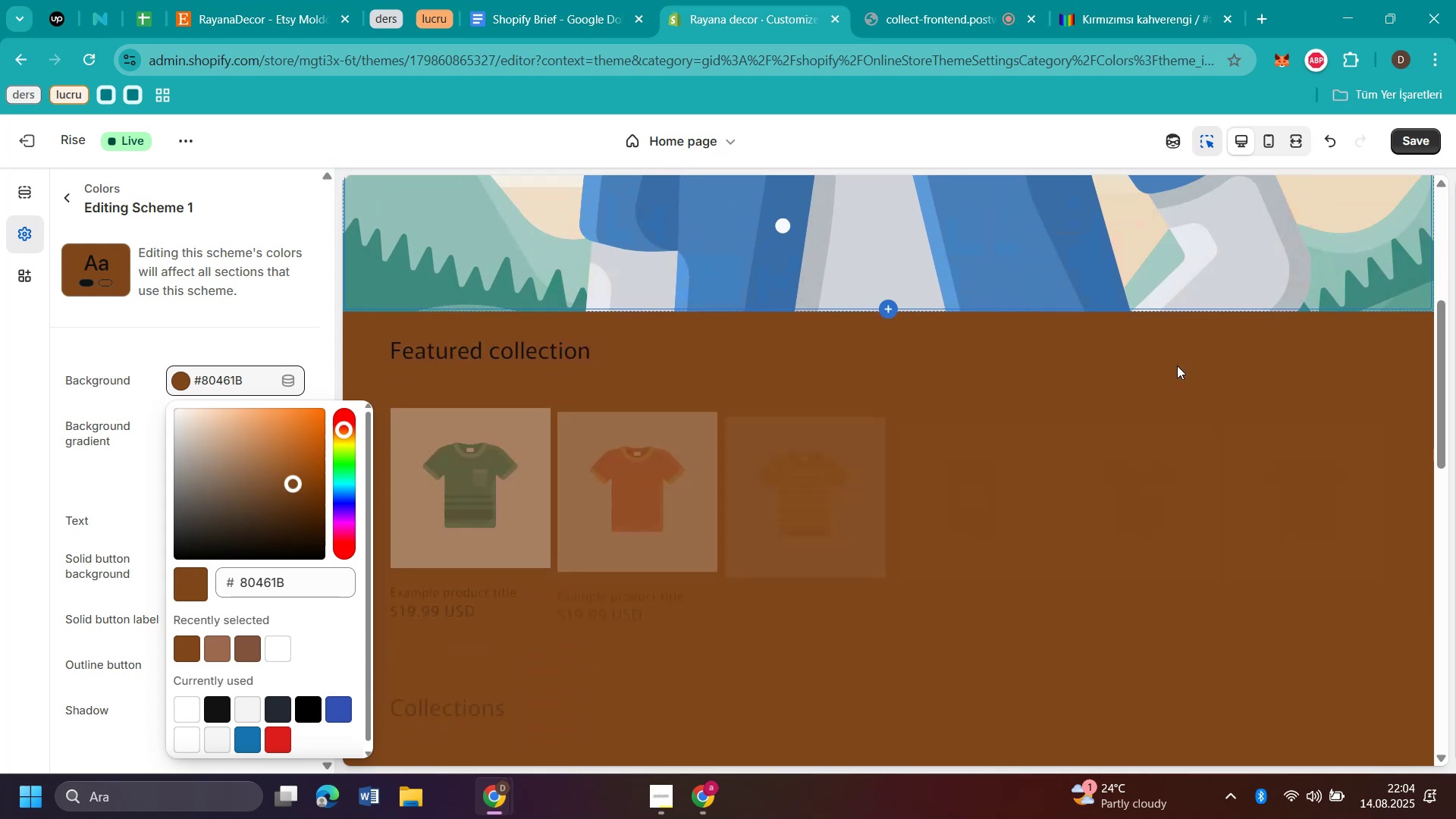 
scroll: coordinate [1177, 366], scroll_direction: up, amount: 4.0
 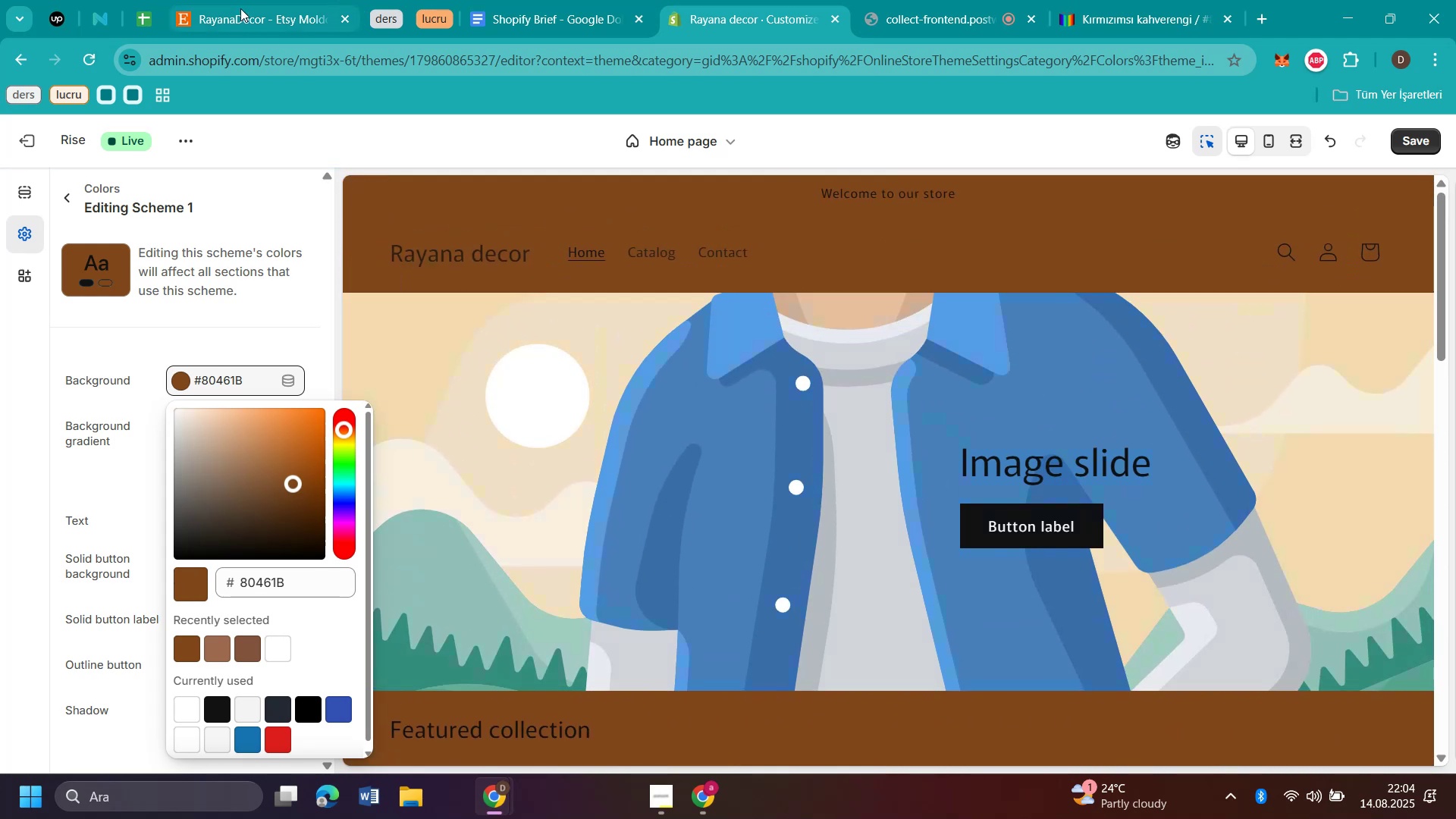 
left_click([240, 8])
 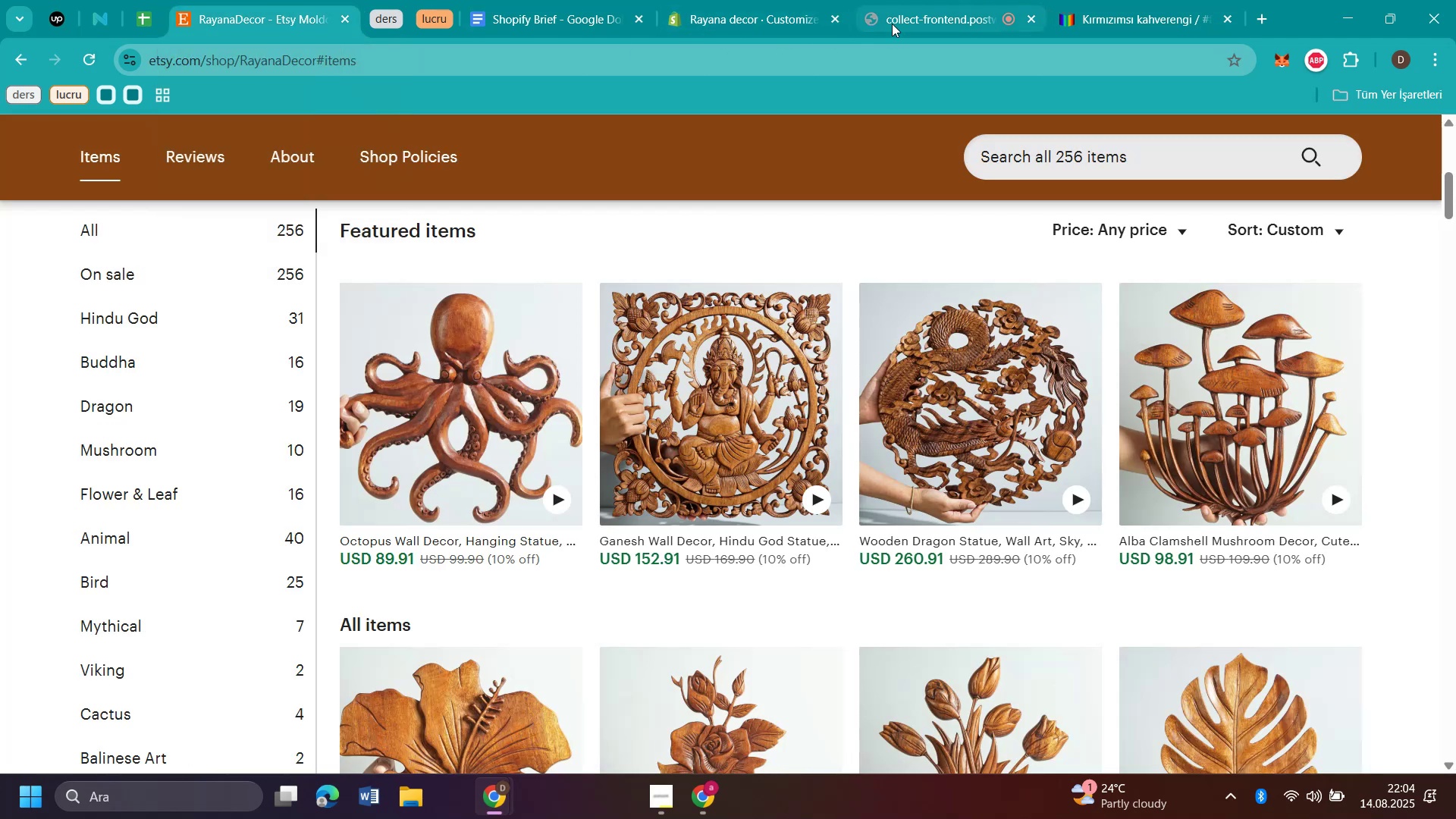 
left_click([695, 16])
 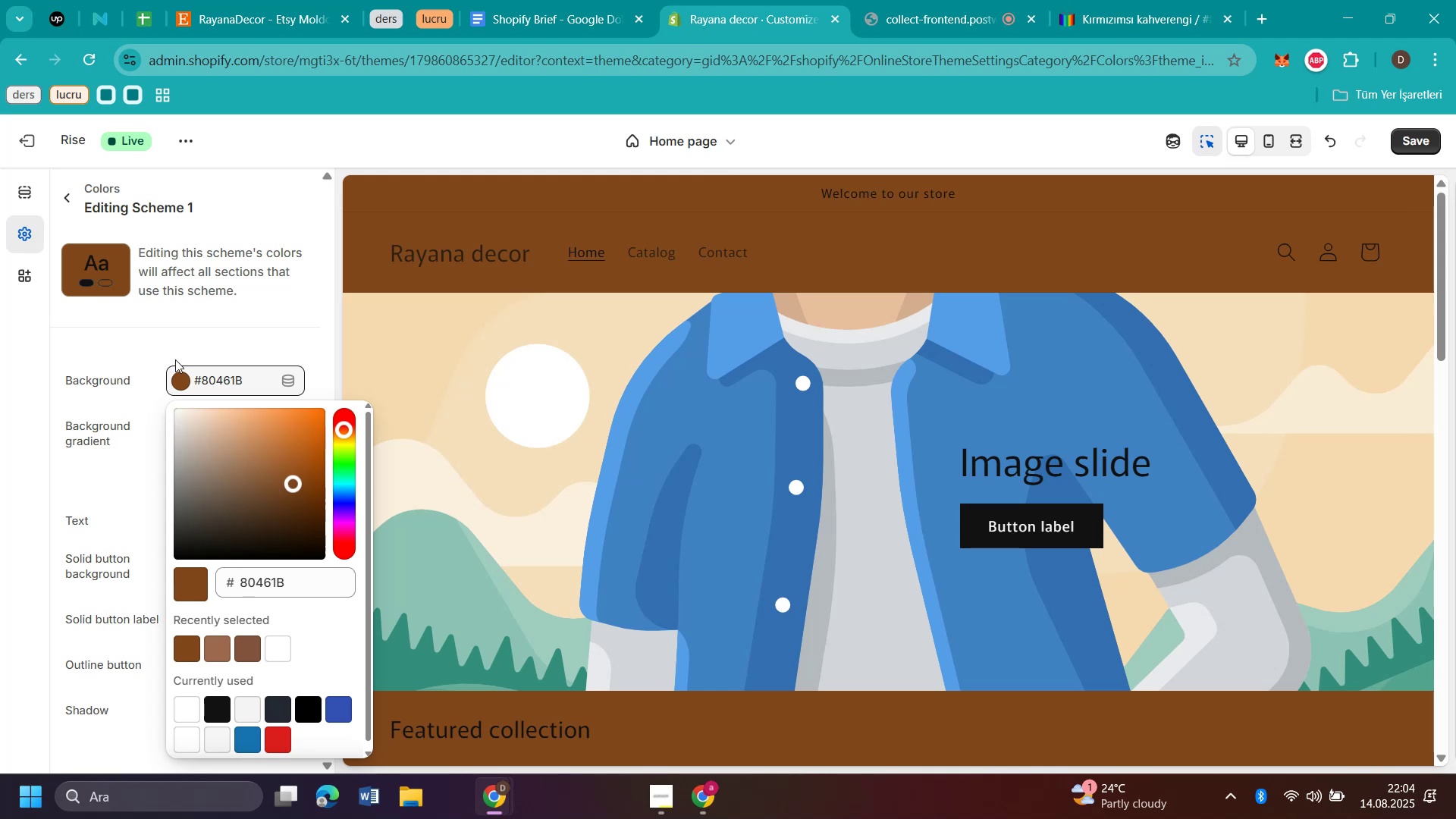 
left_click([190, 333])
 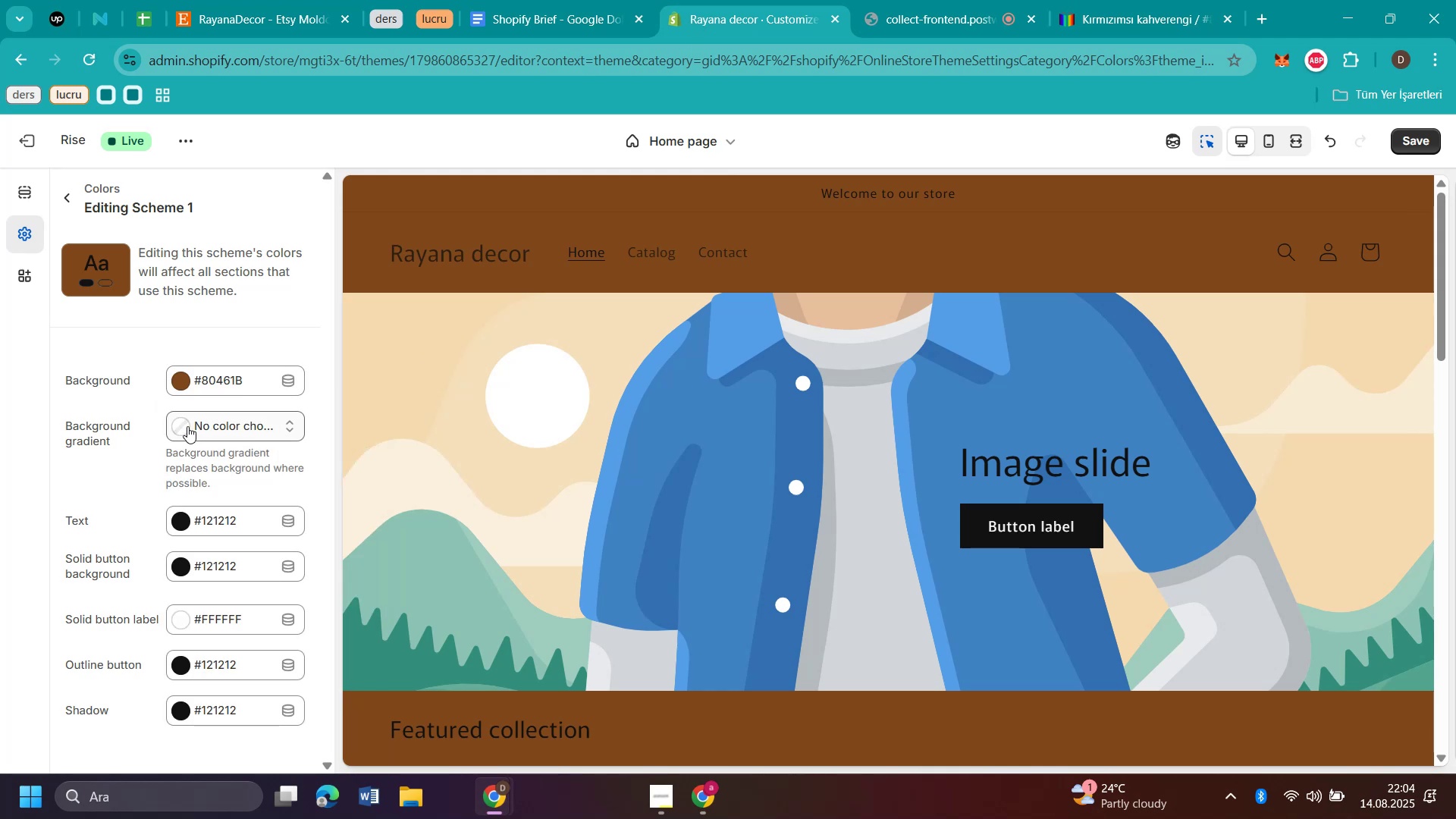 
scroll: coordinate [187, 426], scroll_direction: down, amount: 2.0
 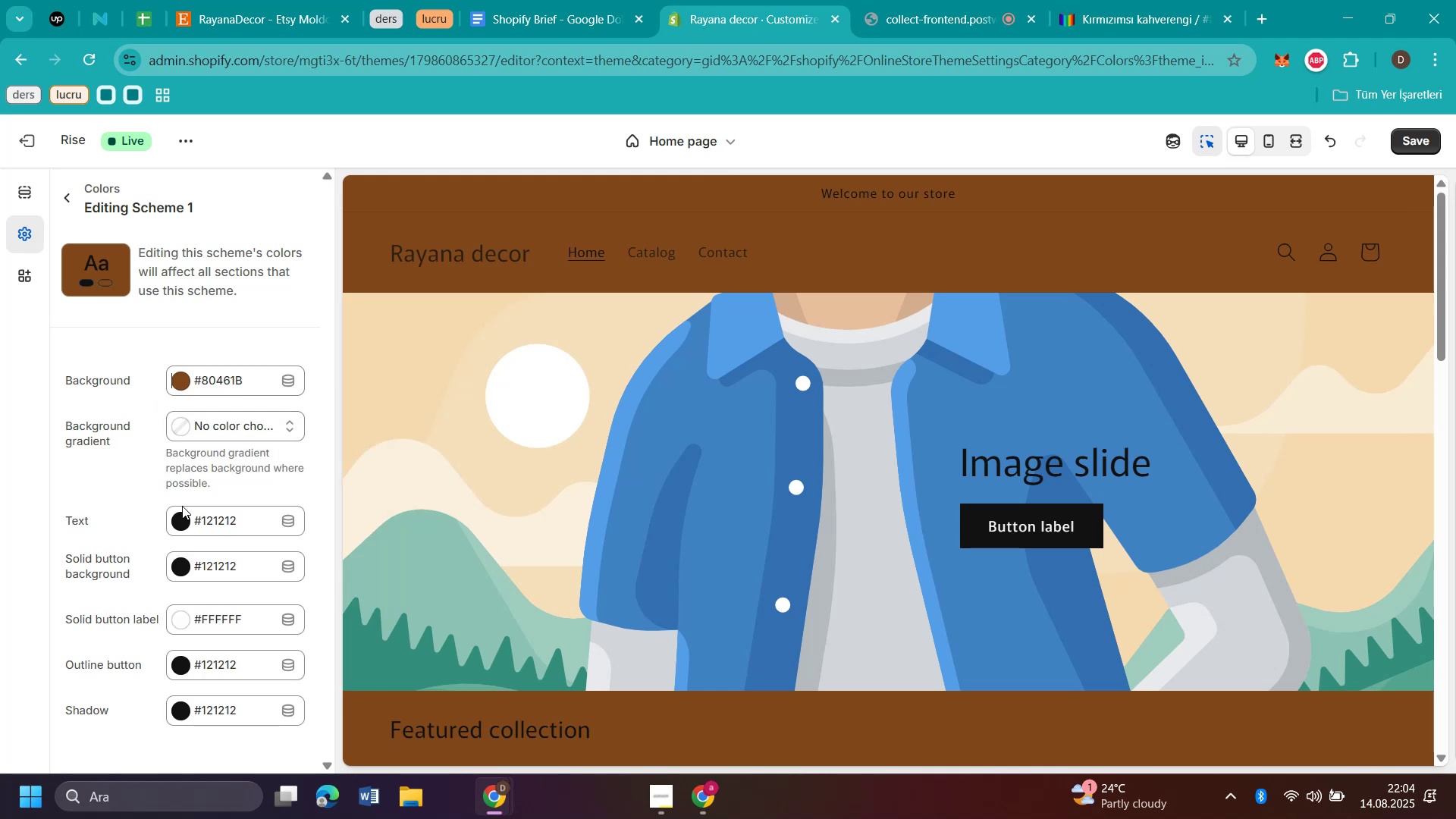 
left_click([179, 525])
 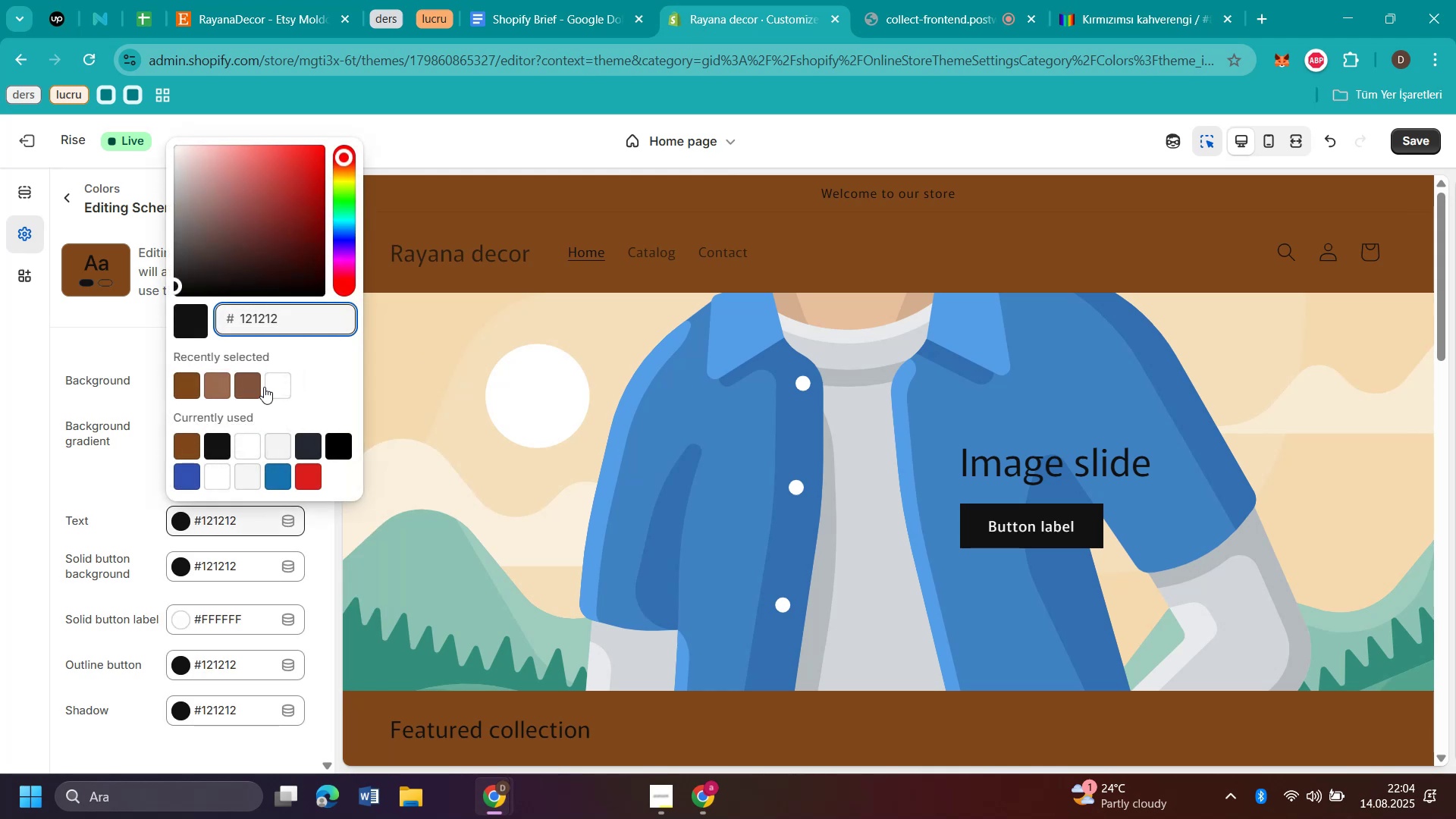 
left_click([276, 388])
 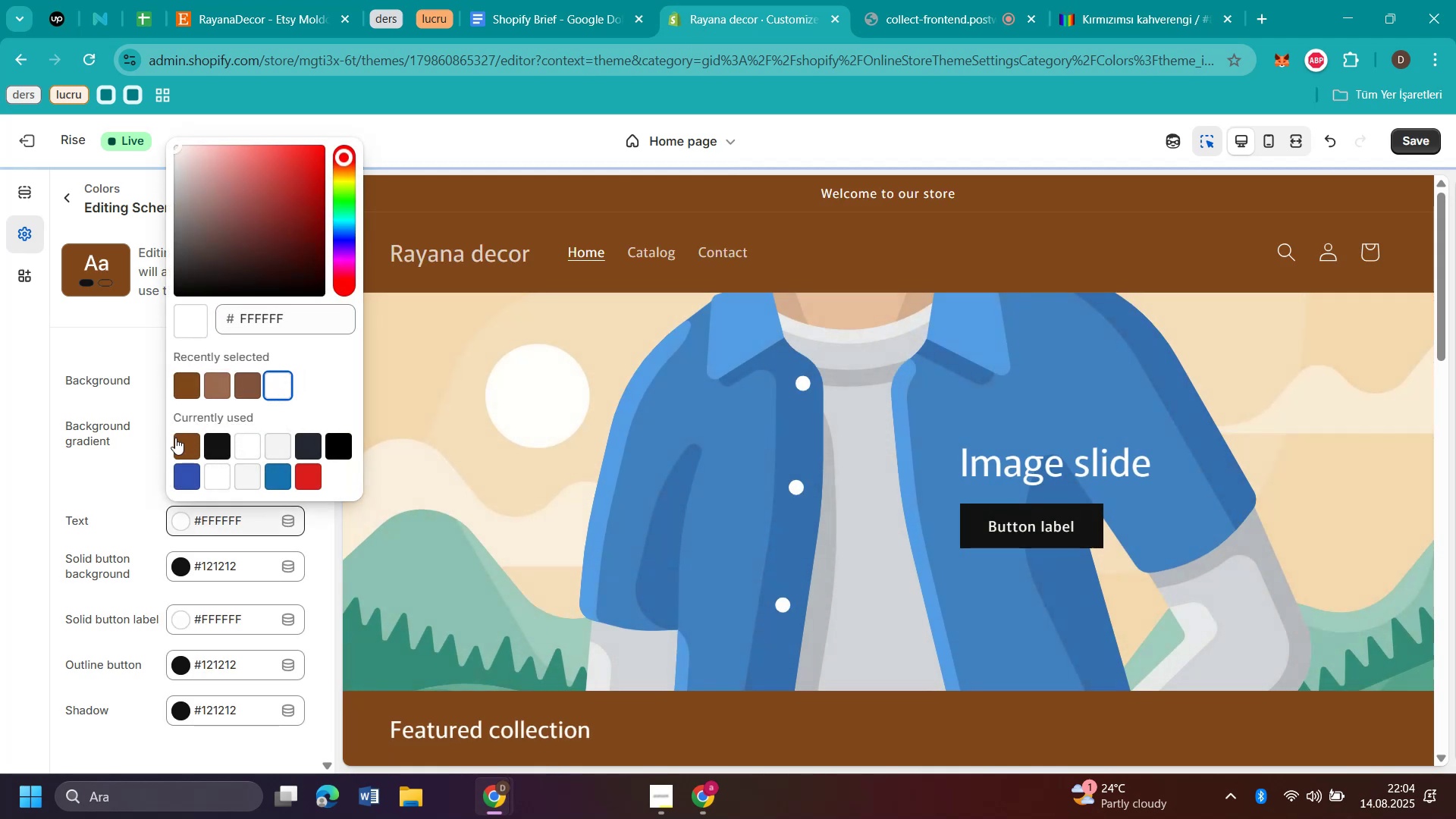 
left_click([86, 490])
 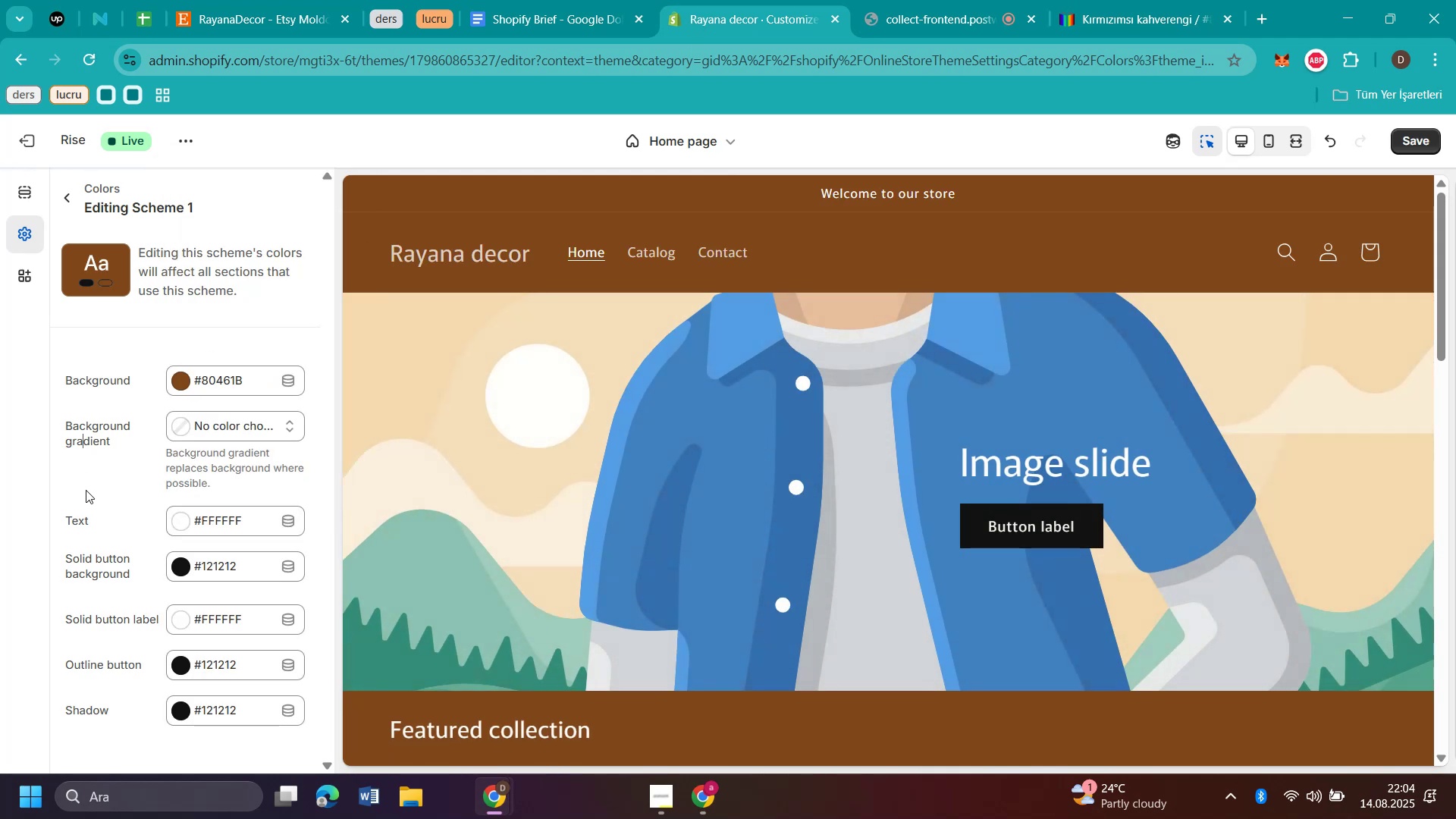 
scroll: coordinate [250, 562], scroll_direction: down, amount: 3.0
 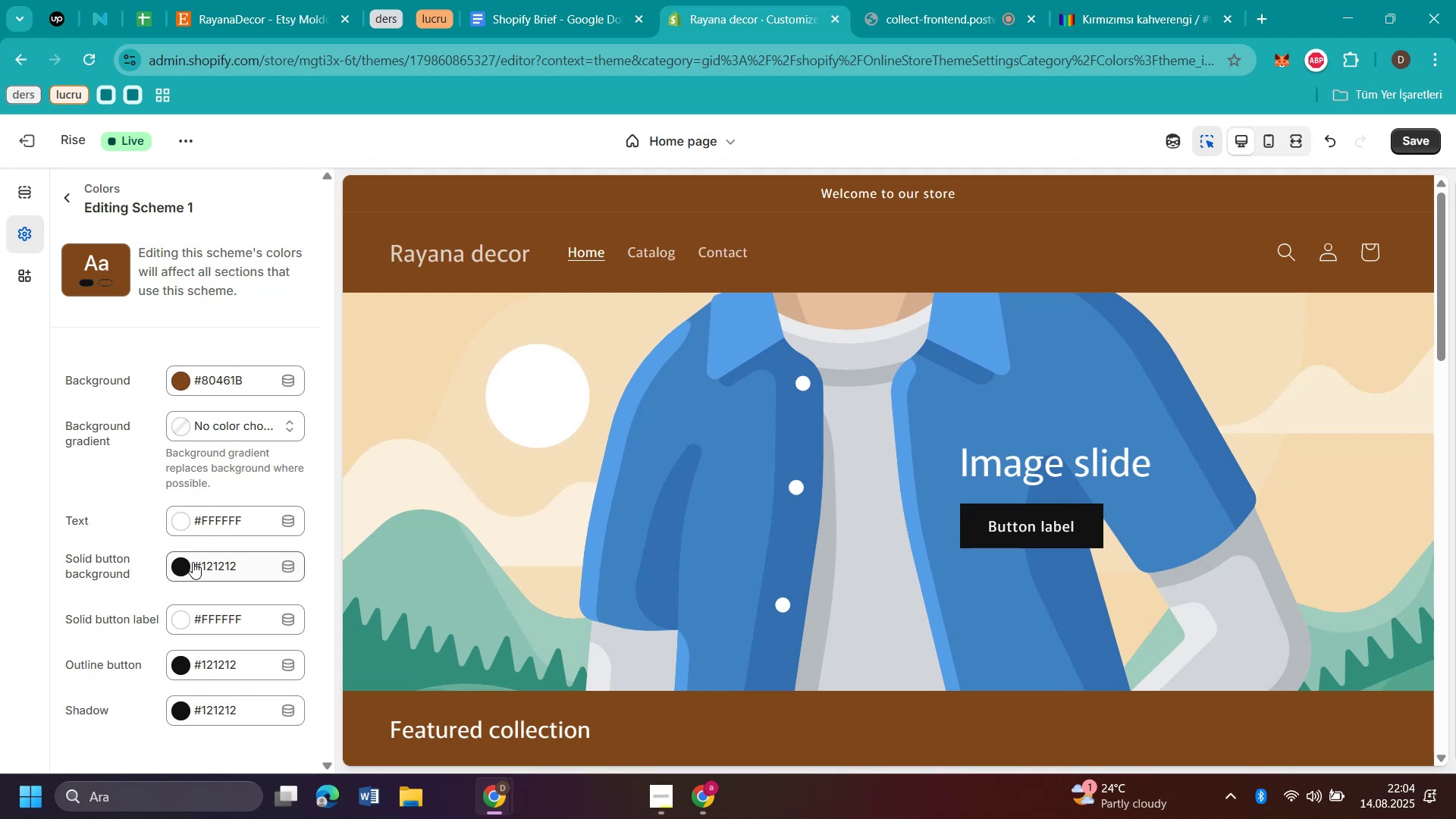 
left_click([180, 563])
 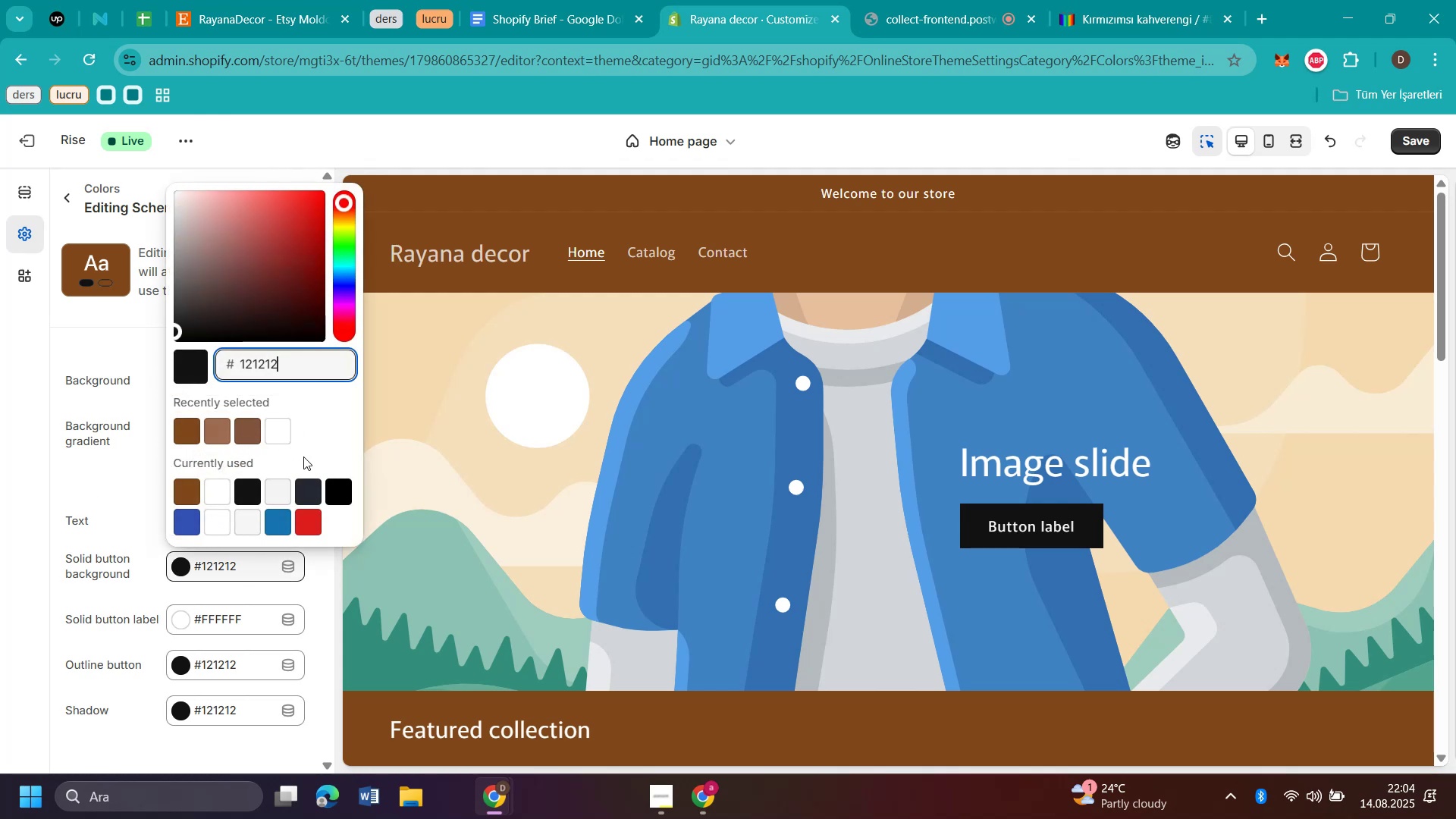 
left_click([286, 430])
 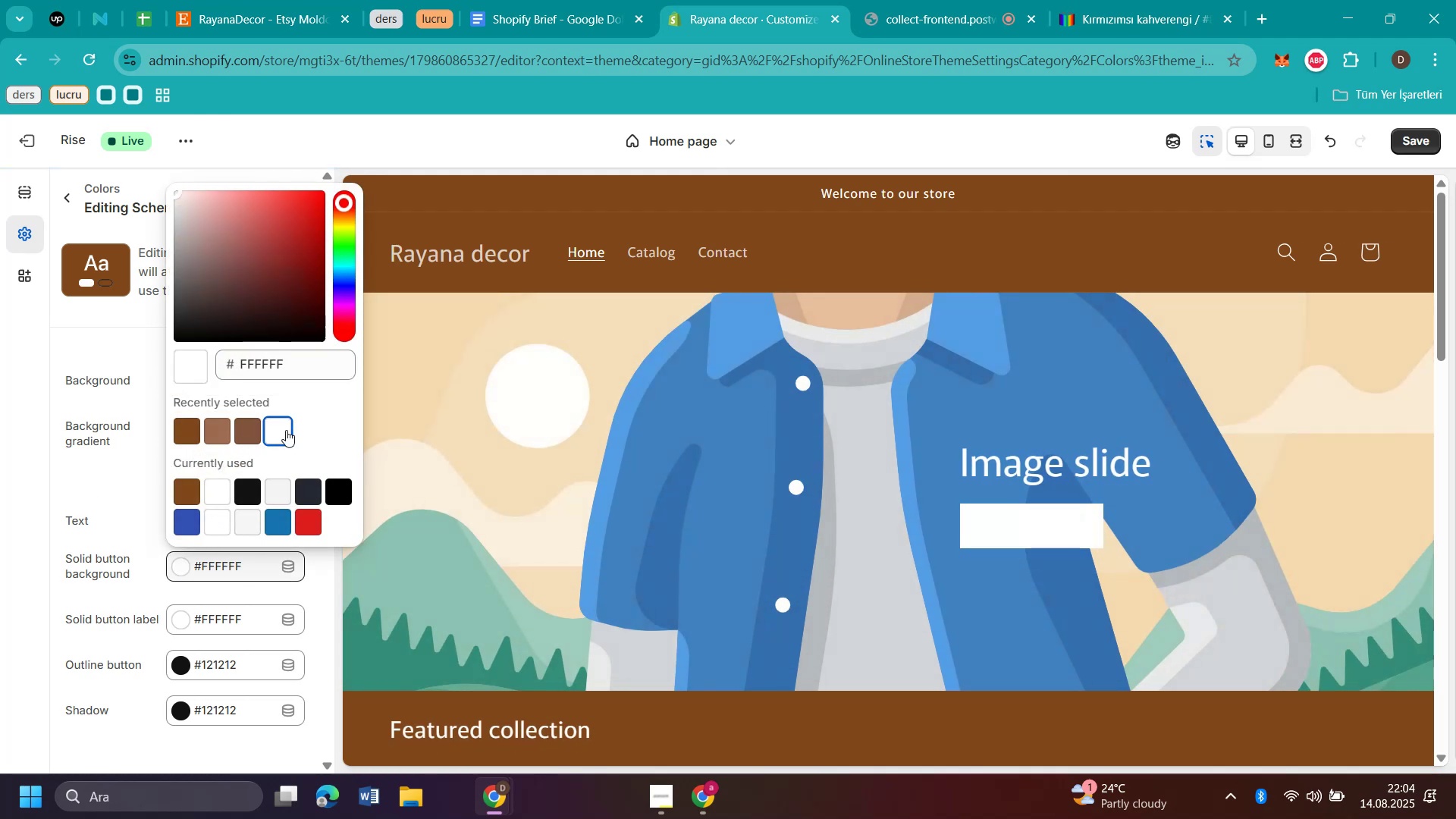 
left_click([215, 439])
 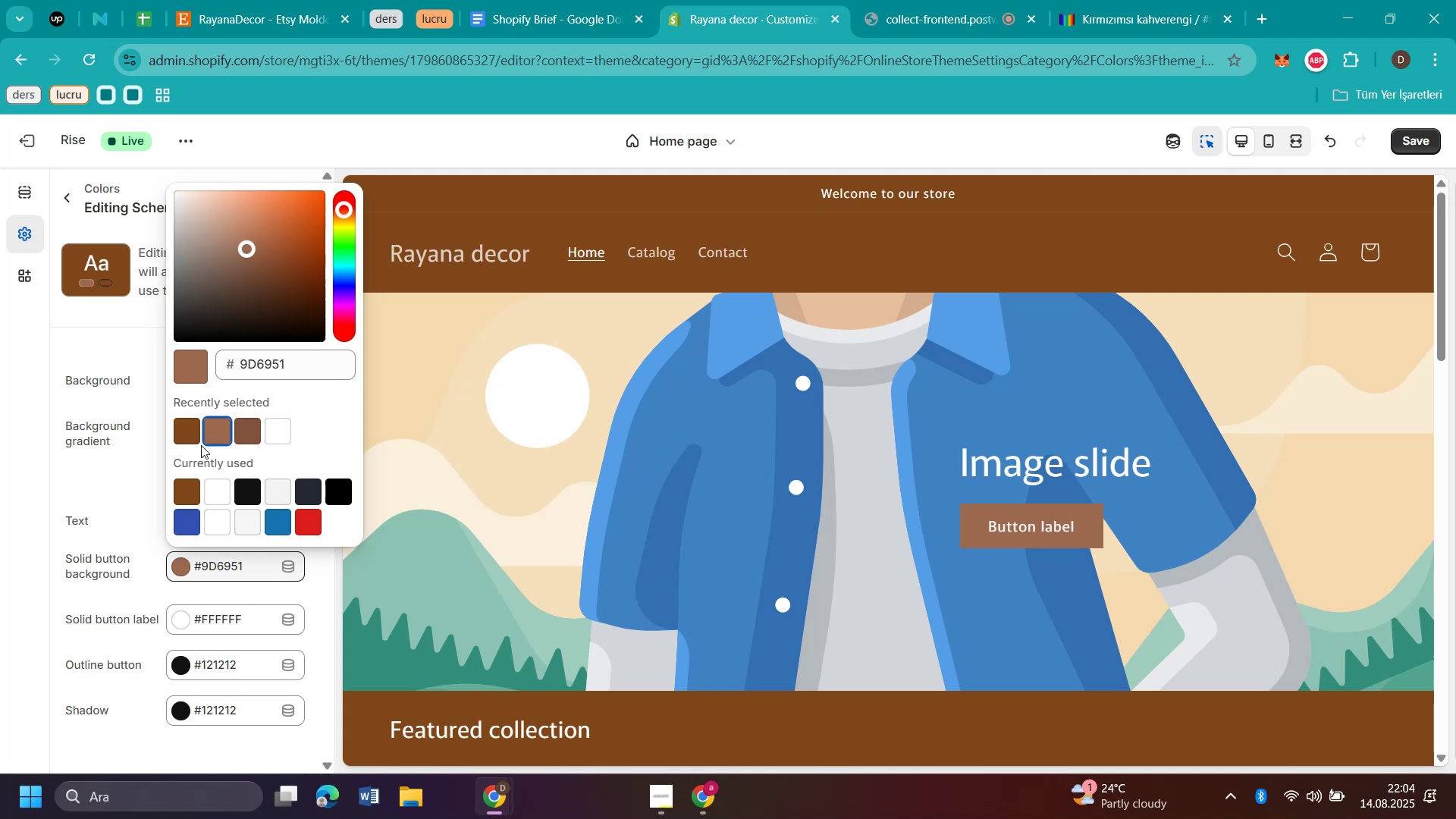 
left_click_drag(start_coordinate=[248, 246], to_coordinate=[249, 239])
 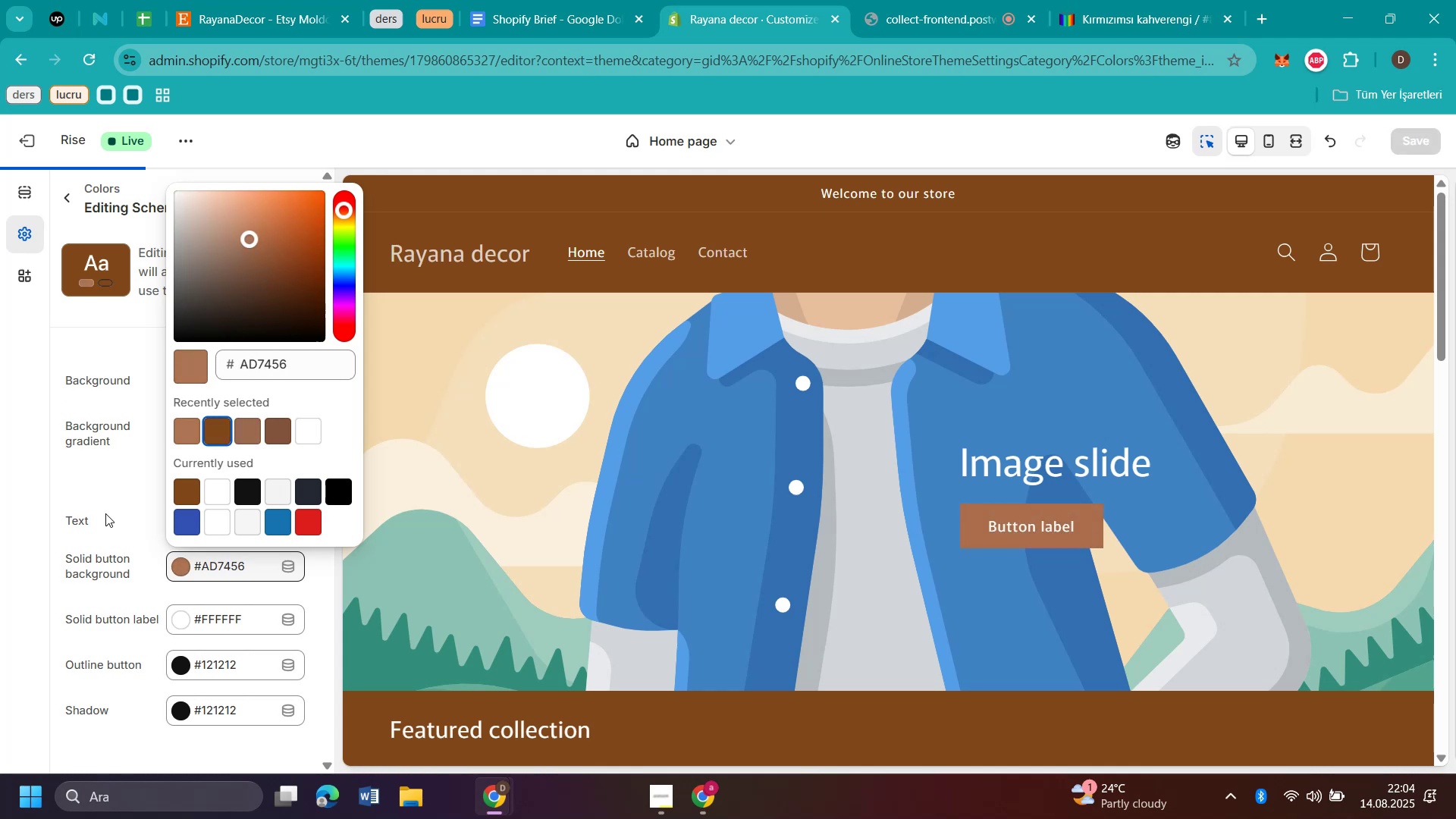 
left_click([12, 505])
 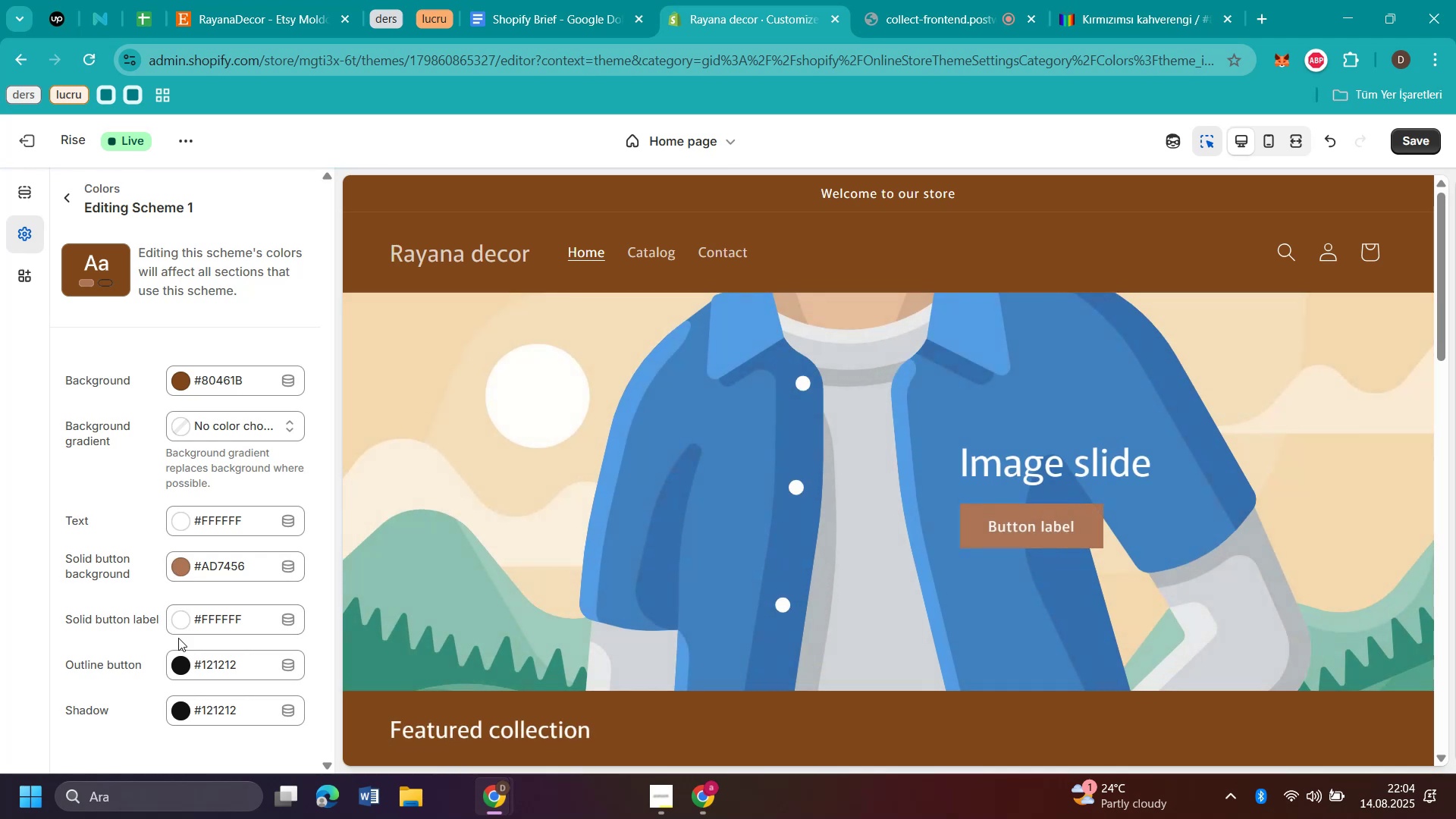 
scroll: coordinate [236, 595], scroll_direction: down, amount: 4.0
 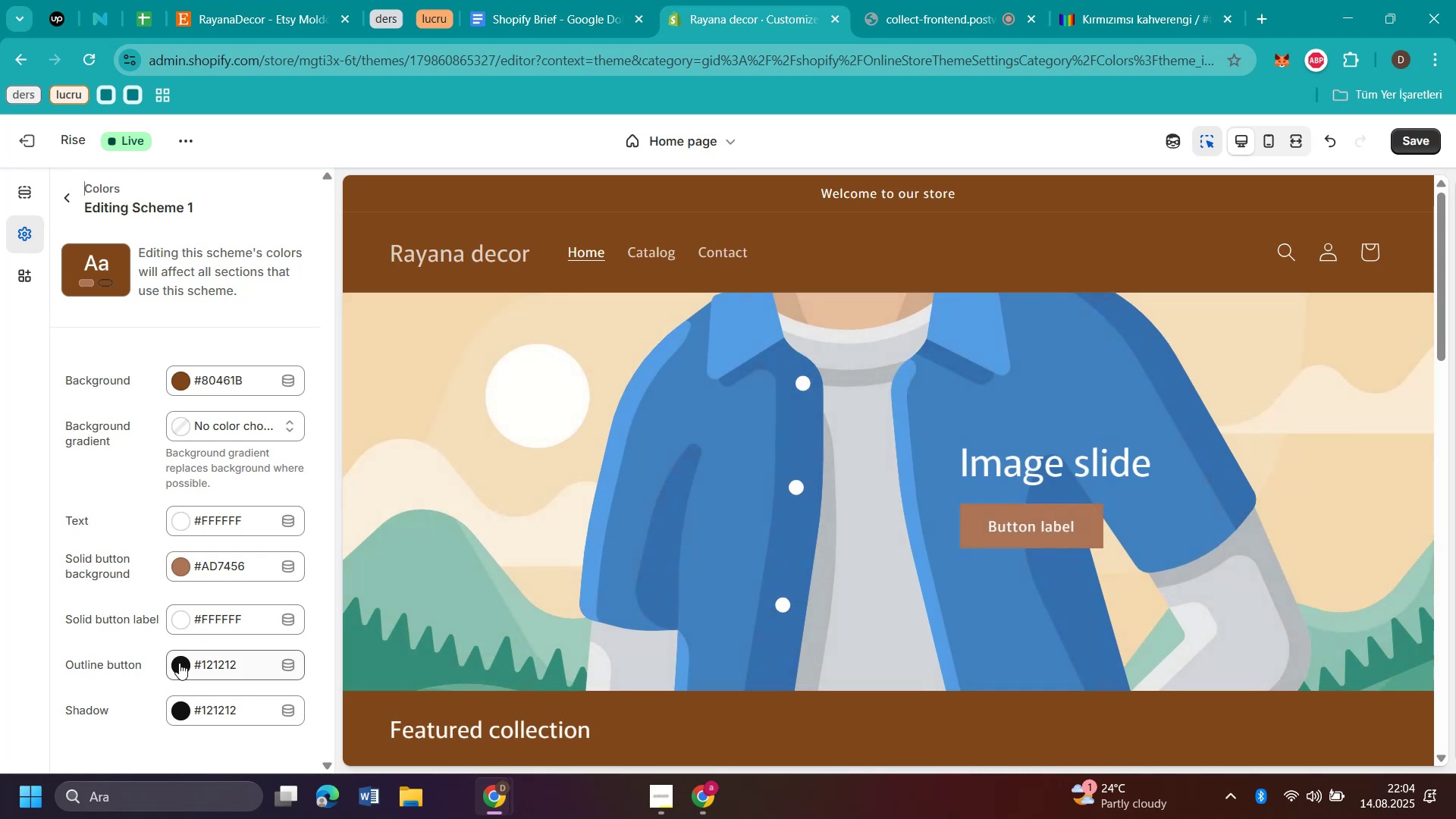 
left_click([179, 663])
 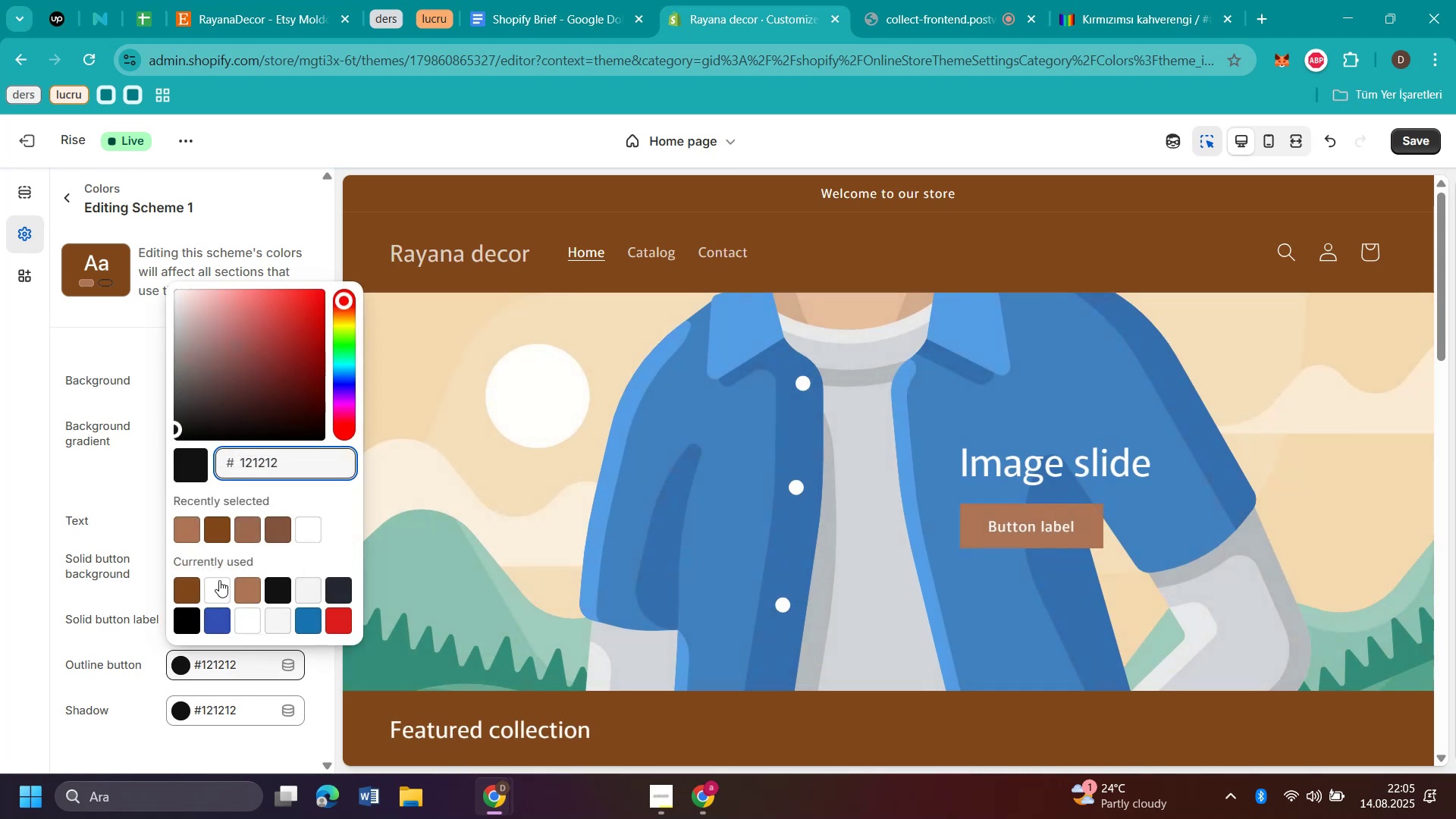 
left_click([219, 580])
 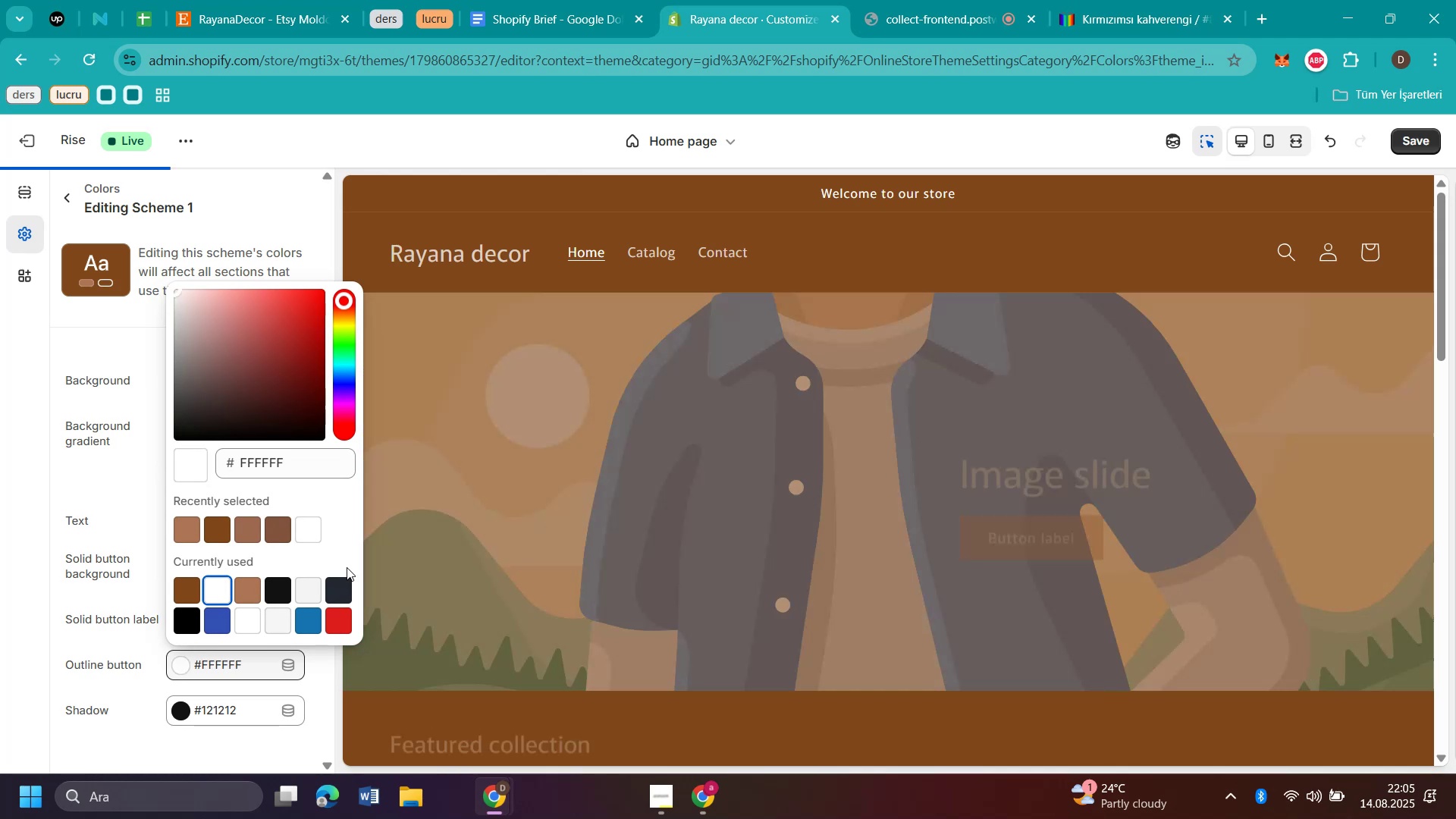 
scroll: coordinate [771, 556], scroll_direction: down, amount: 8.0
 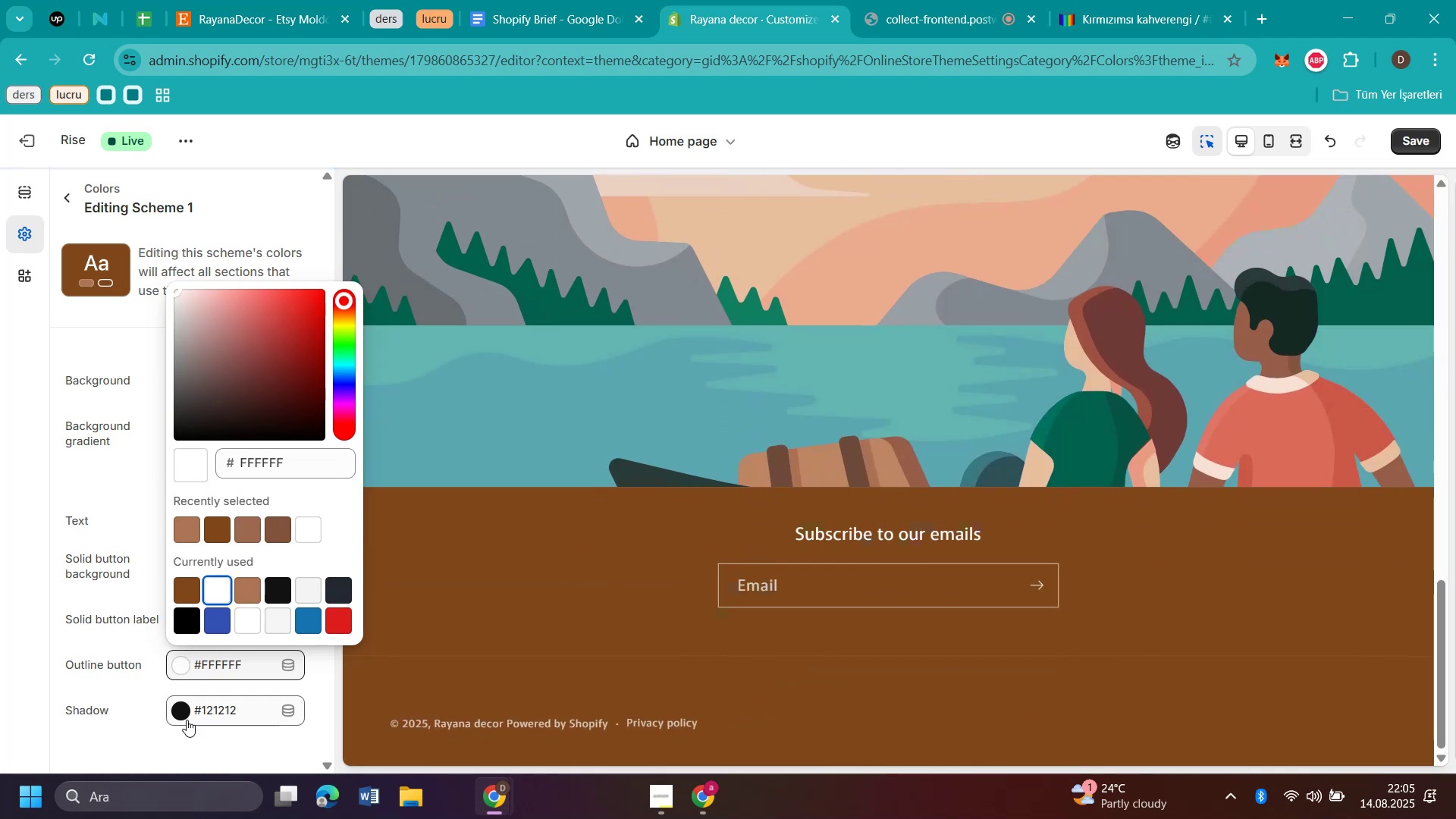 
left_click([180, 710])
 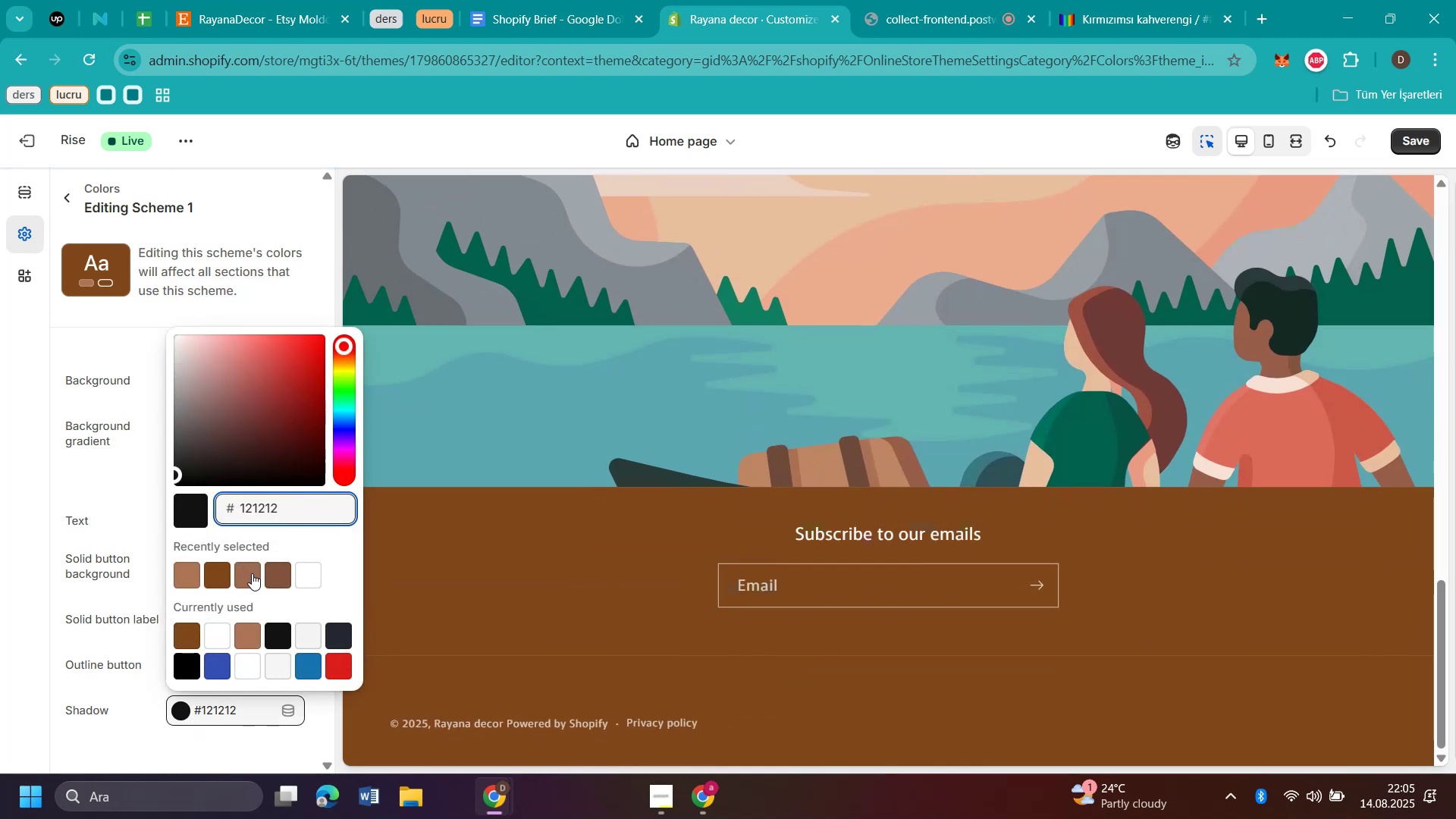 
left_click([185, 573])
 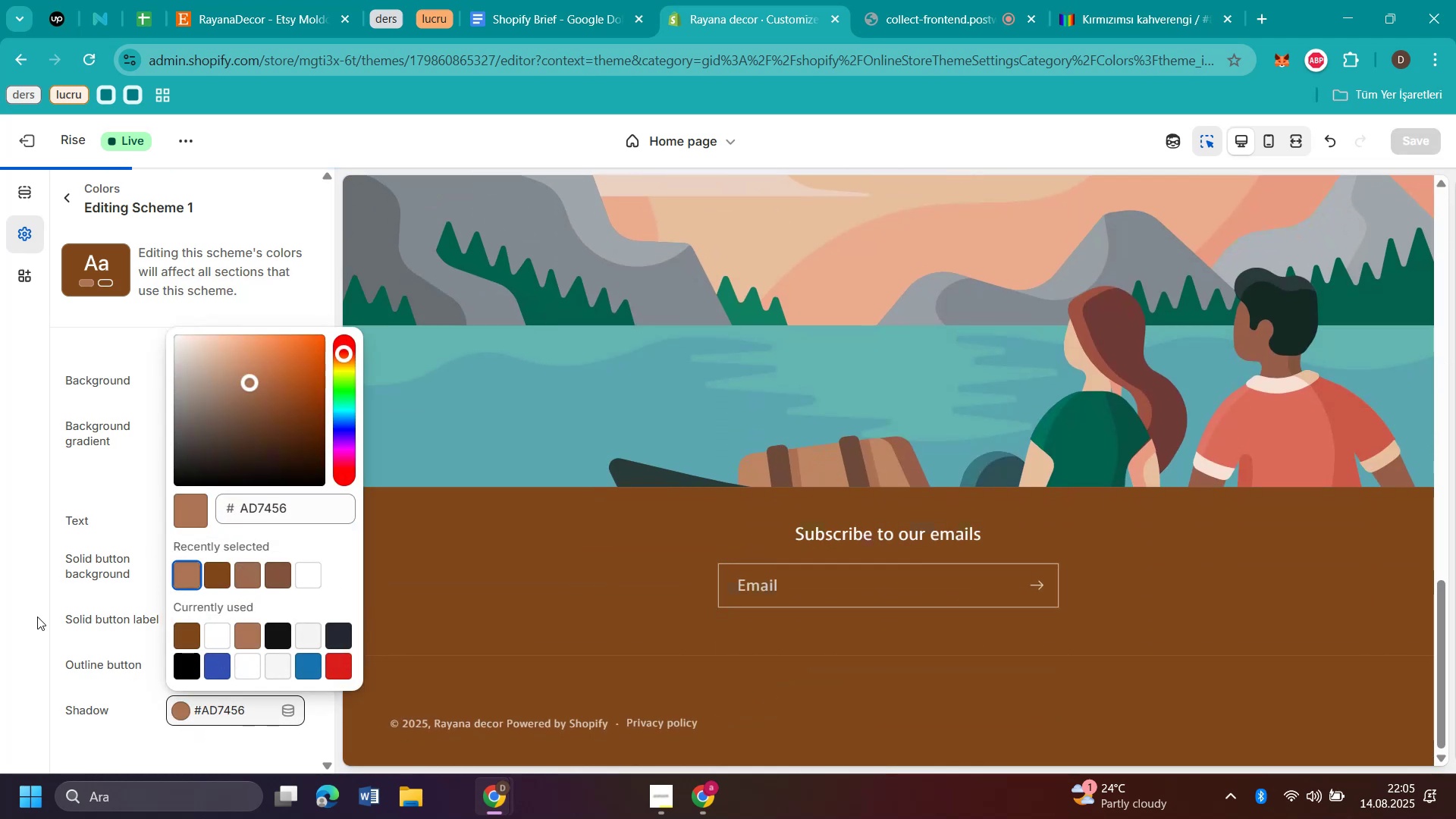 
left_click([37, 617])
 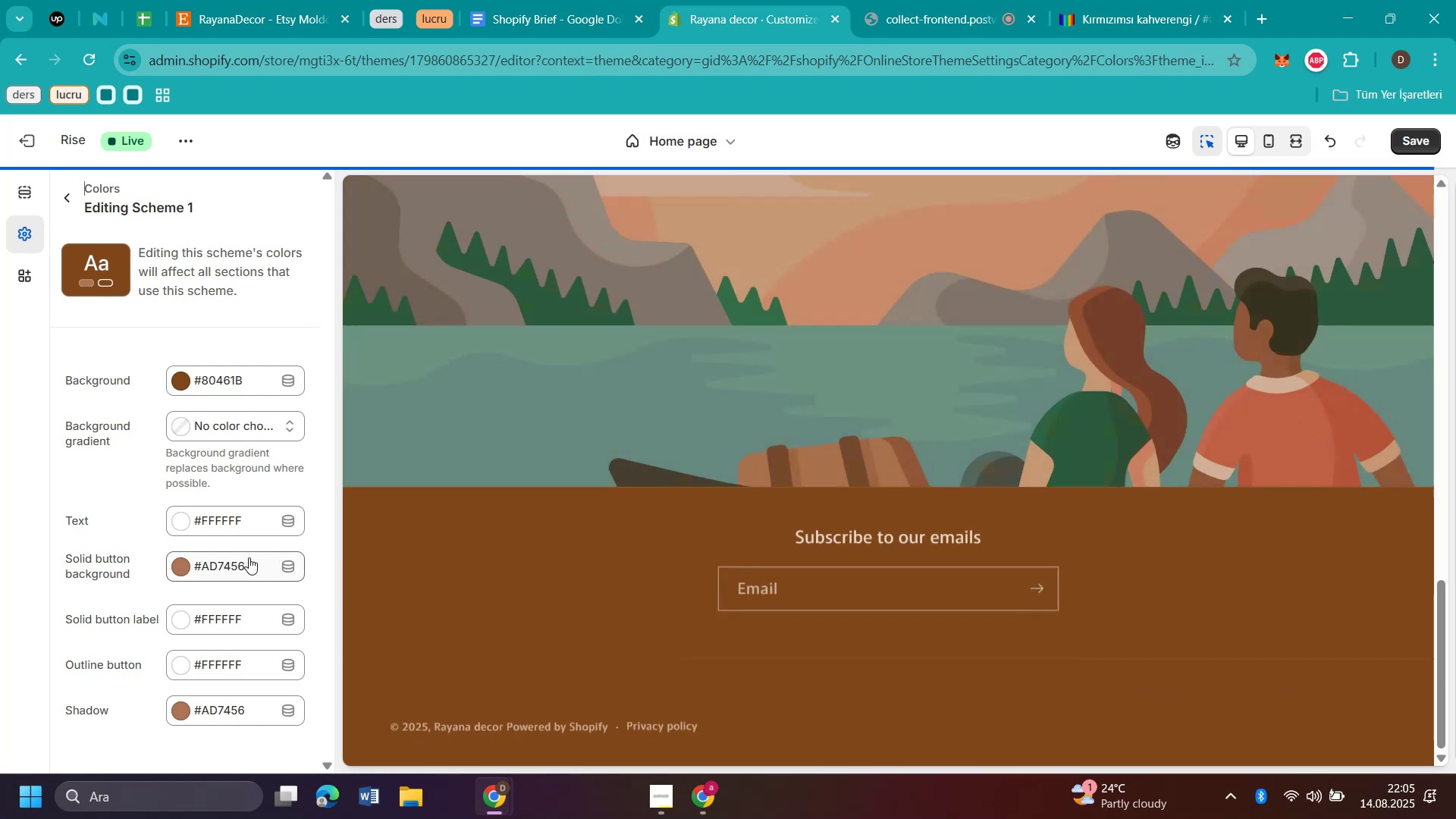 
scroll: coordinate [105, 604], scroll_direction: down, amount: 8.0
 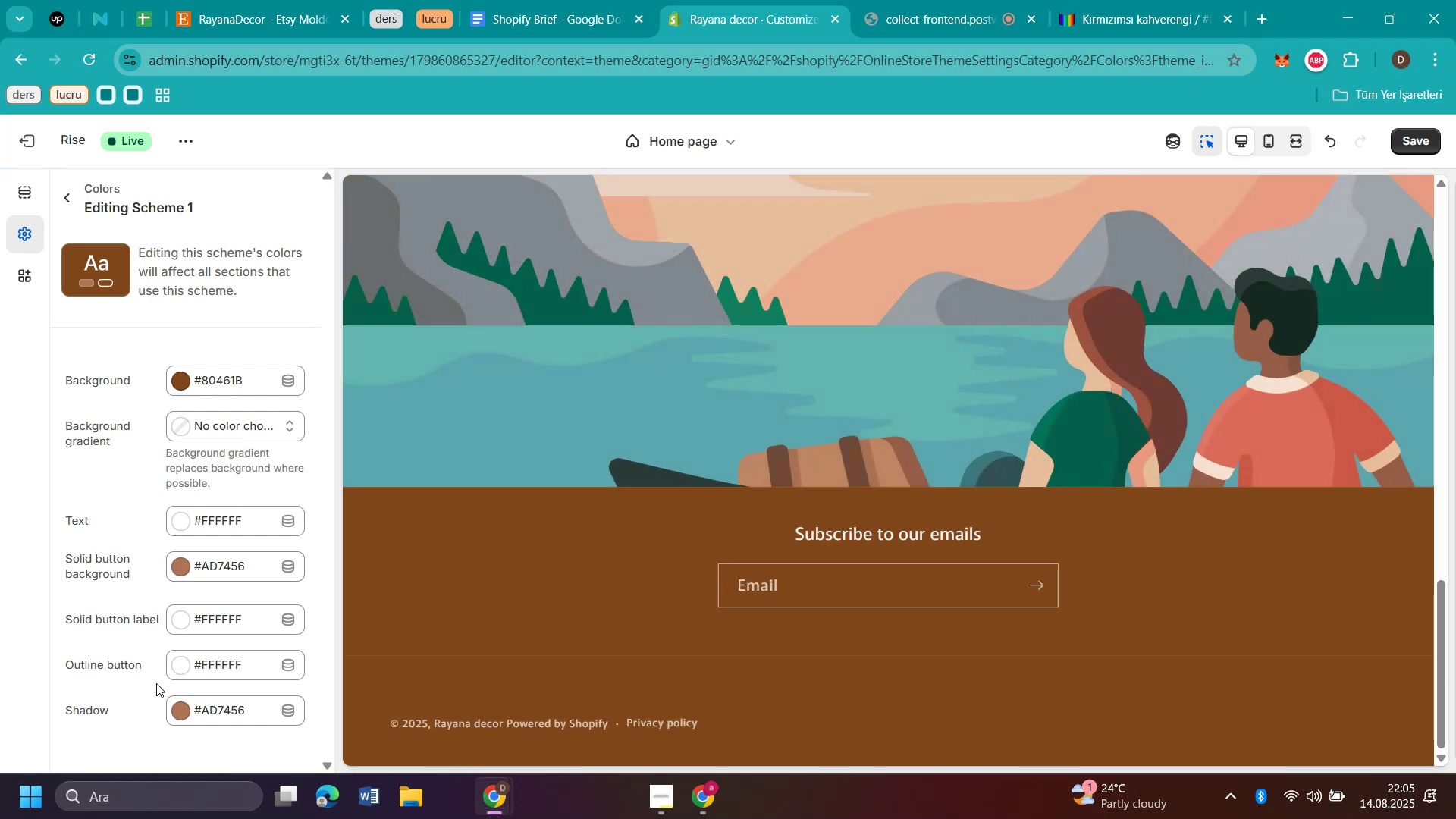 
left_click([183, 708])
 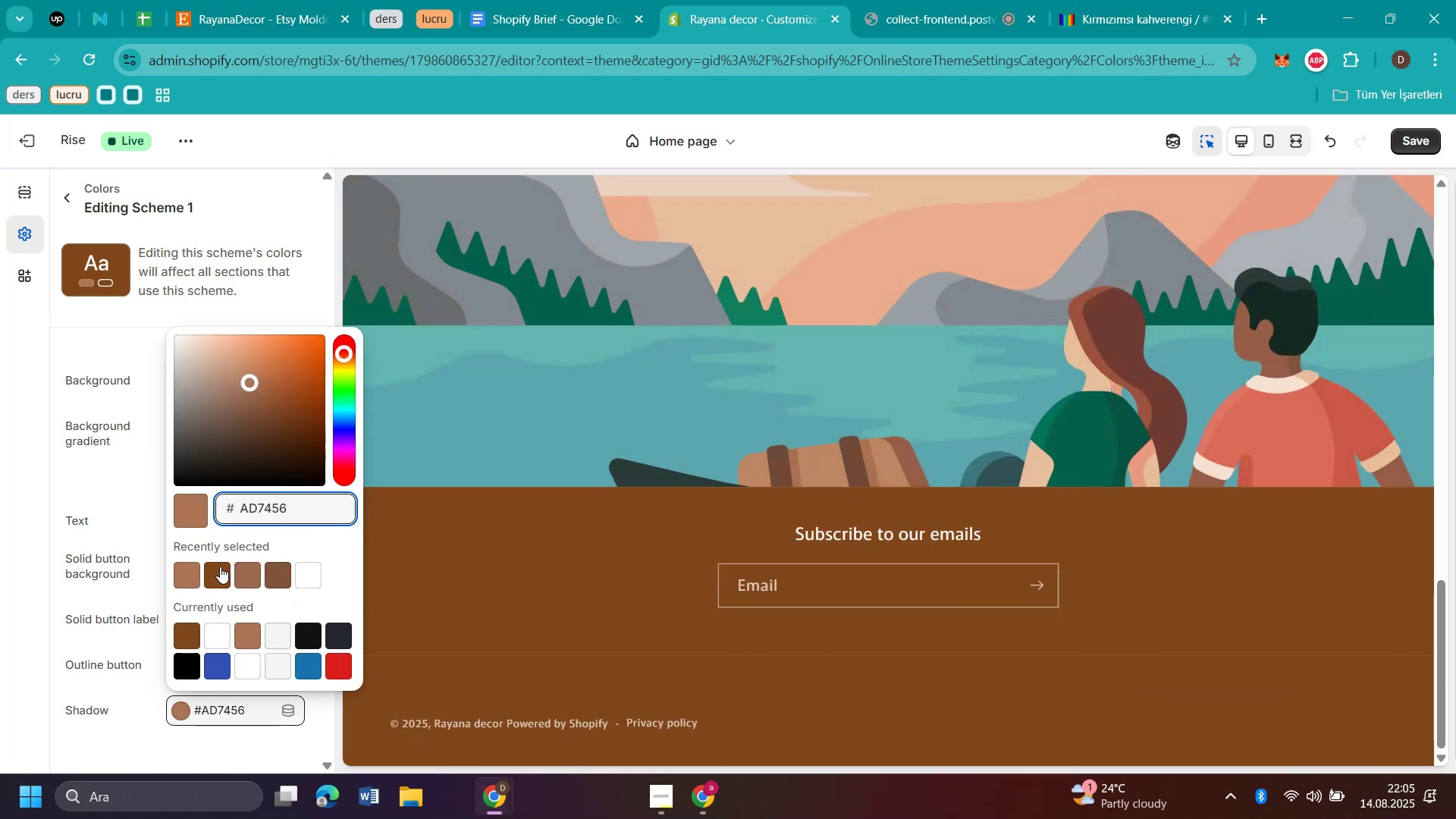 
left_click([220, 566])
 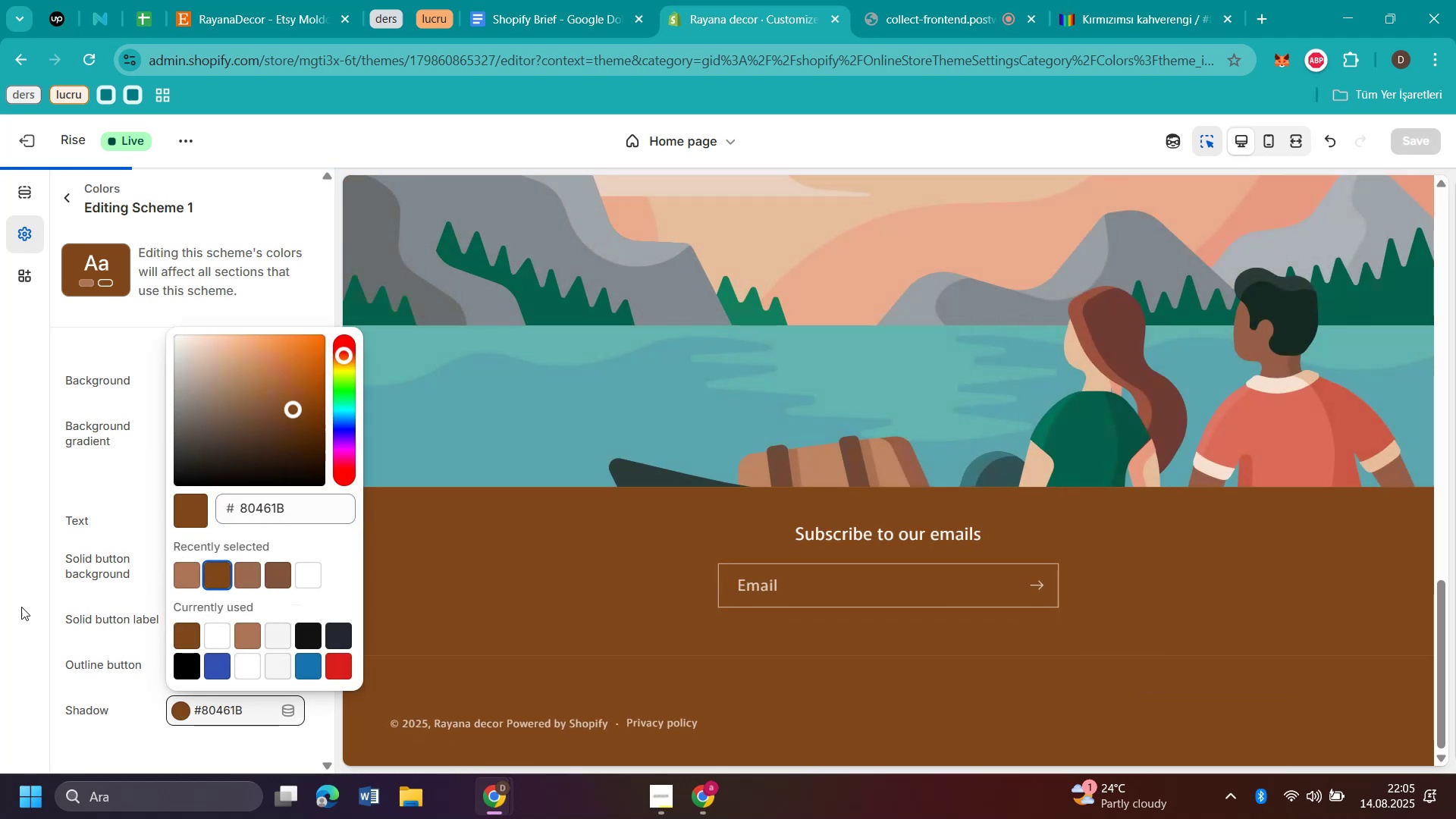 
left_click([11, 609])
 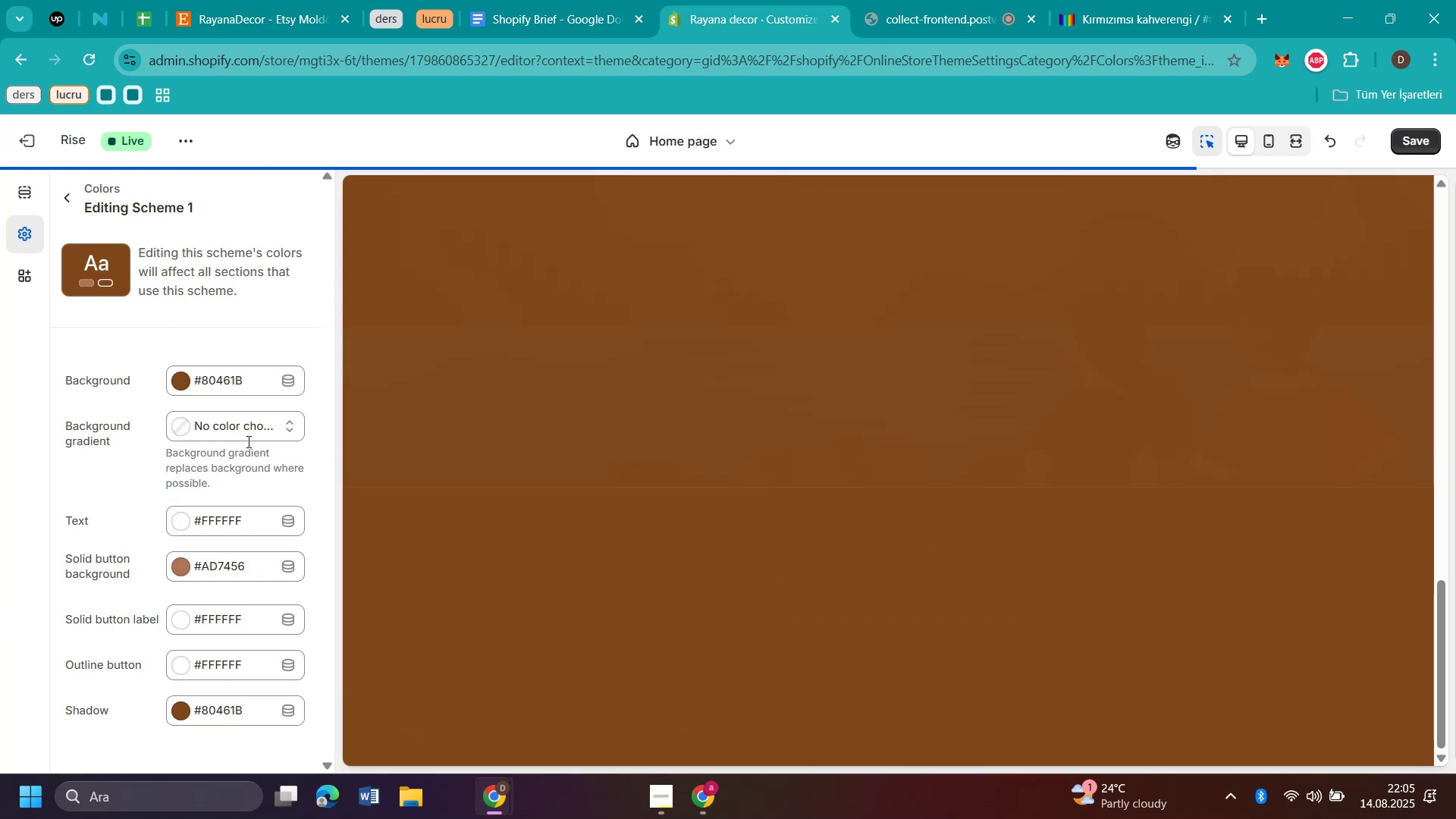 
scroll: coordinate [893, 489], scroll_direction: up, amount: 23.0
 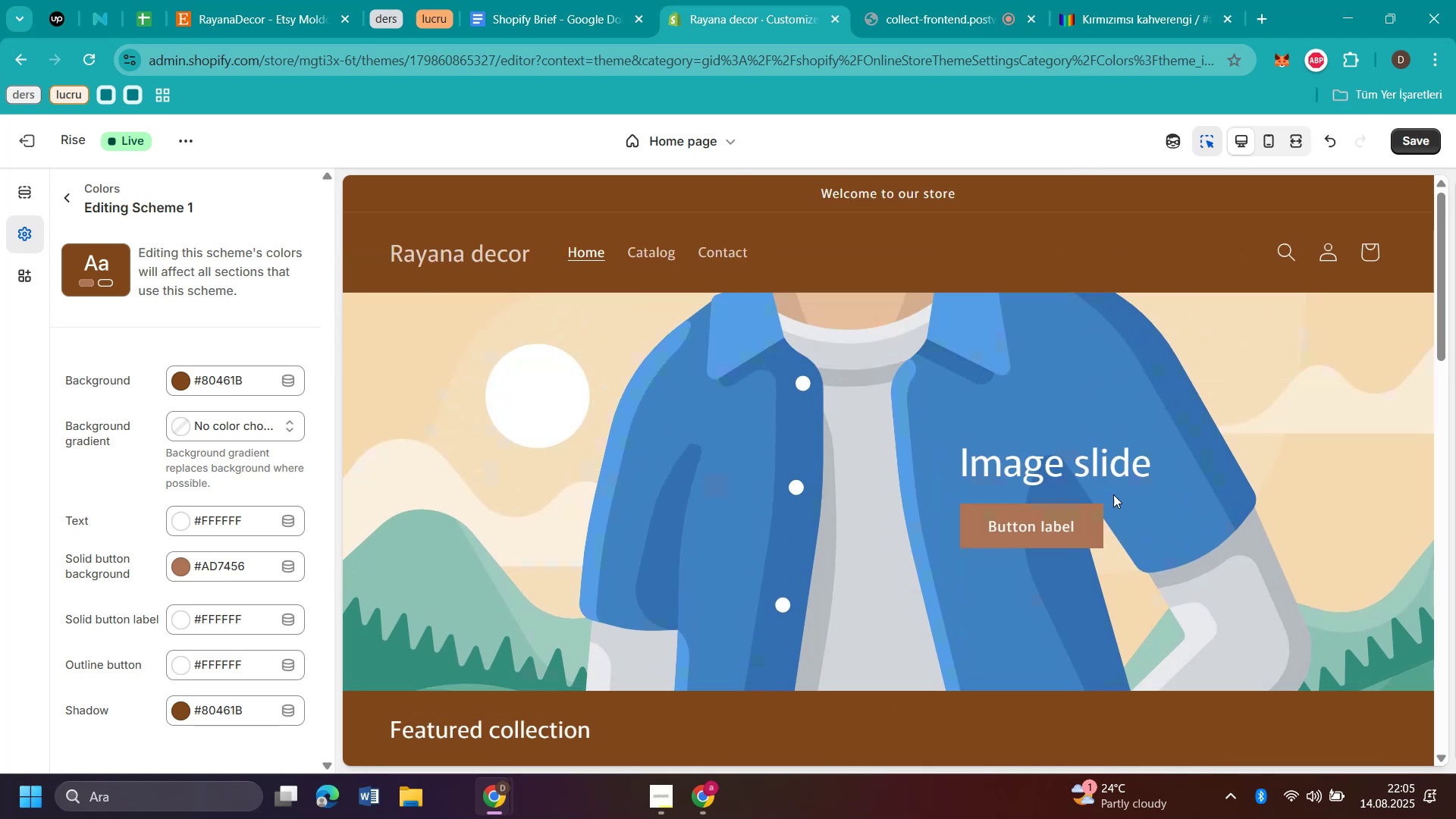 
mouse_move([556, 783])
 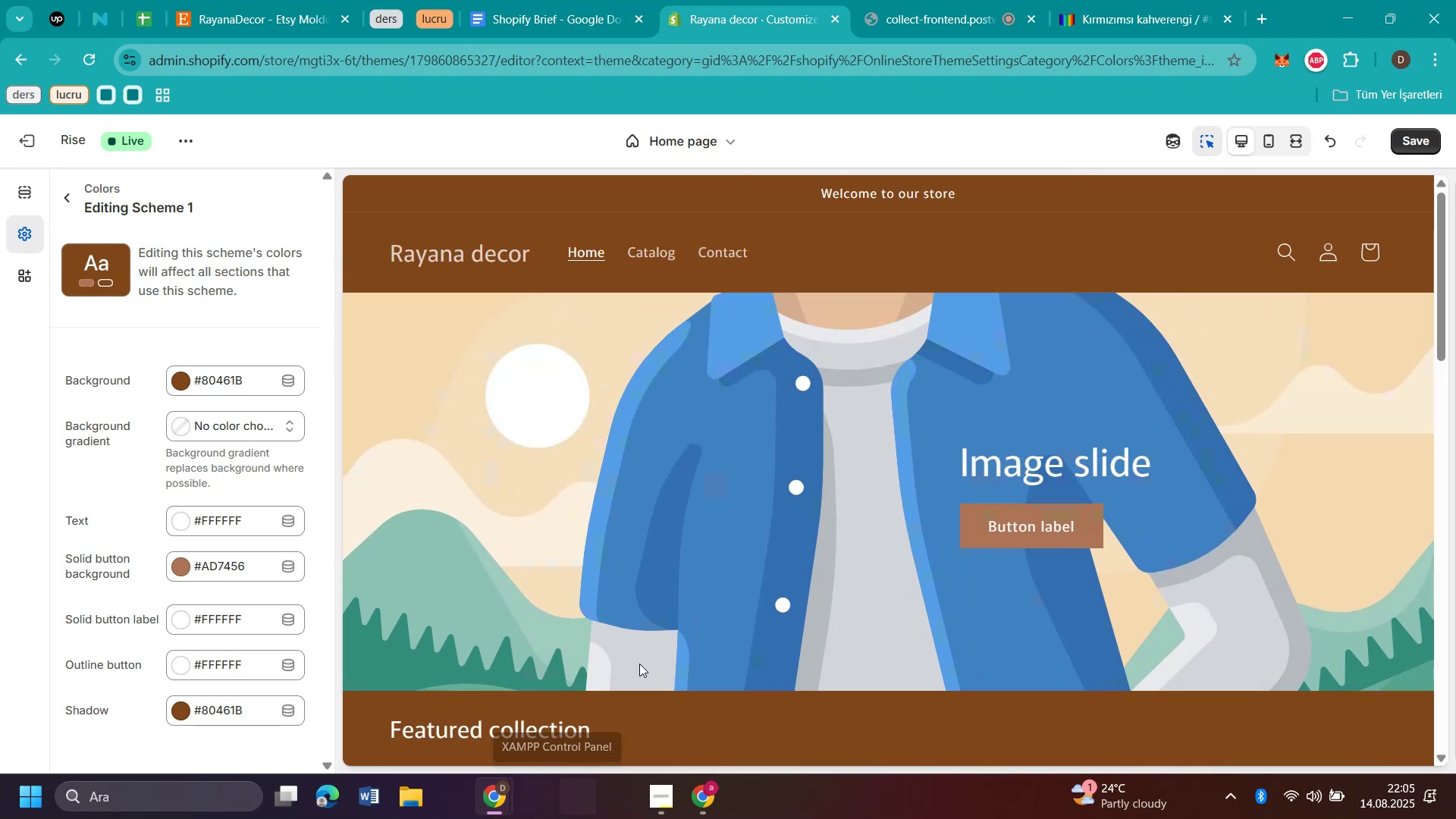 
scroll: coordinate [916, 480], scroll_direction: down, amount: 20.0
 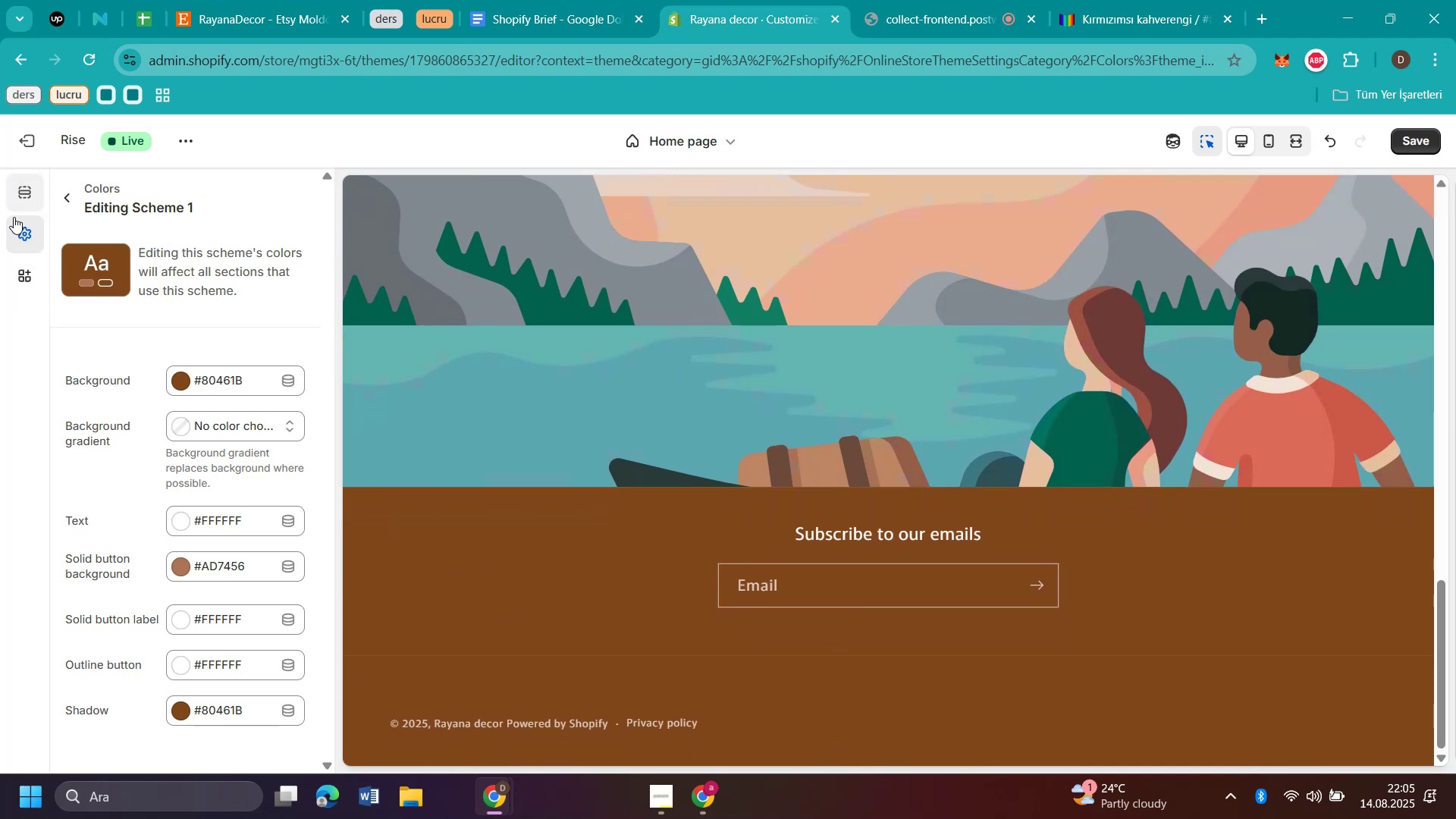 
left_click([14, 227])
 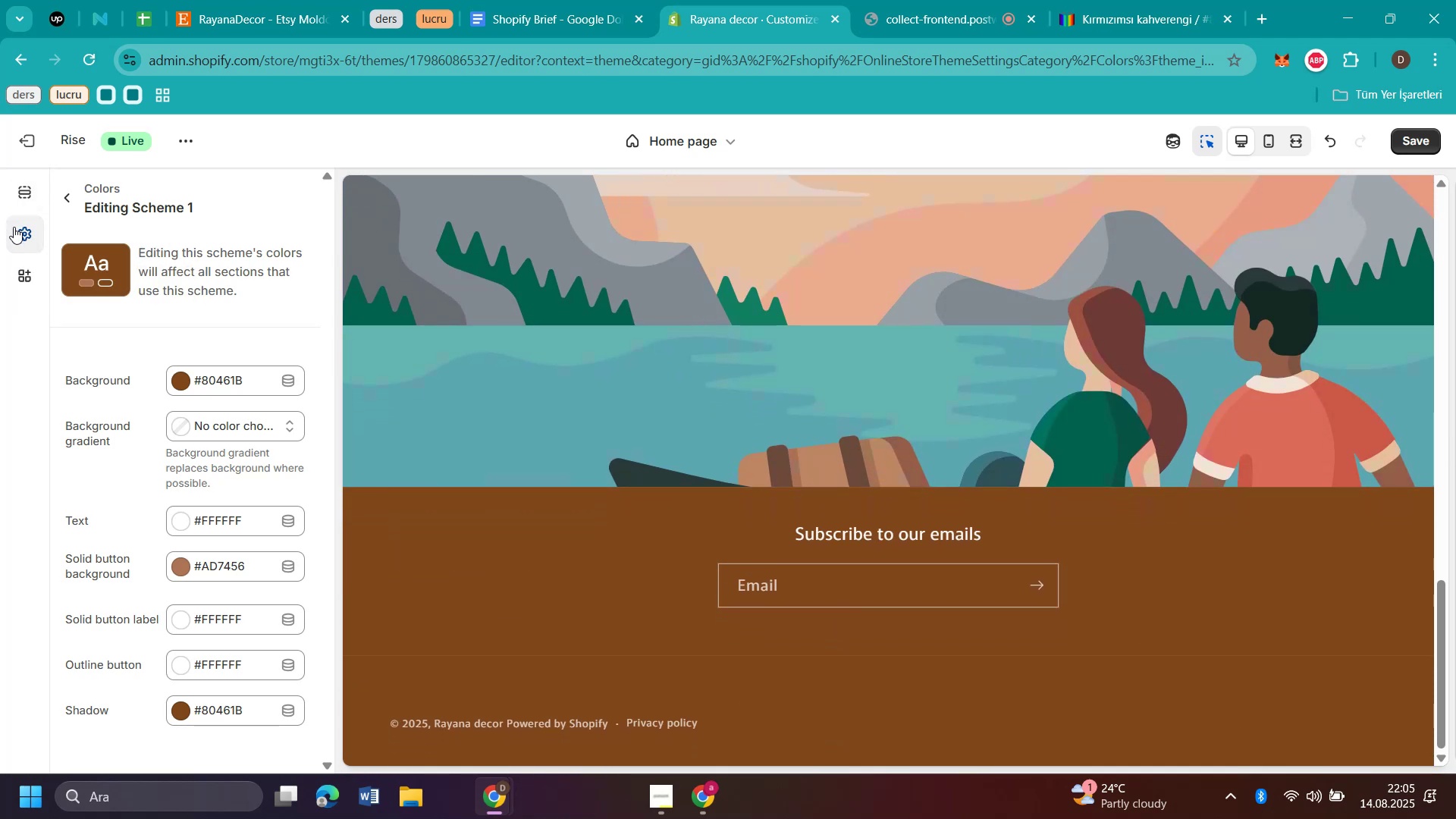 
left_click([14, 227])
 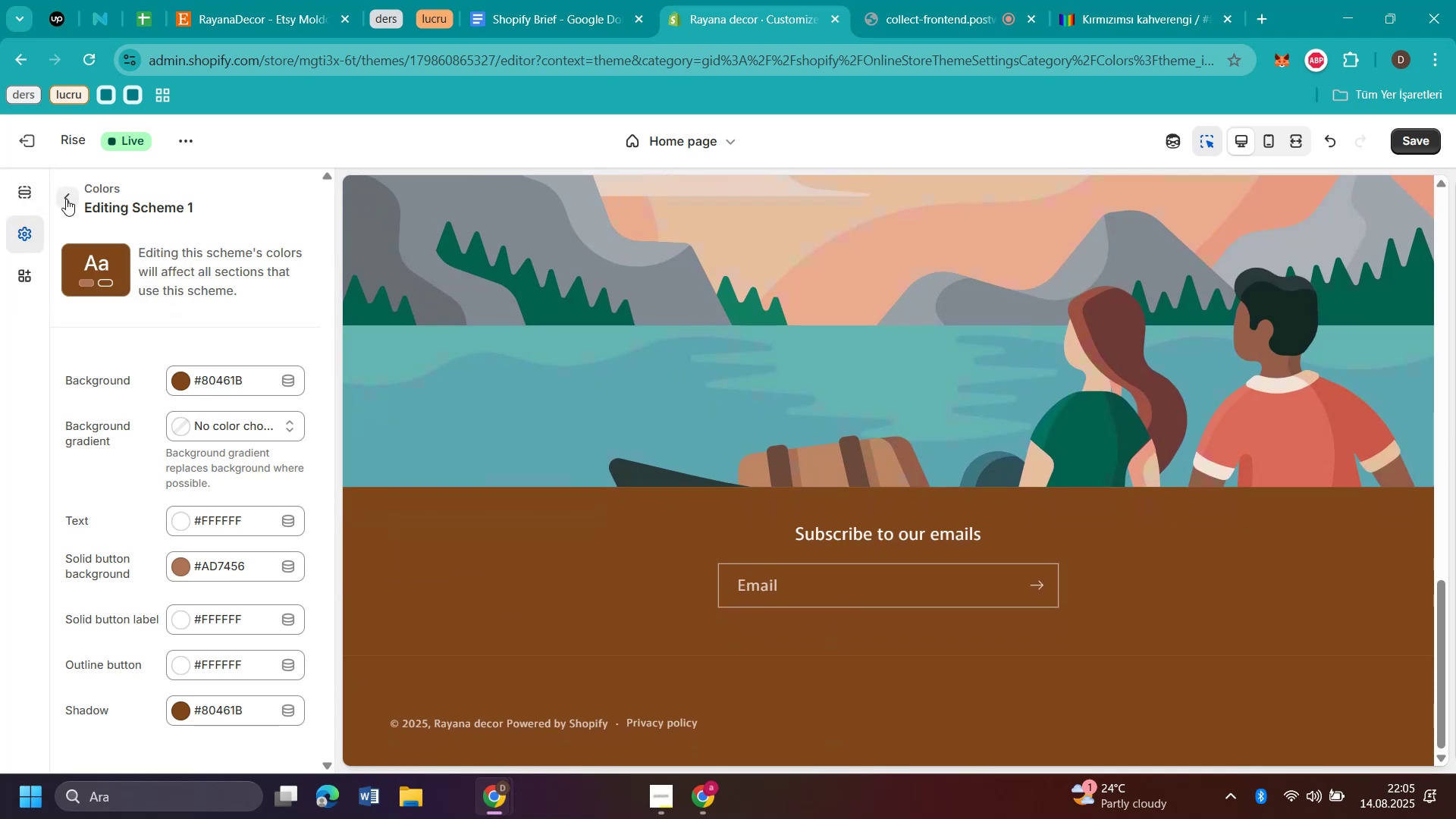 
left_click([66, 199])
 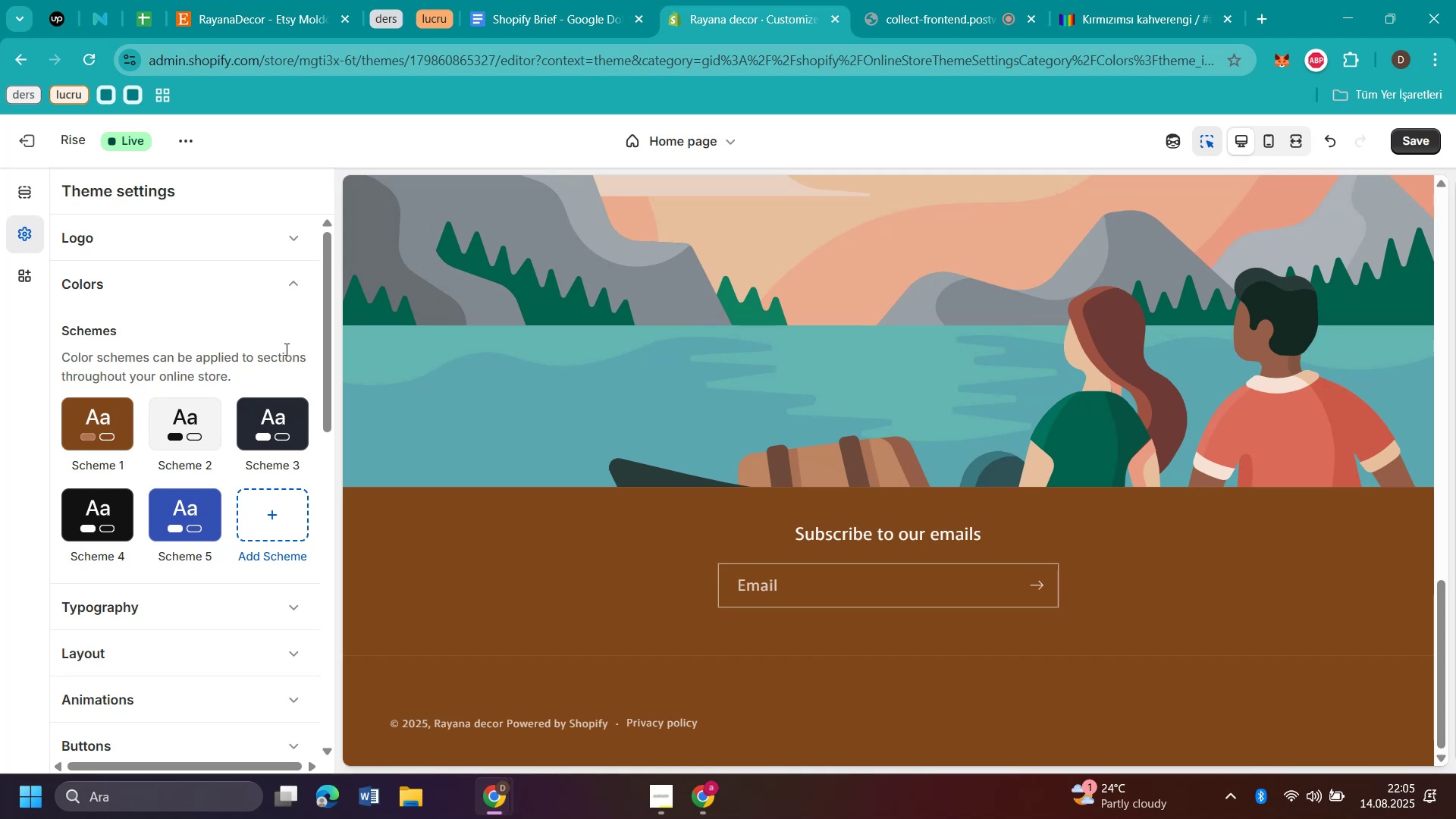 
left_click([302, 290])
 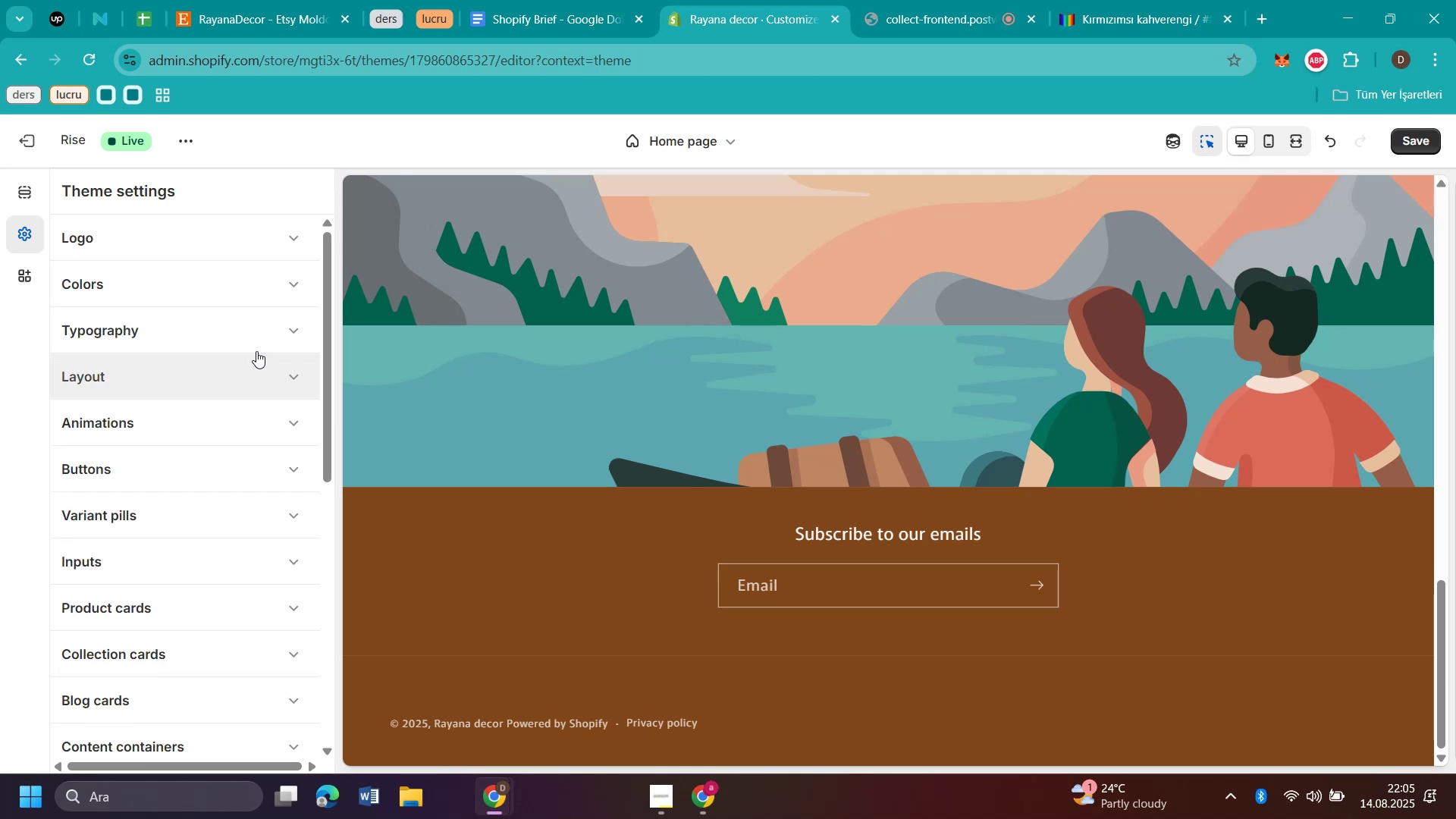 
left_click([250, 334])
 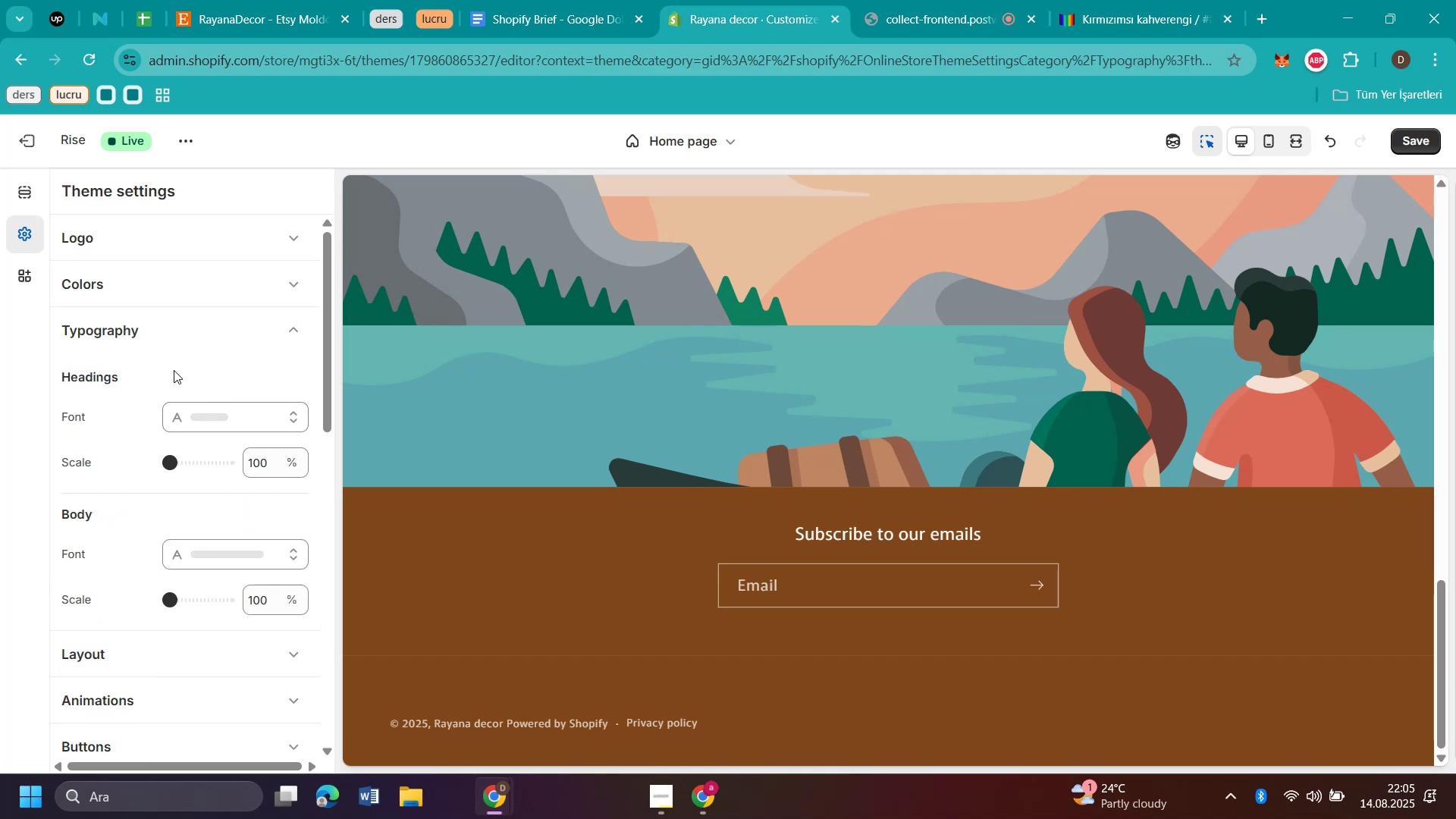 
scroll: coordinate [686, 459], scroll_direction: up, amount: 21.0
 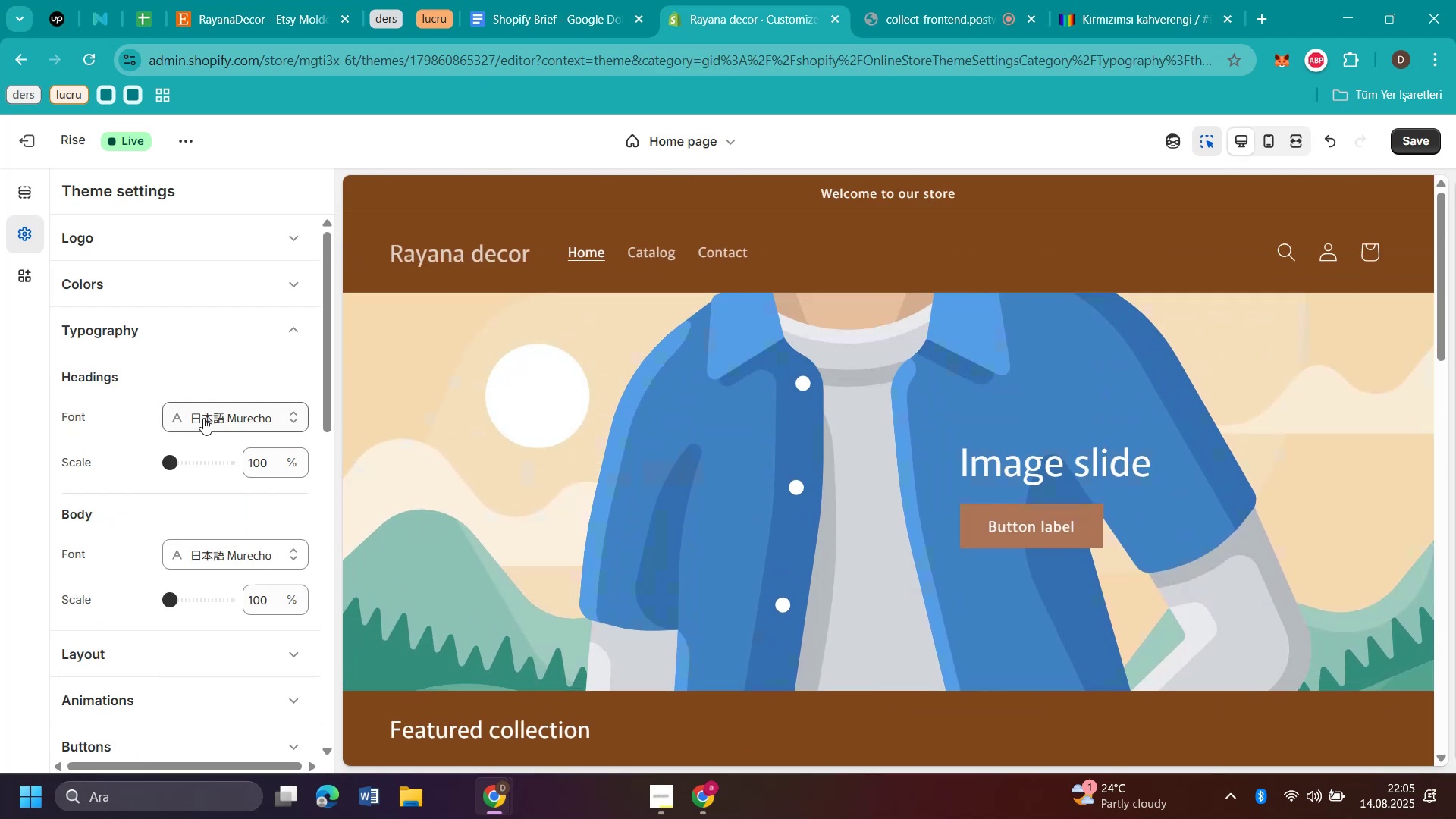 
left_click([203, 418])
 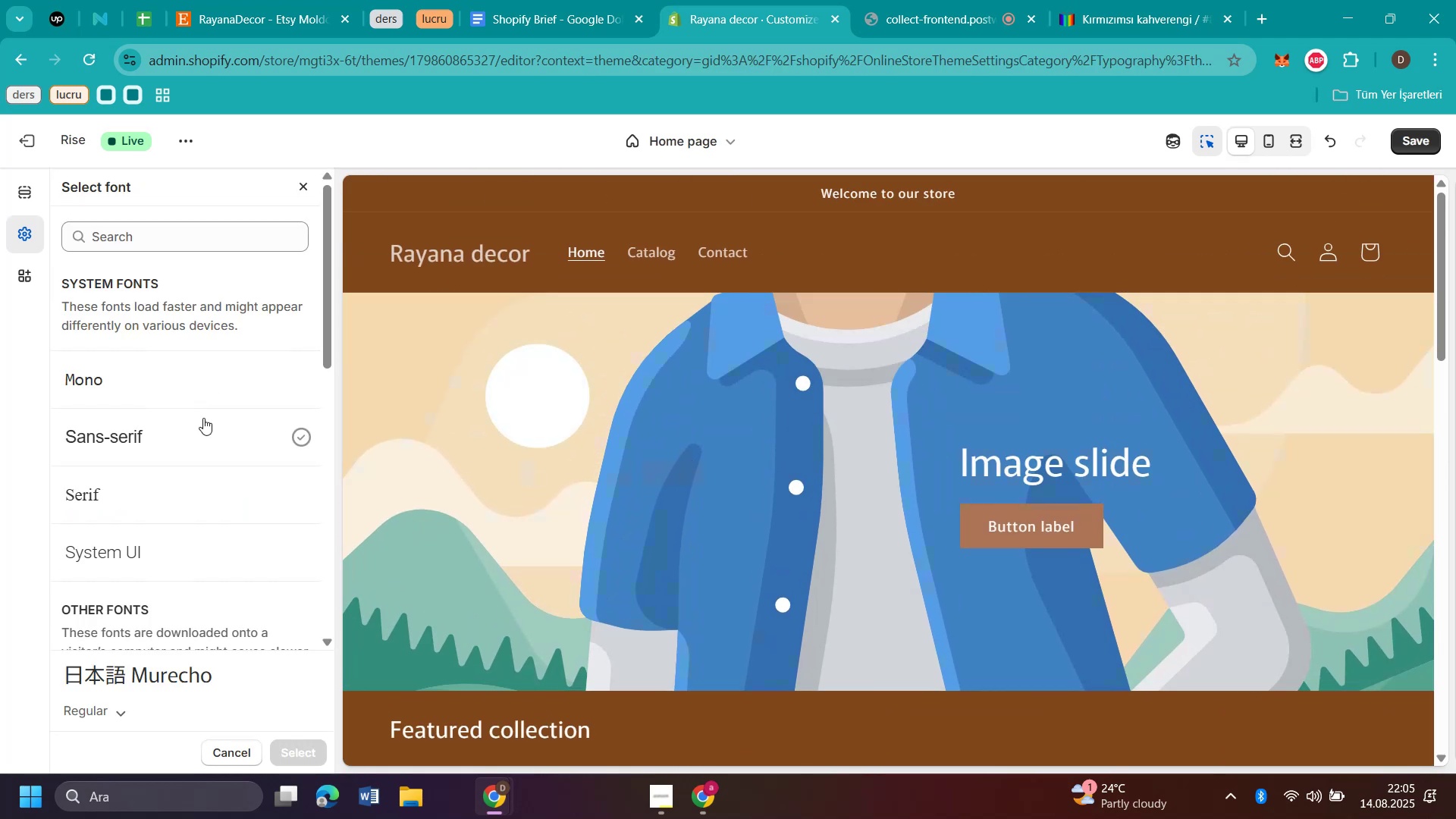 
scroll: coordinate [203, 418], scroll_direction: down, amount: 3.0
 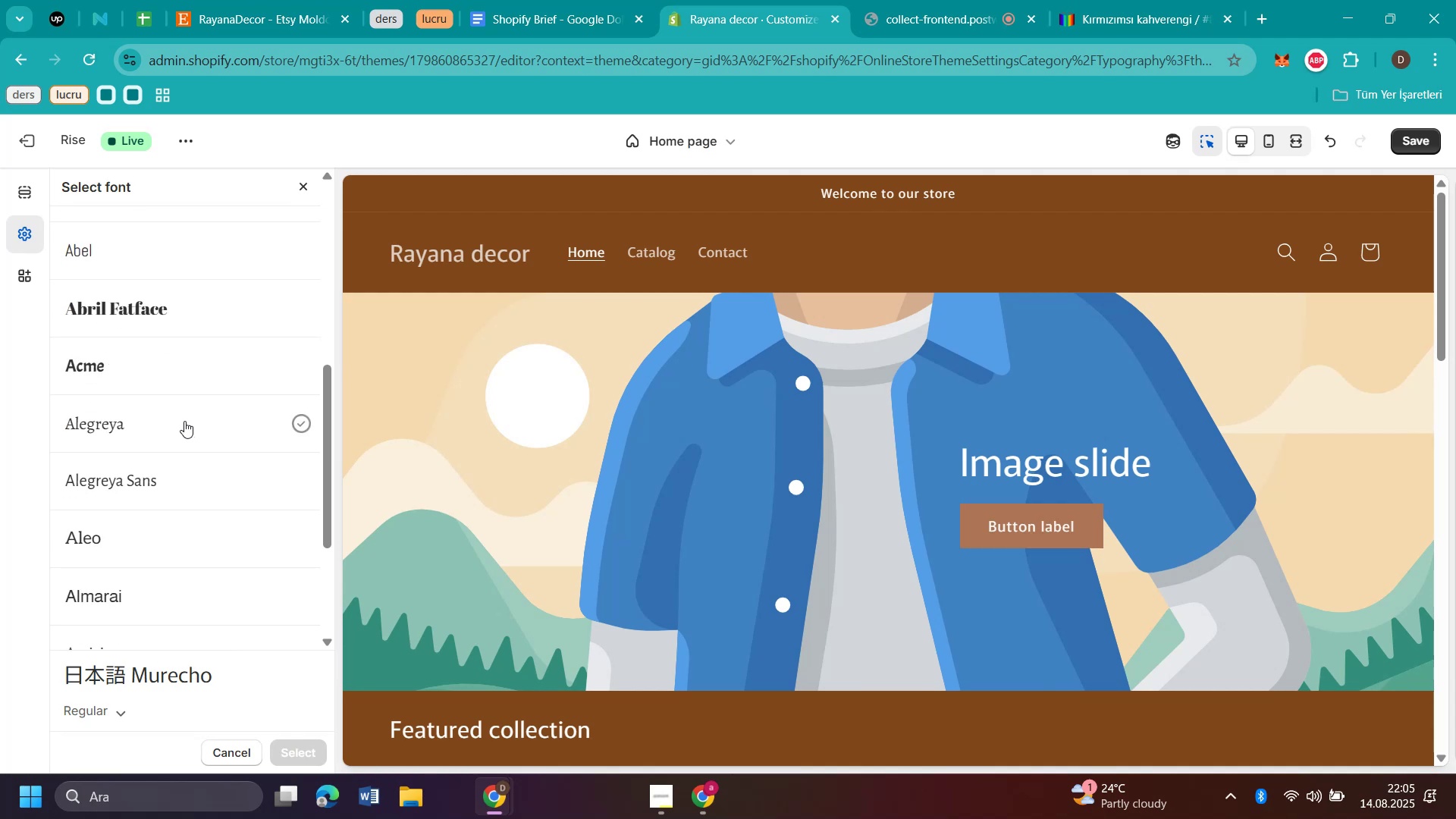 
left_click([97, 425])
 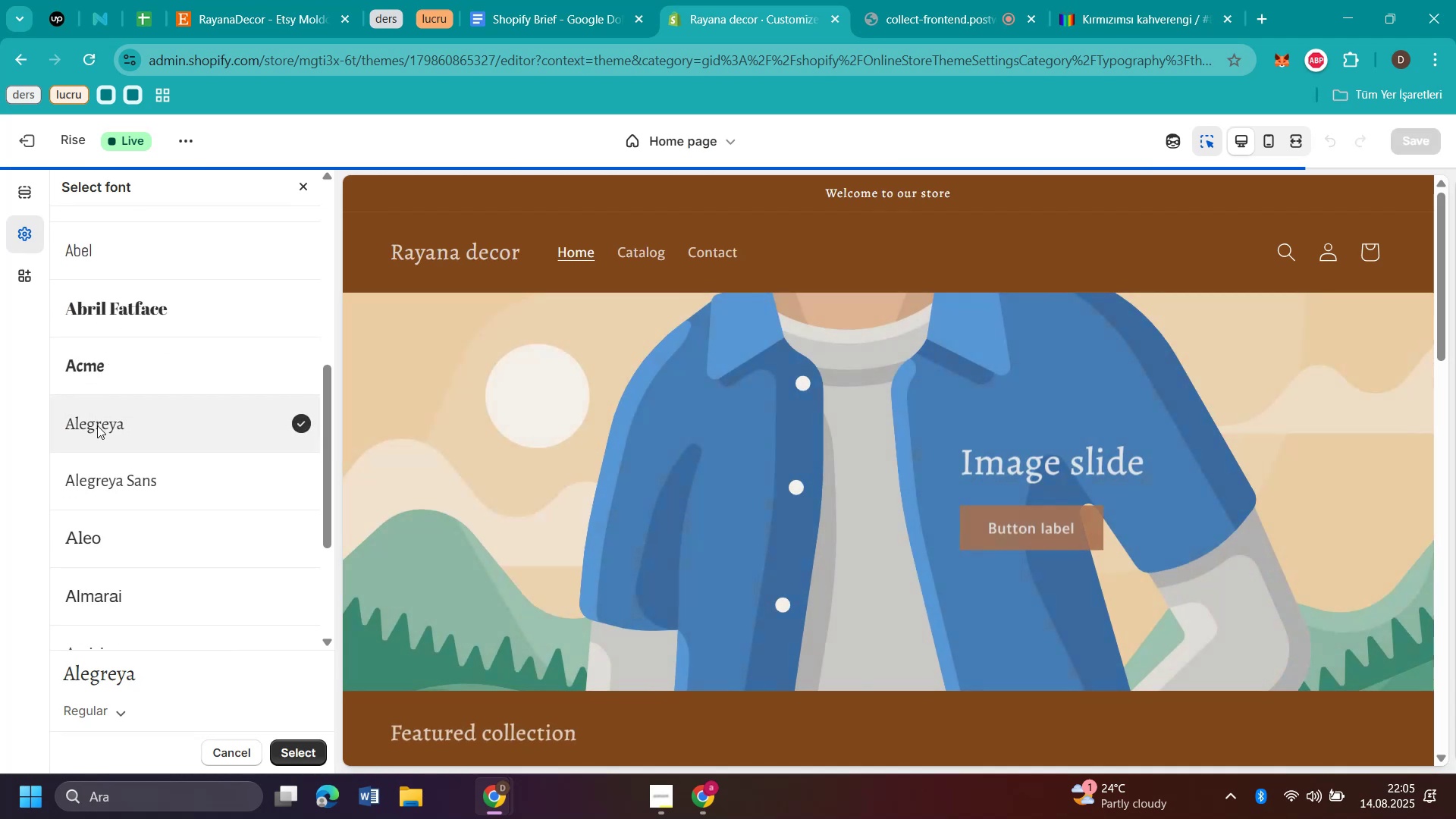 
scroll: coordinate [133, 435], scroll_direction: down, amount: 3.0
 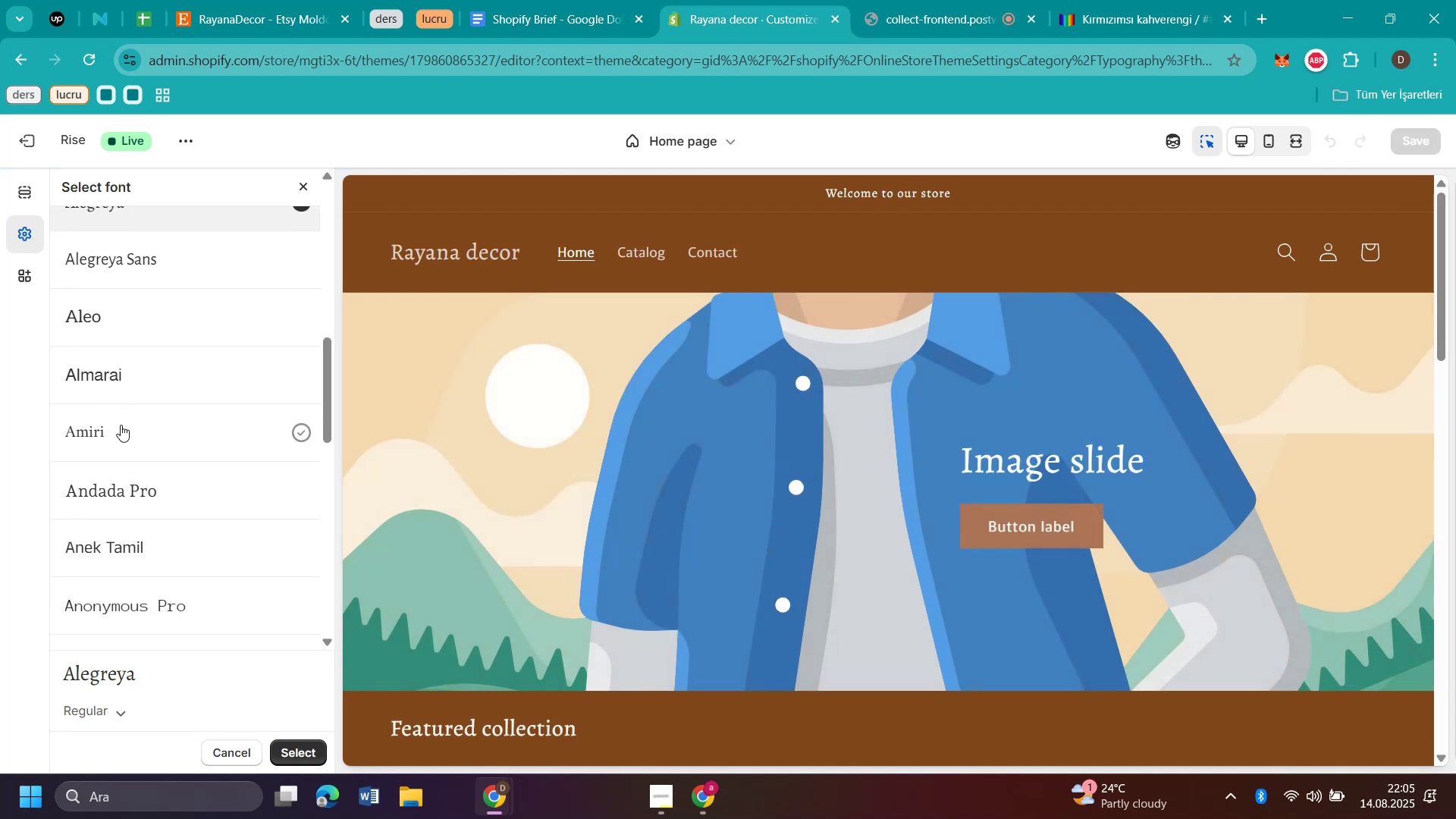 
left_click([121, 426])
 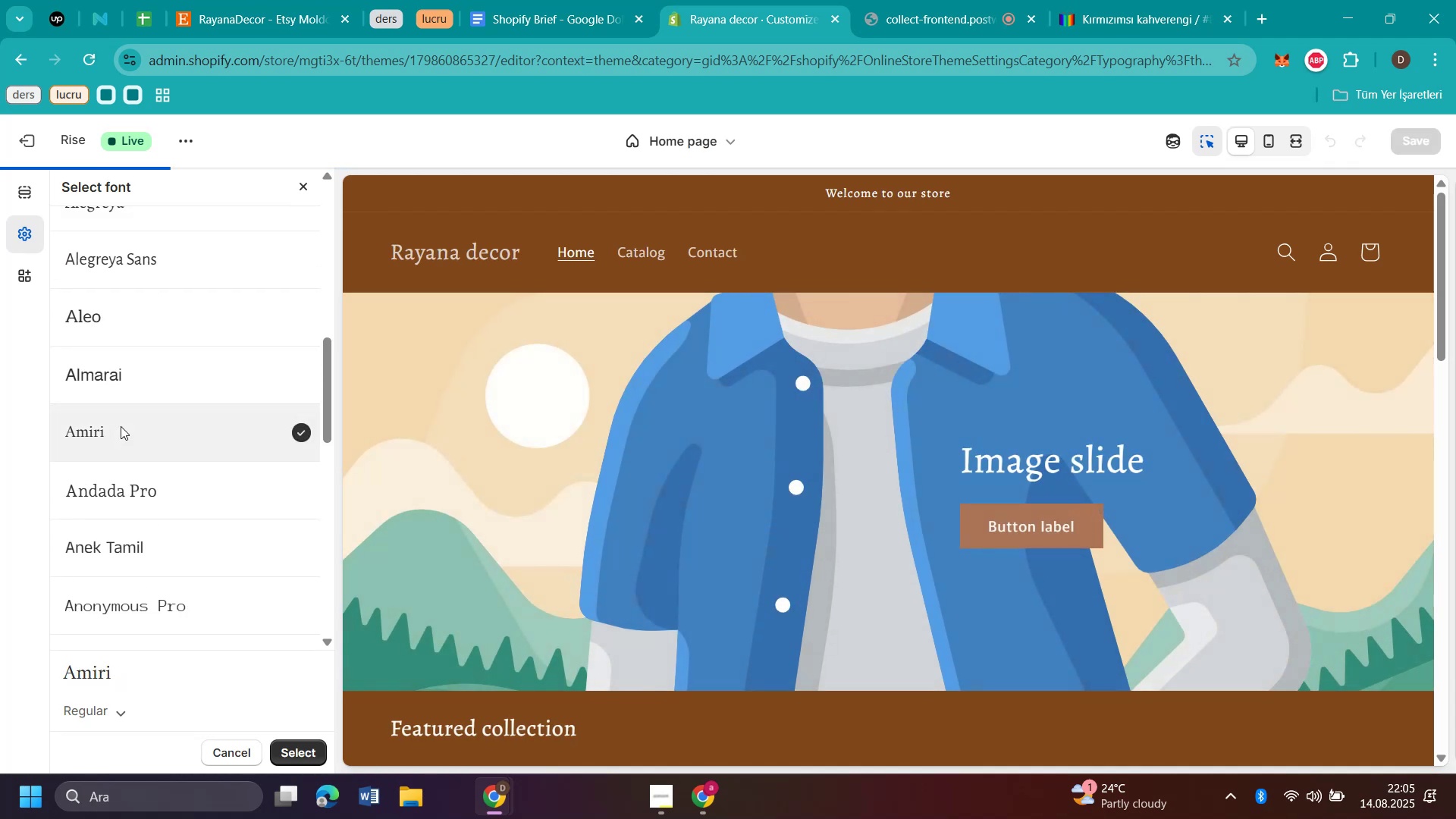 
scroll: coordinate [121, 426], scroll_direction: down, amount: 4.0
 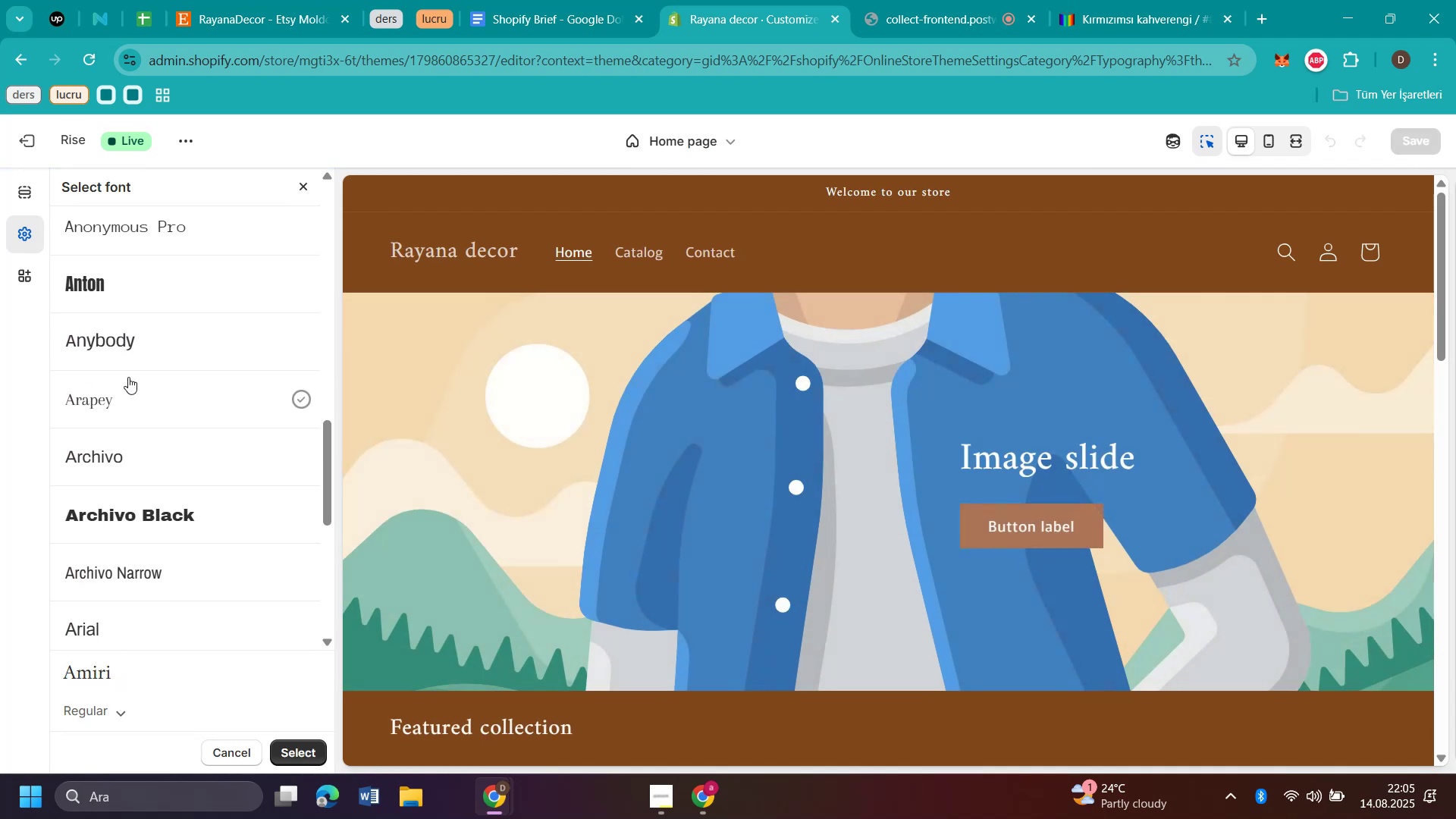 
left_click([136, 339])
 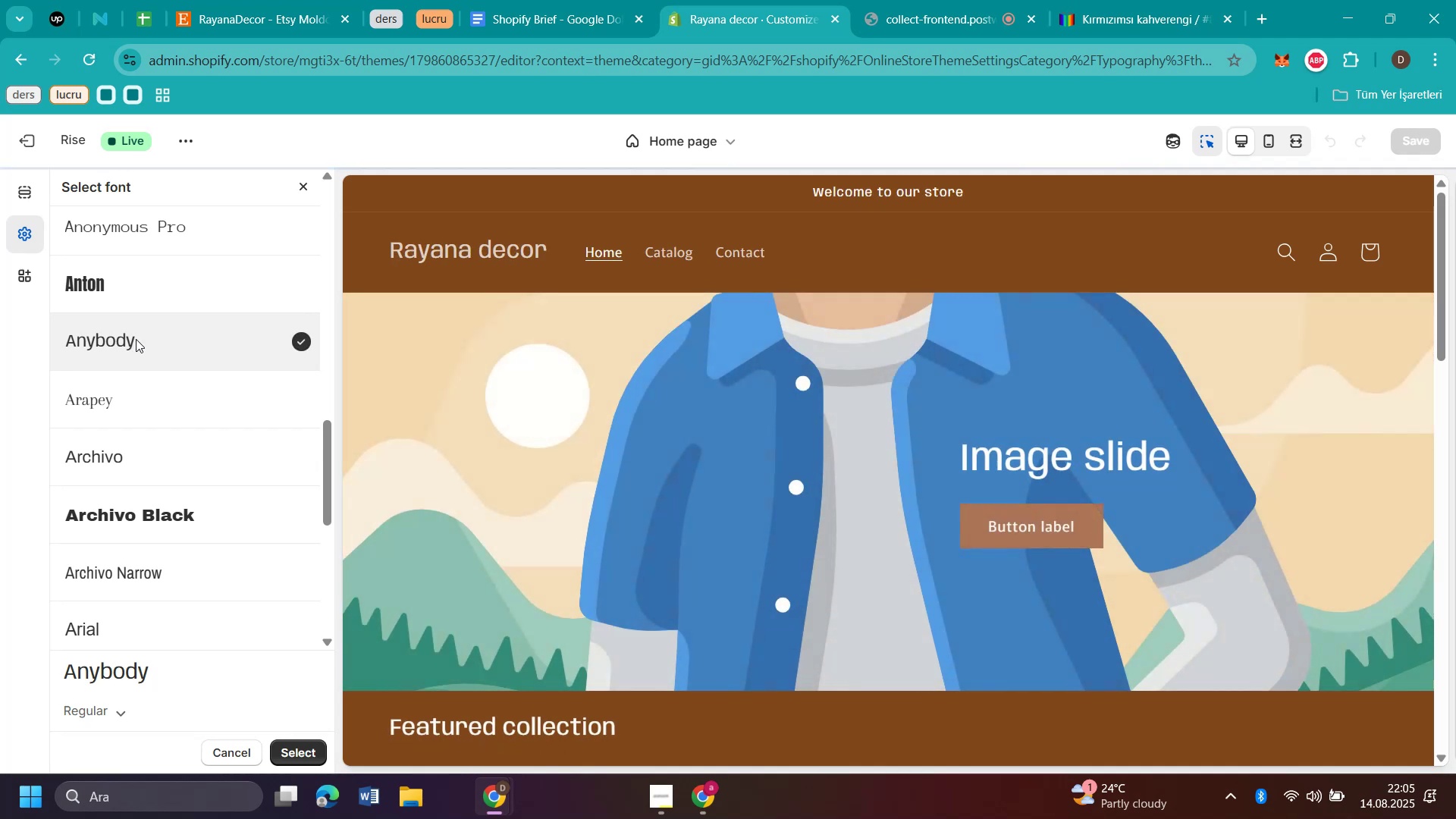 
scroll: coordinate [177, 422], scroll_direction: down, amount: 2.0
 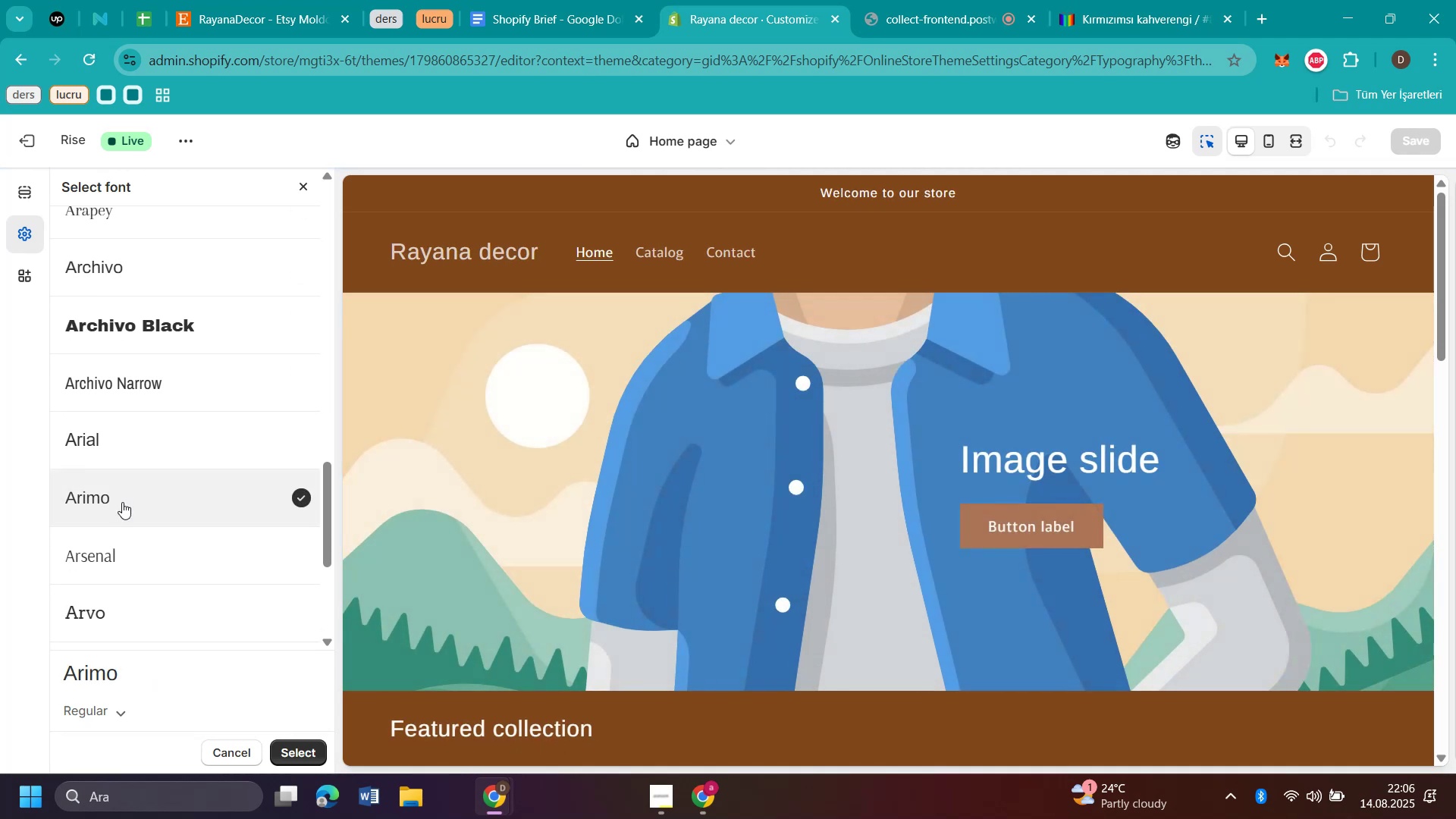 
wait(7.43)
 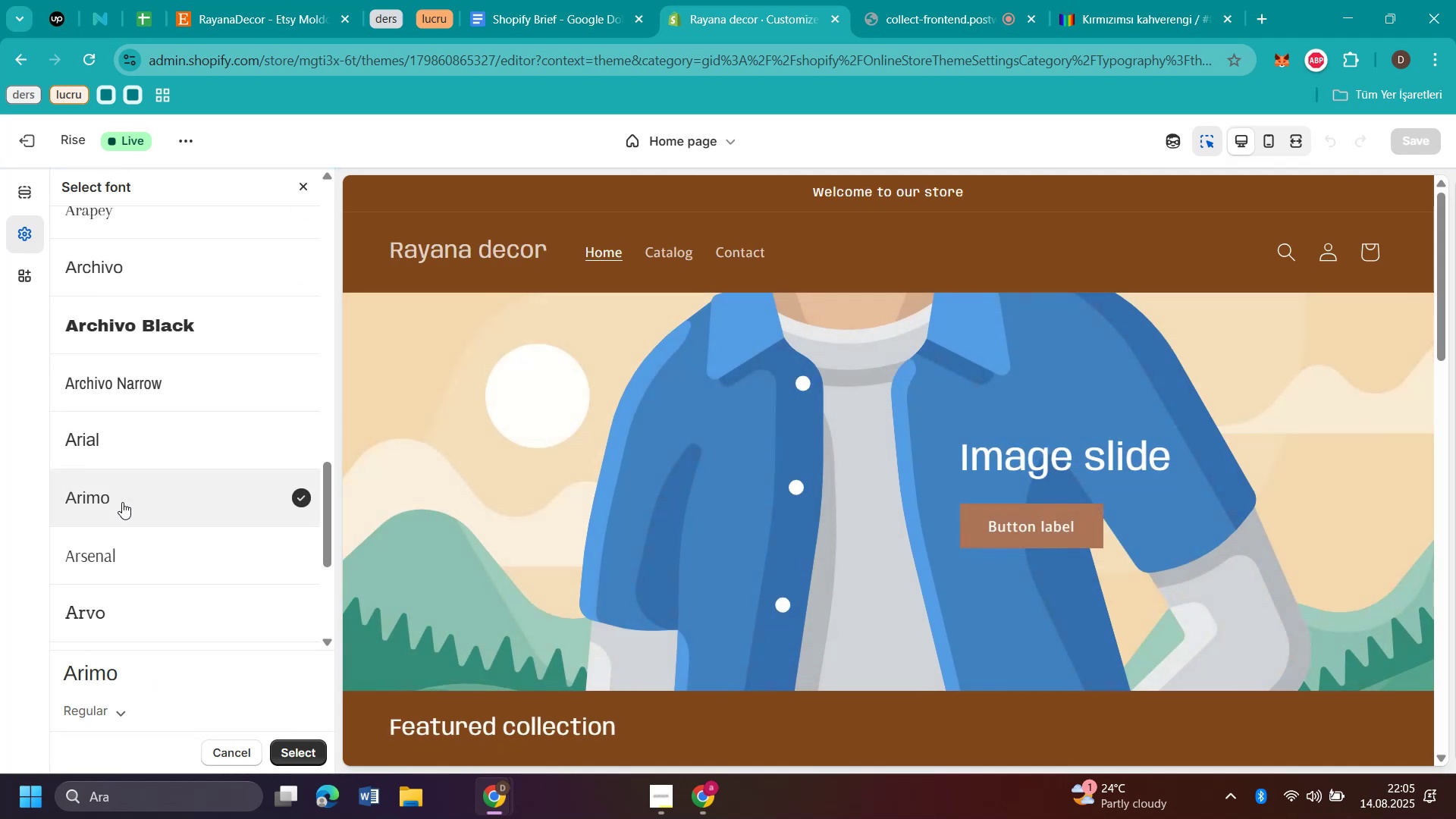 
left_click([96, 568])
 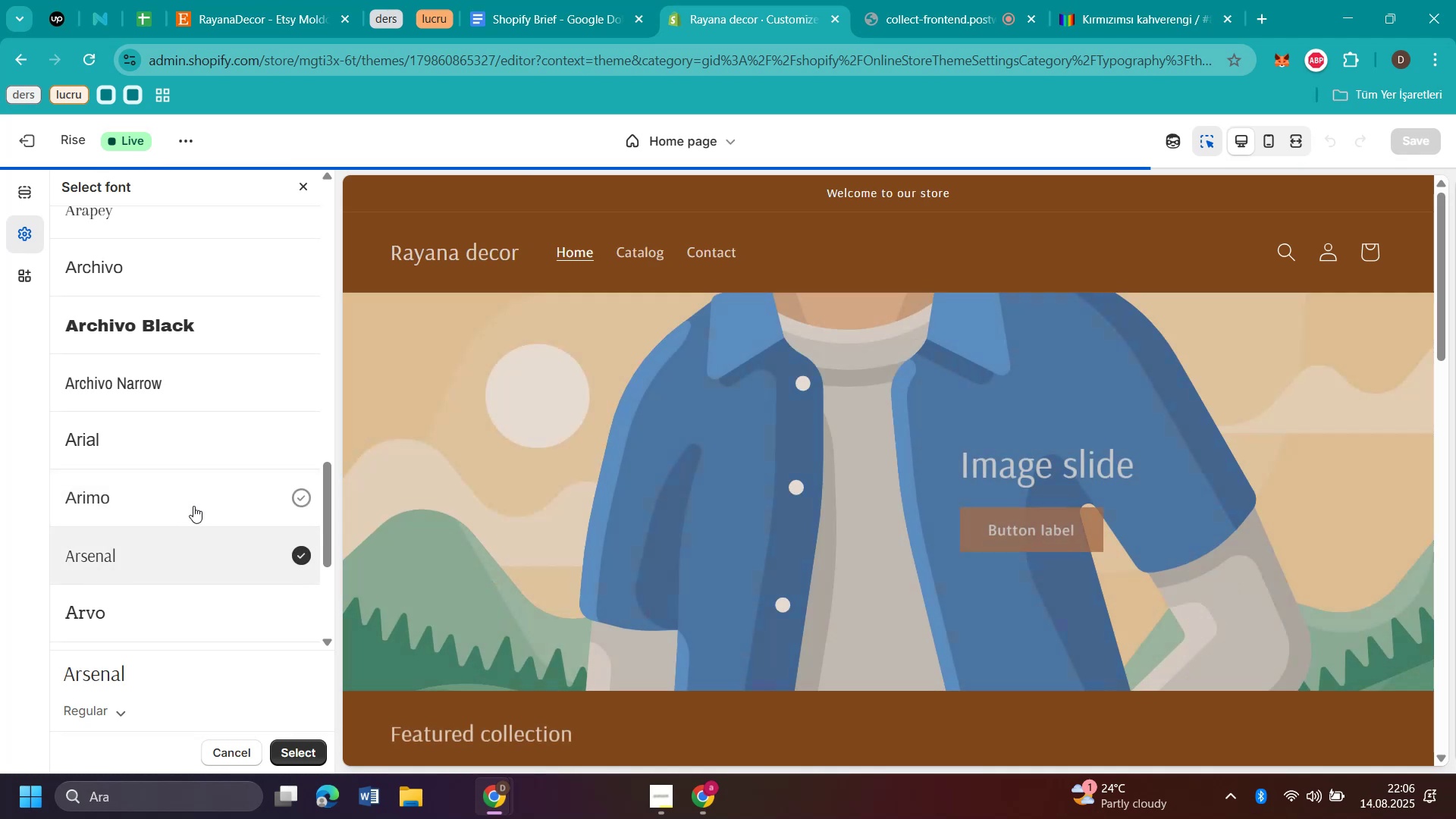 
scroll: coordinate [193, 506], scroll_direction: down, amount: 4.0
 